 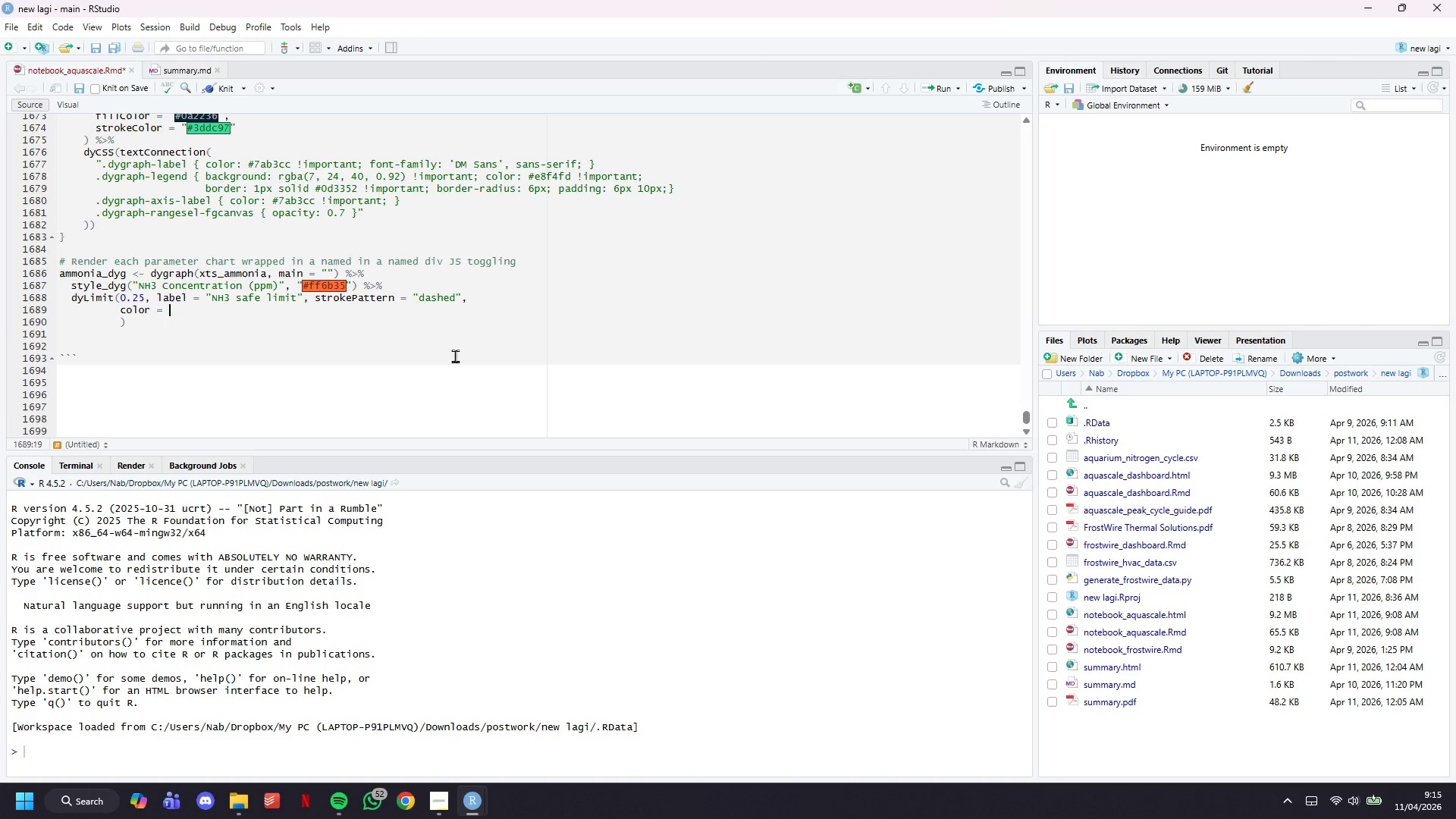 
type("#ff6b35)
 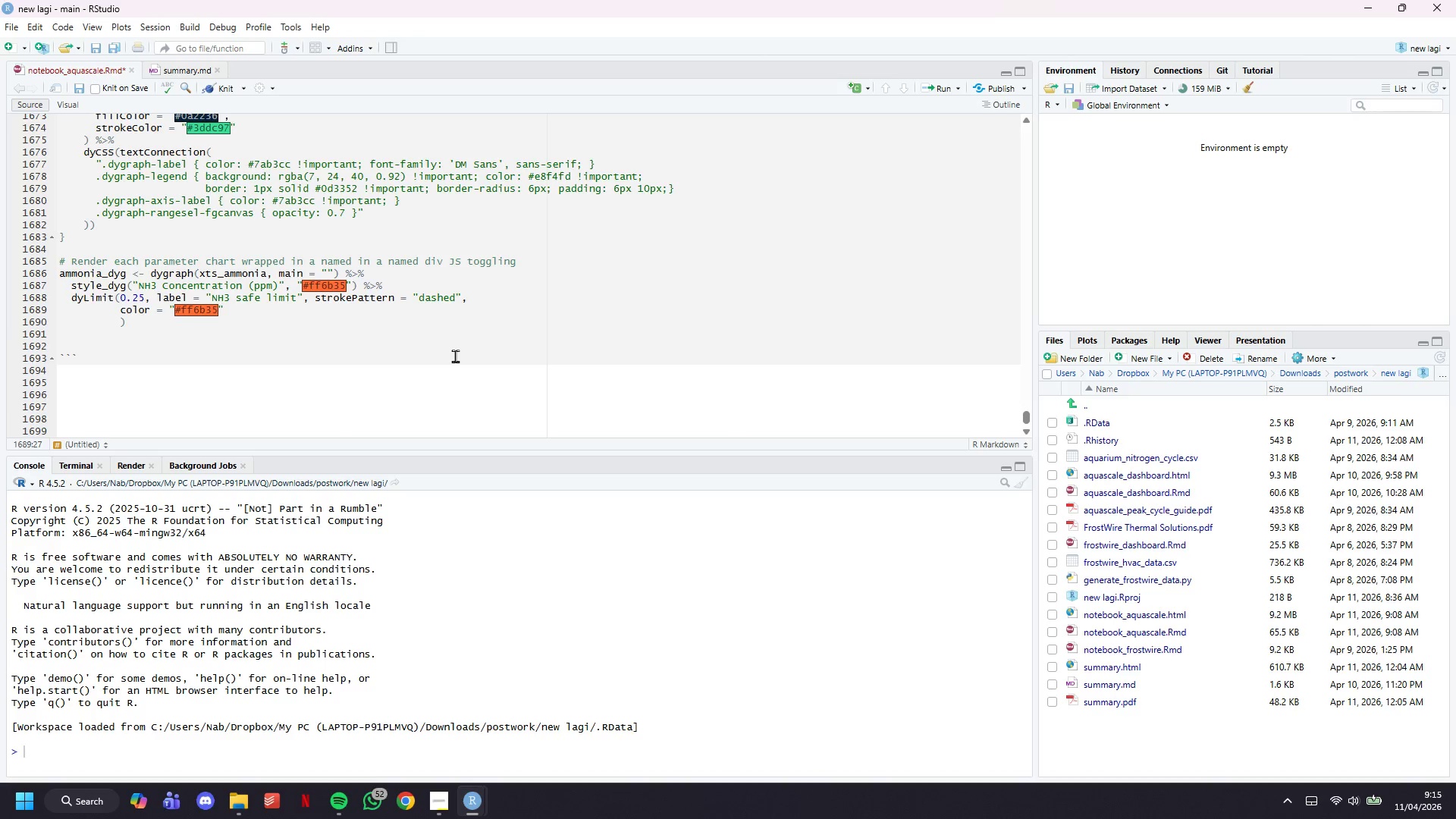 
key(ArrowRight)
 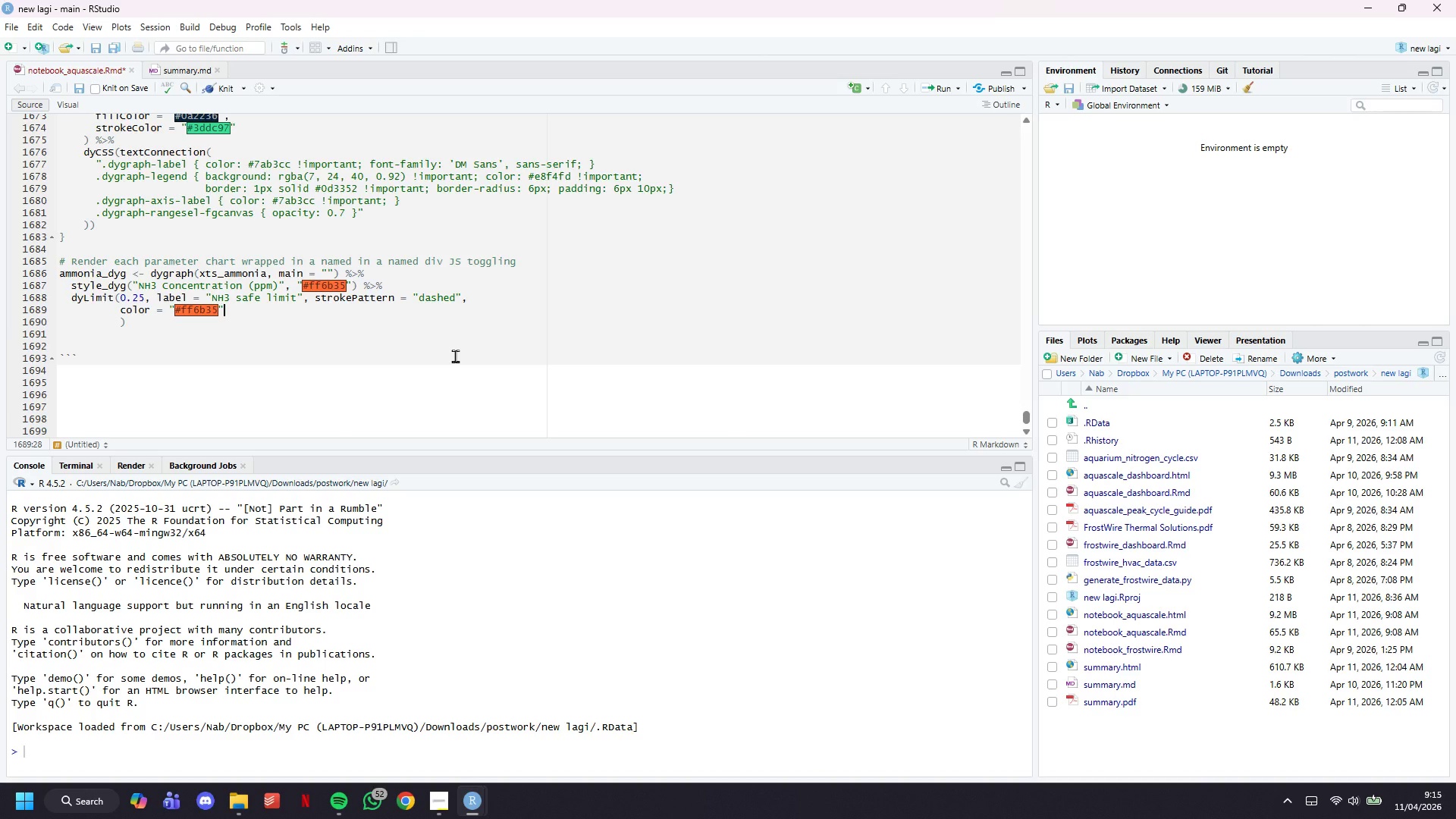 
key(ArrowDown)
 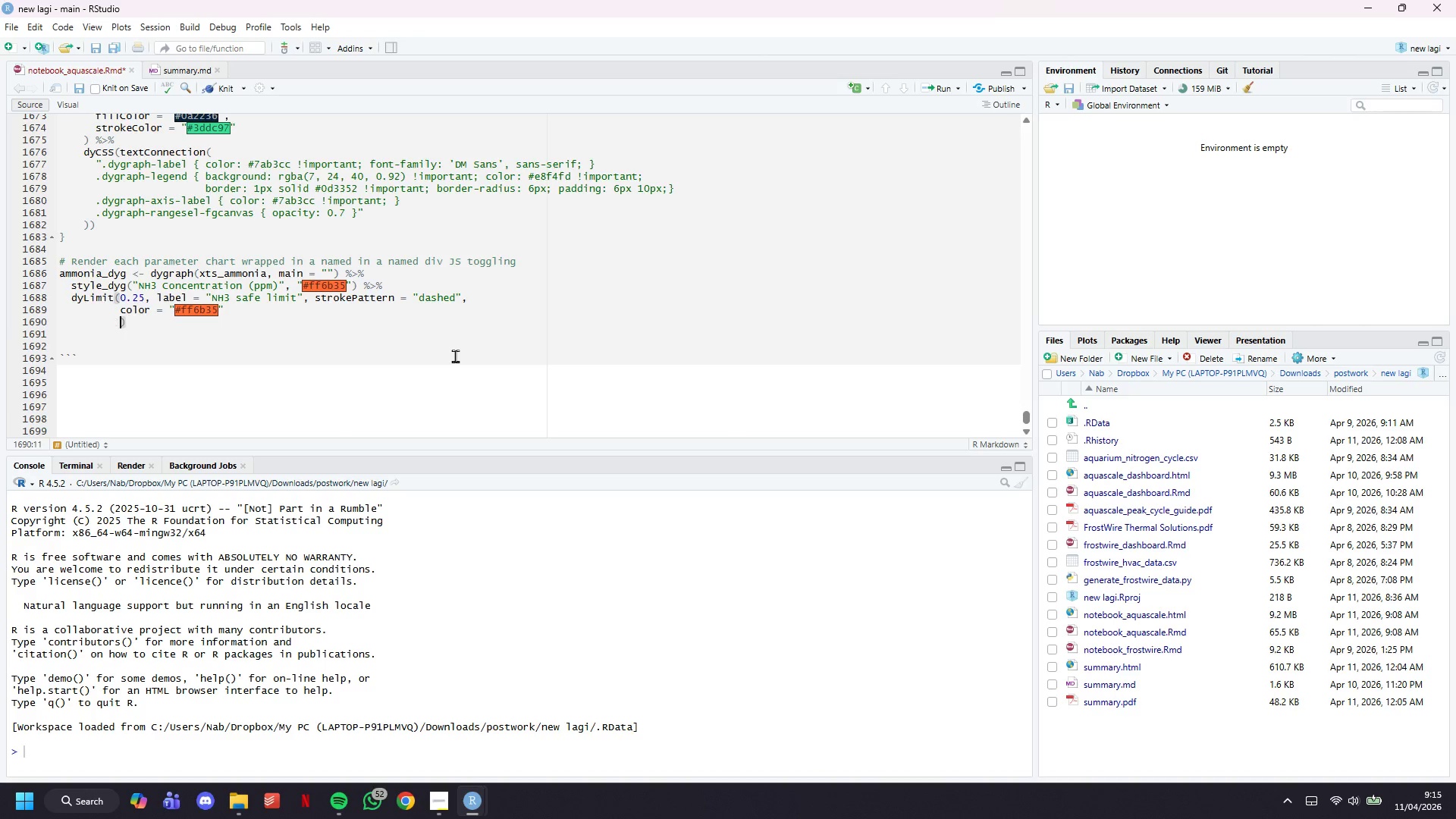 
key(ArrowLeft)
 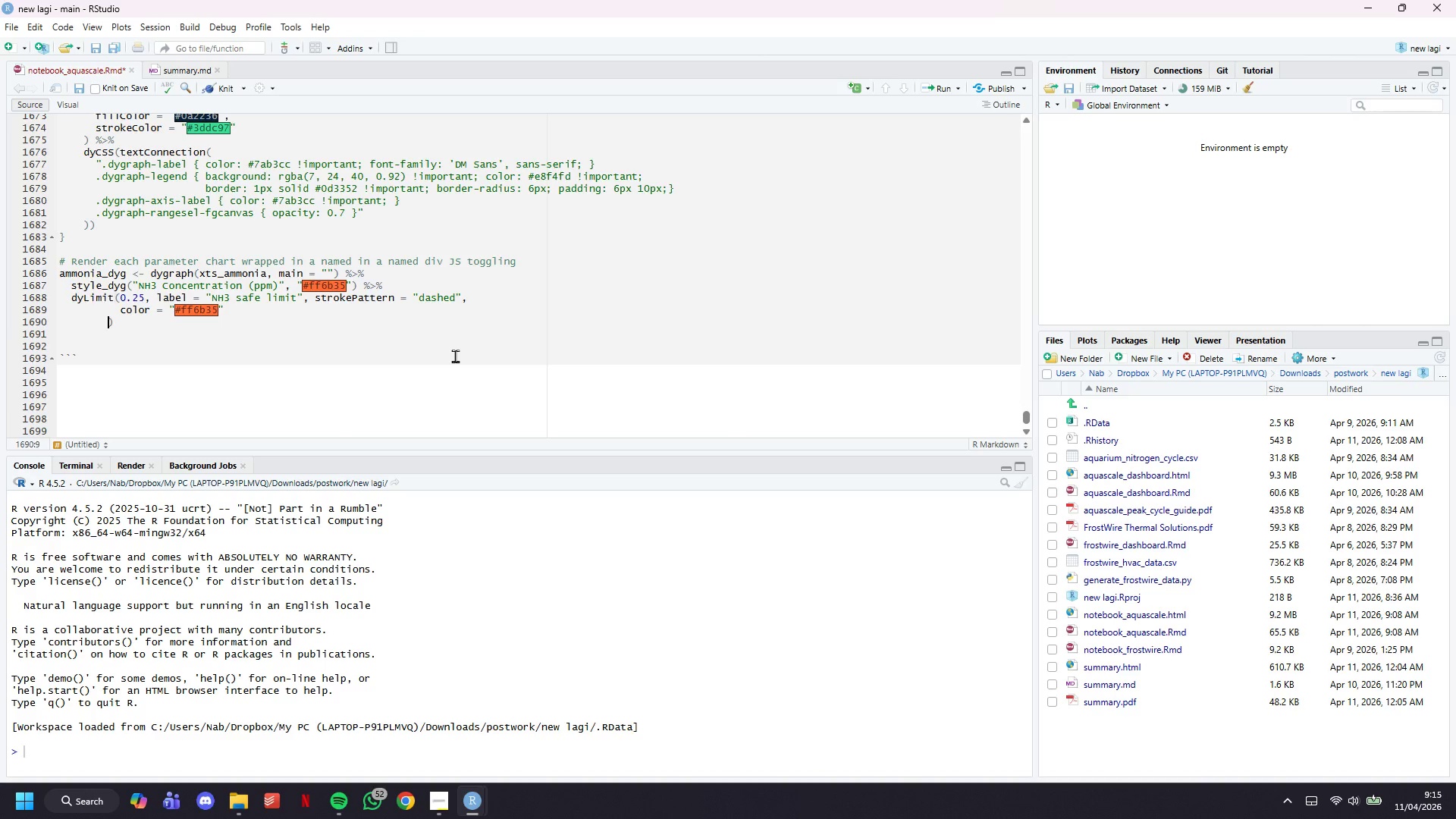 
key(Backspace)
 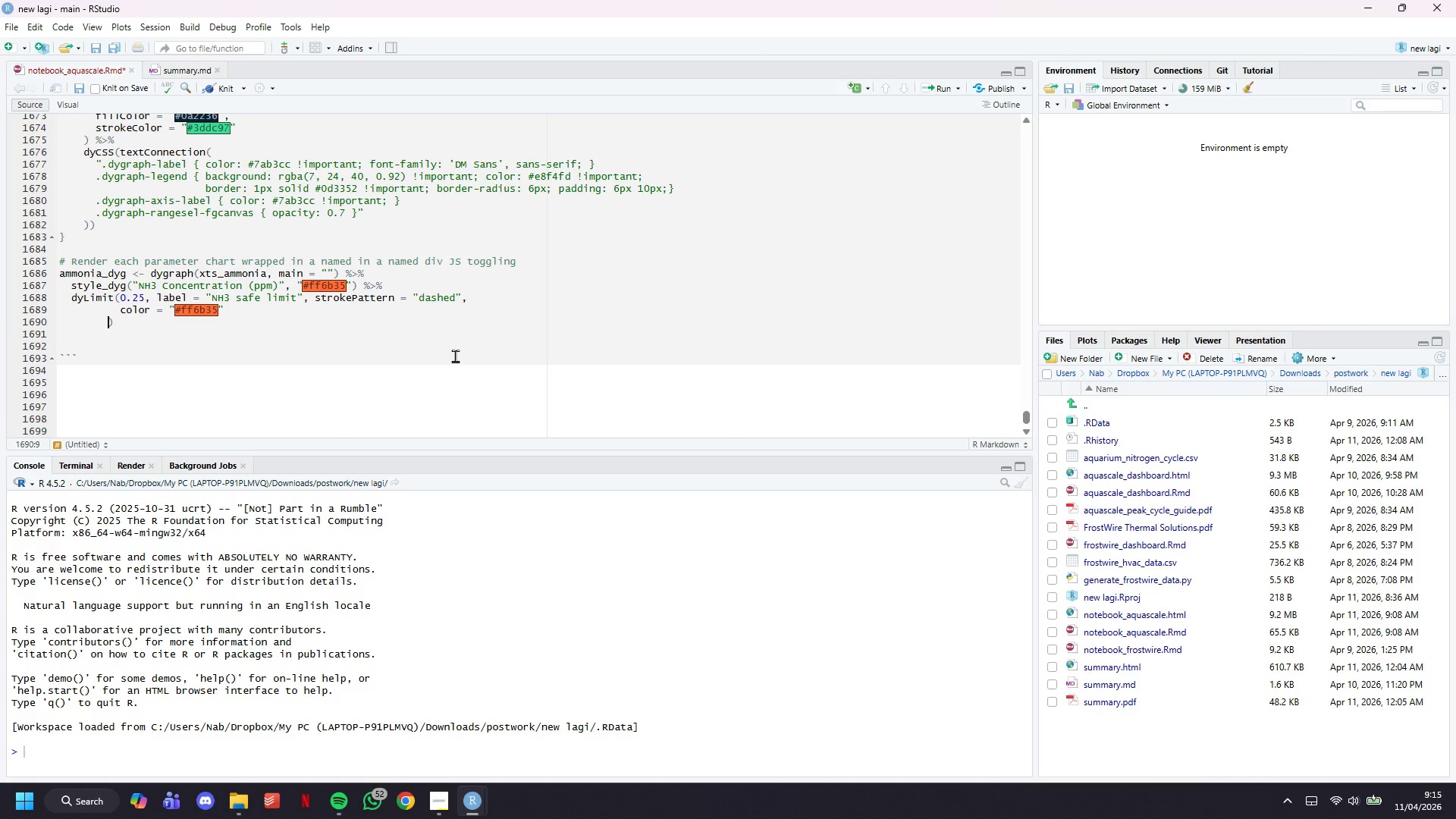 
key(Backspace)
 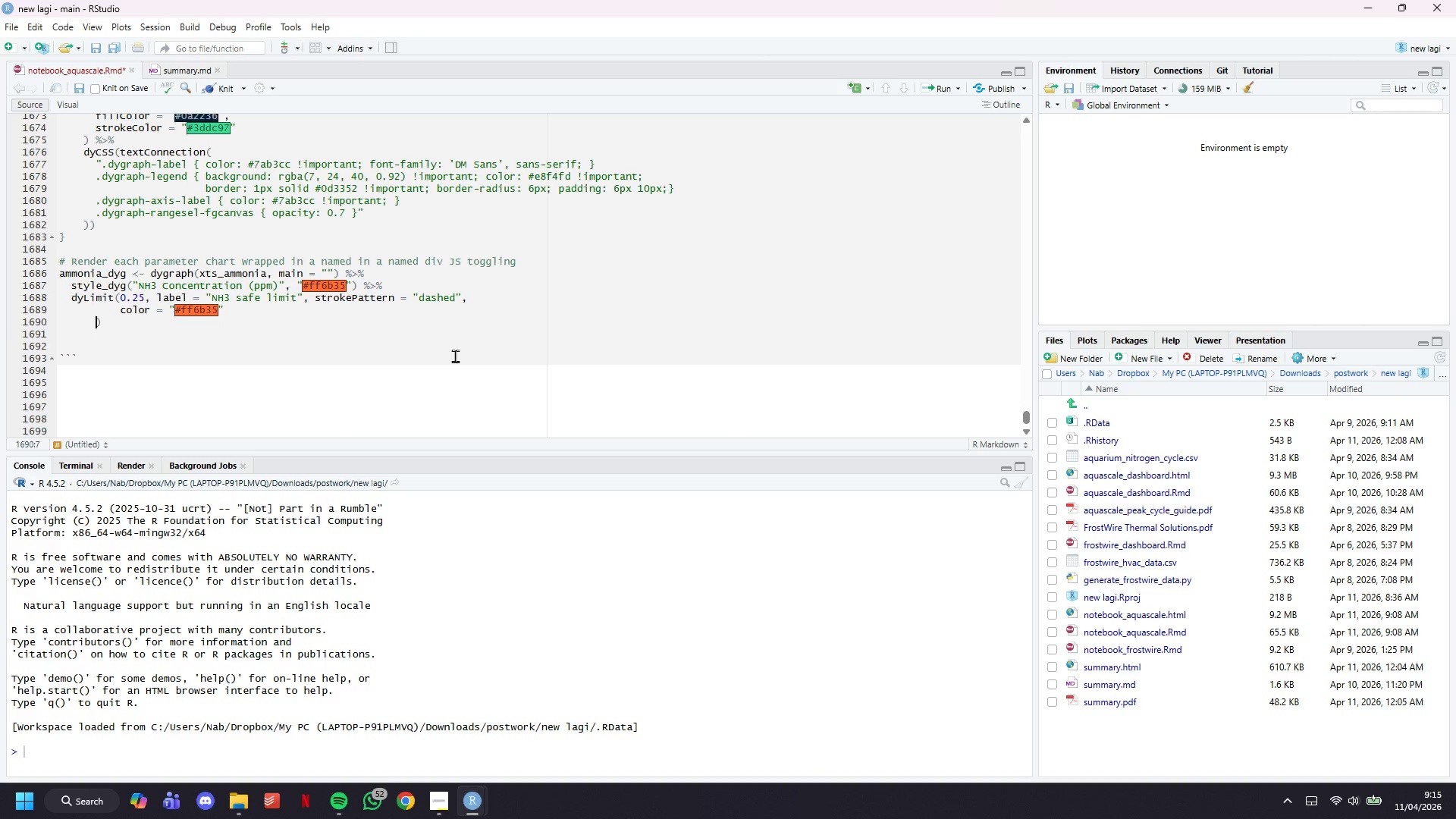 
key(Backspace)
 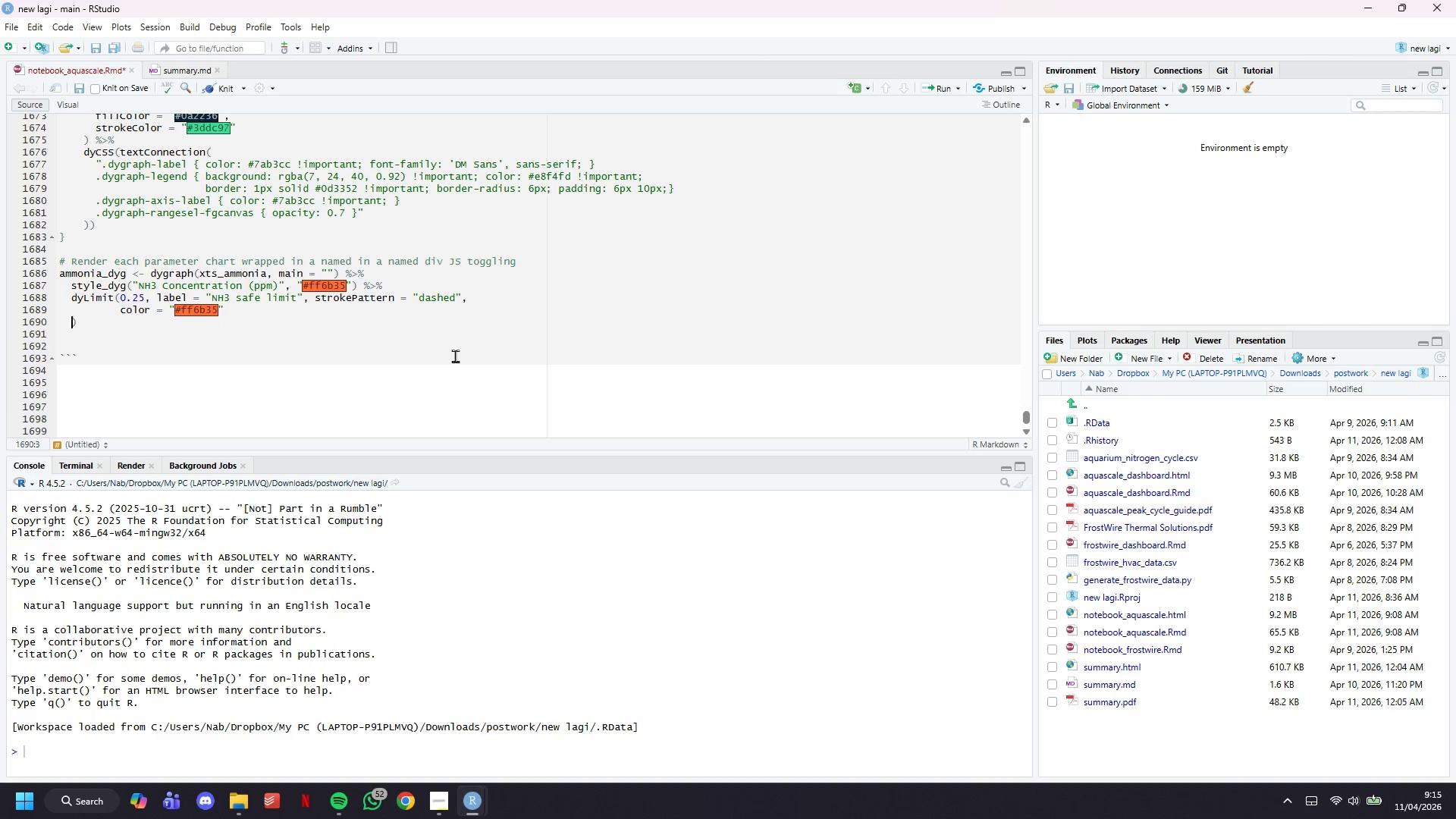 
key(Backspace)
 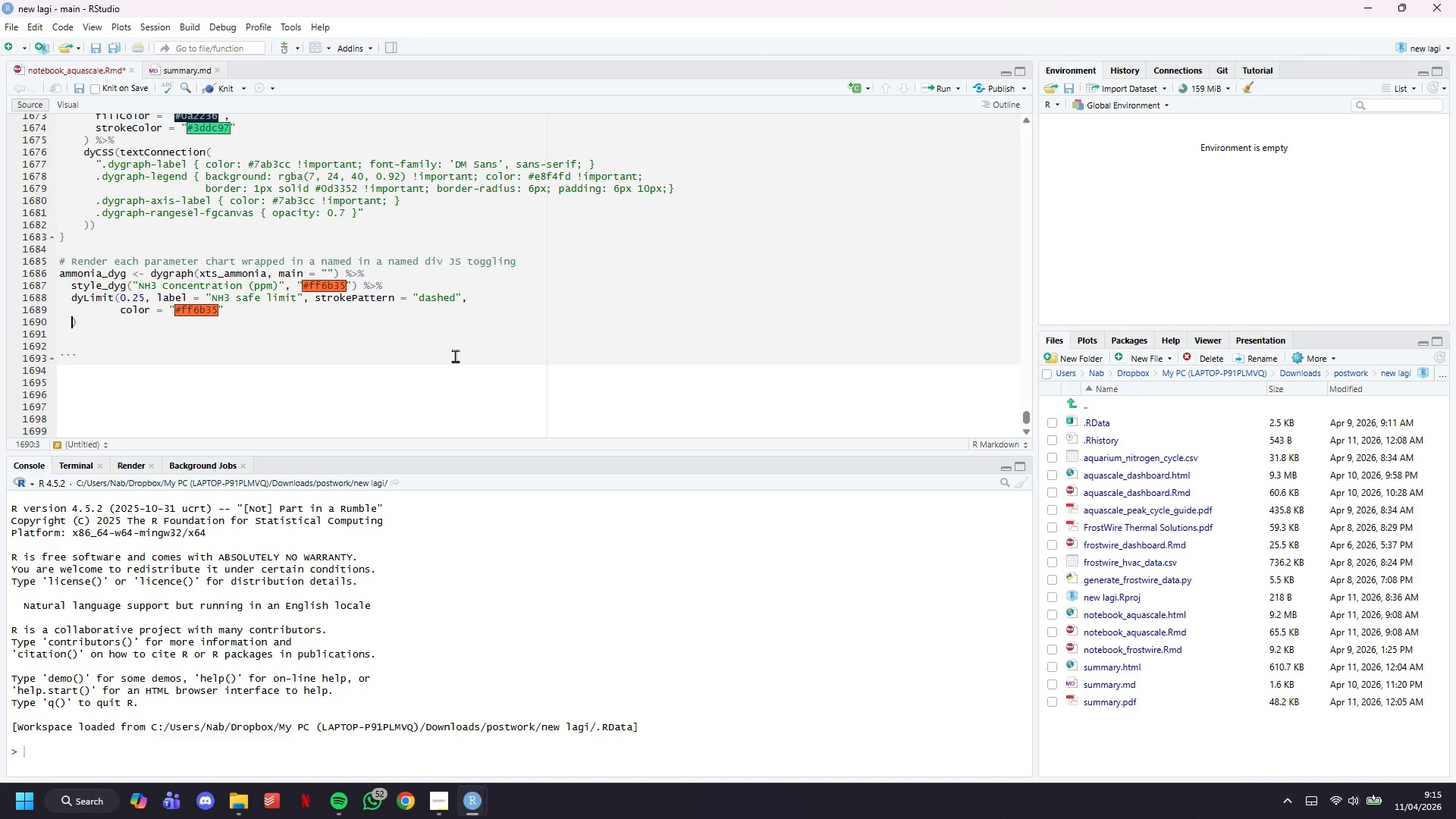 
key(Backspace)
 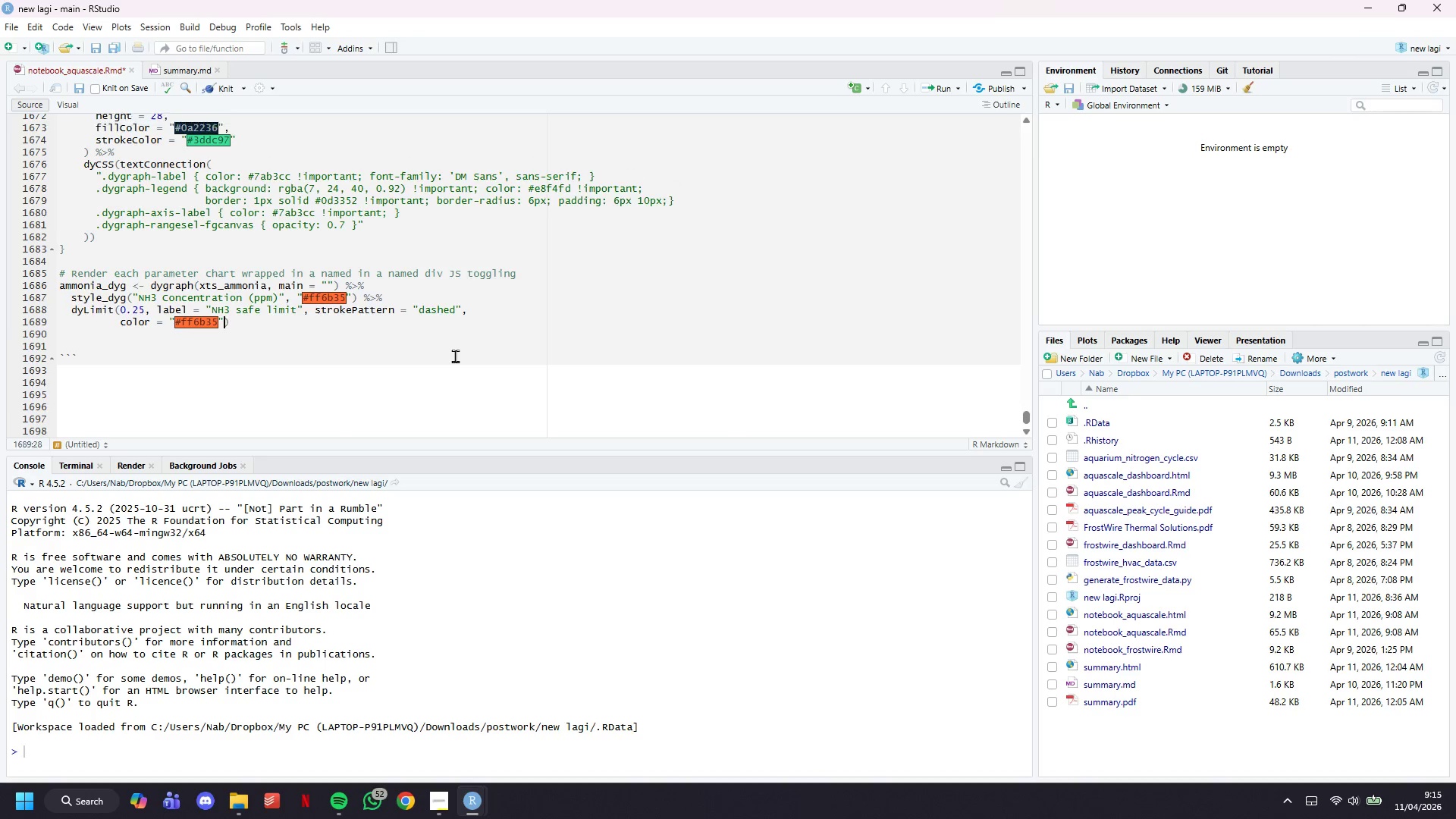 
key(Backspace)
 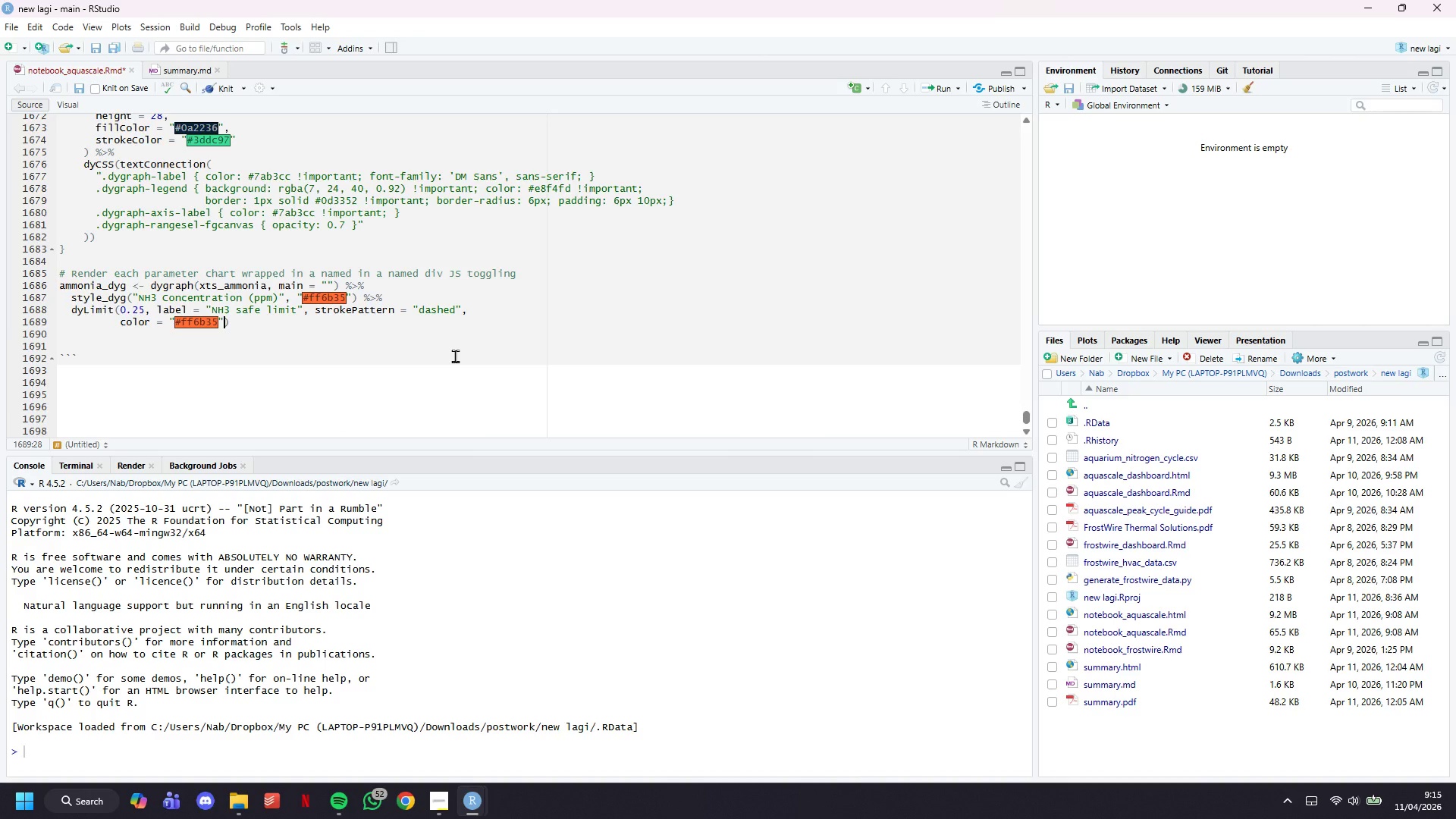 
key(ArrowRight)
 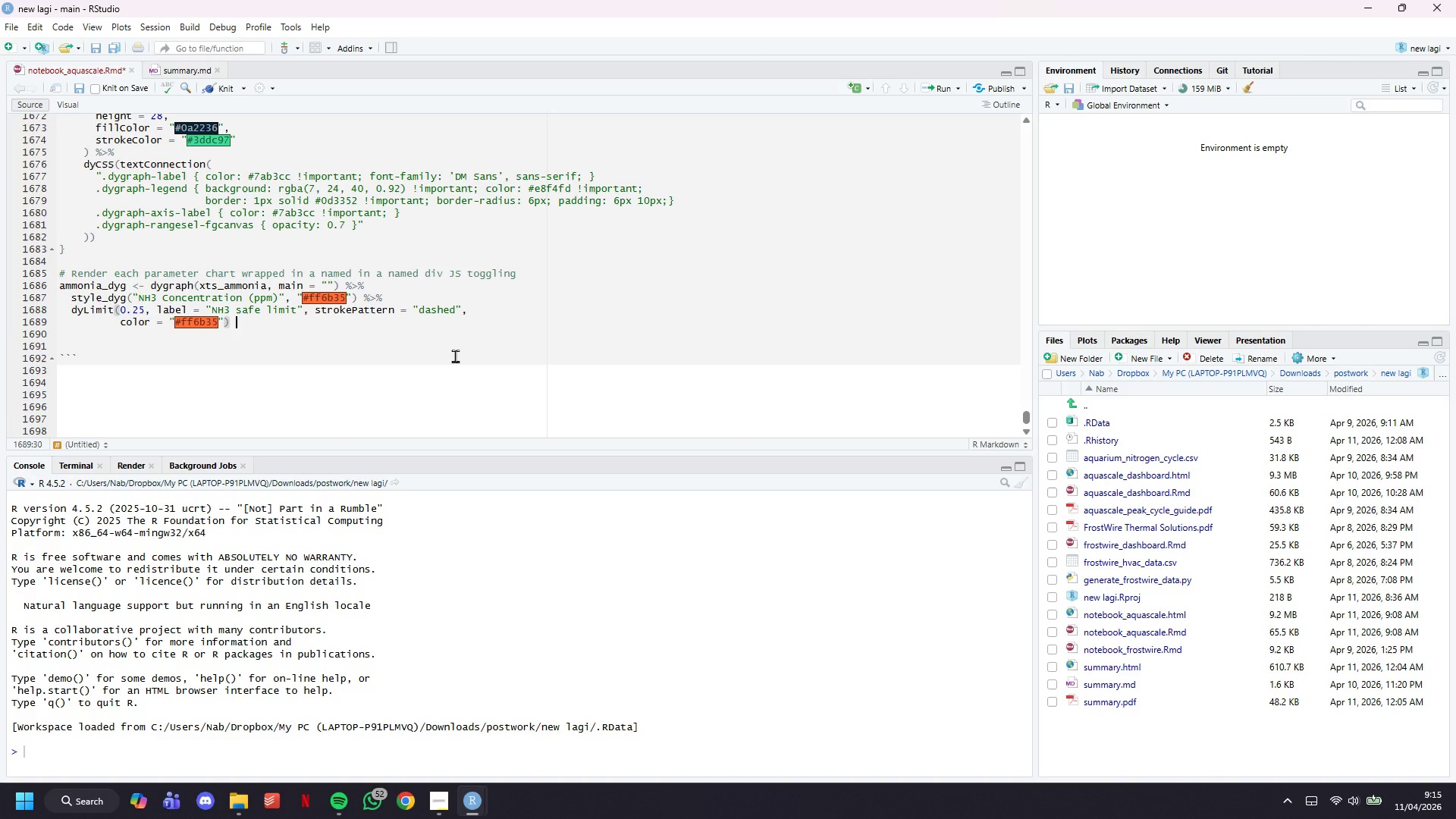 
key(Space)
 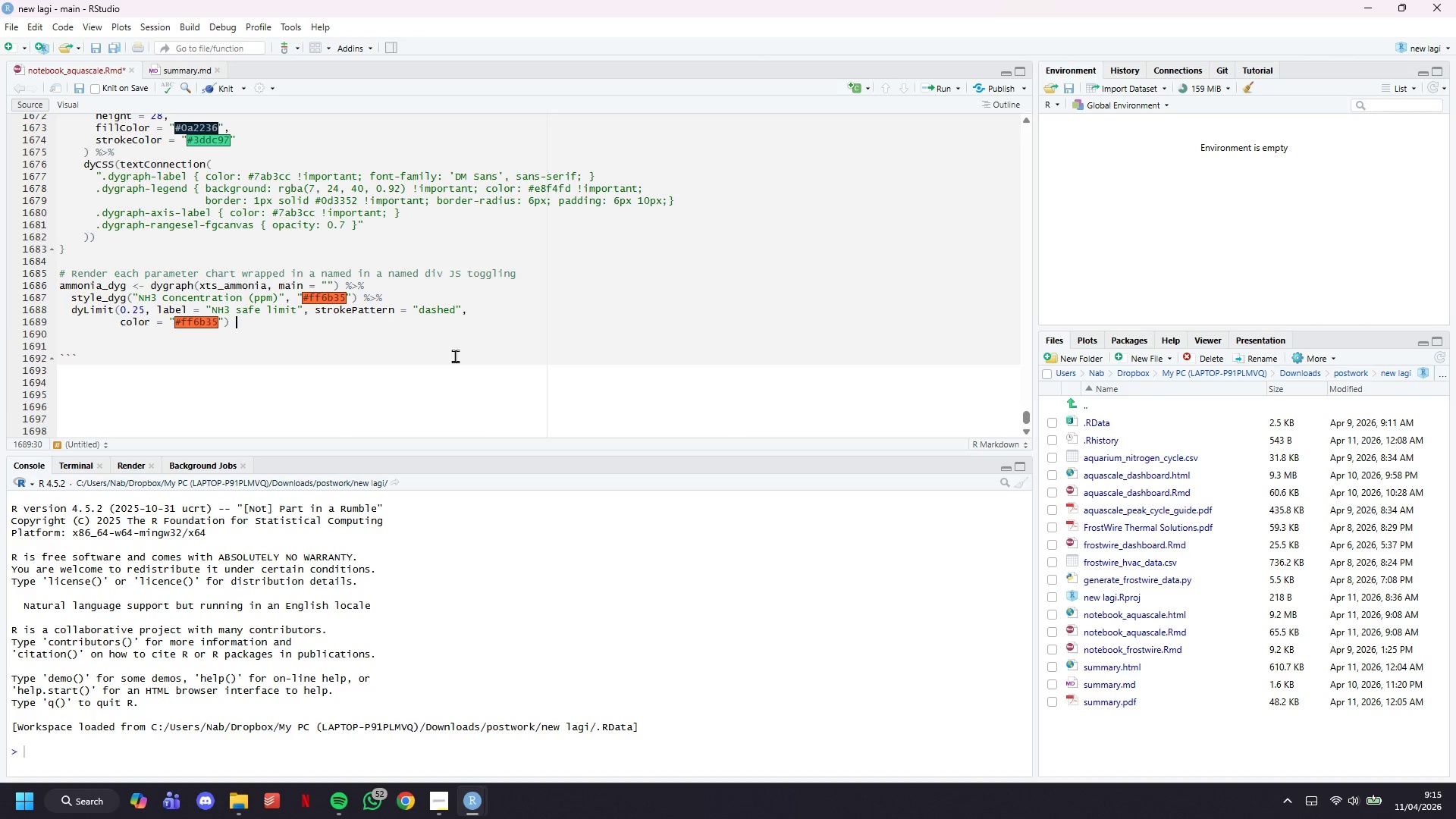 
key(Shift+5)
 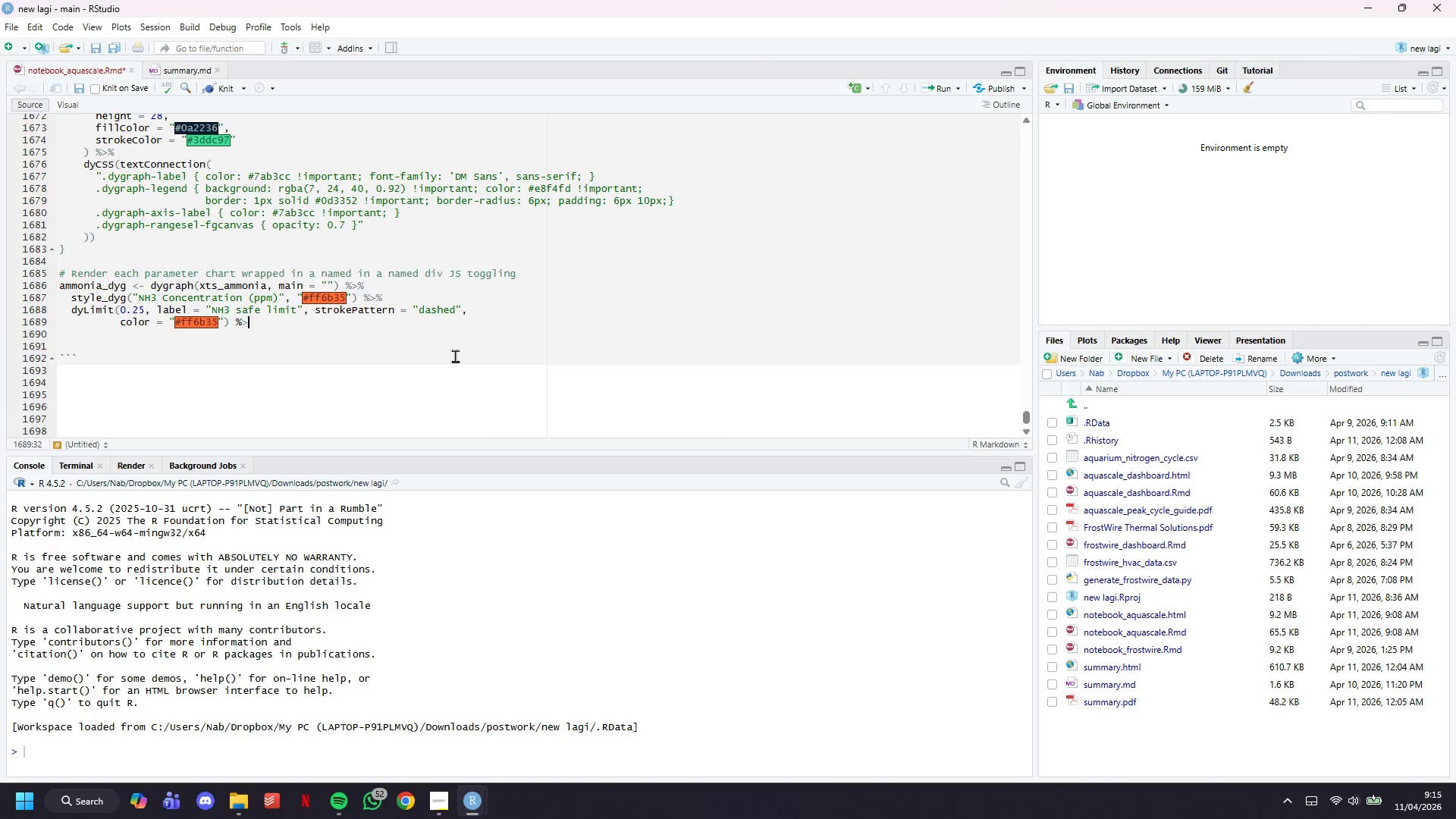 
key(Shift+Period)
 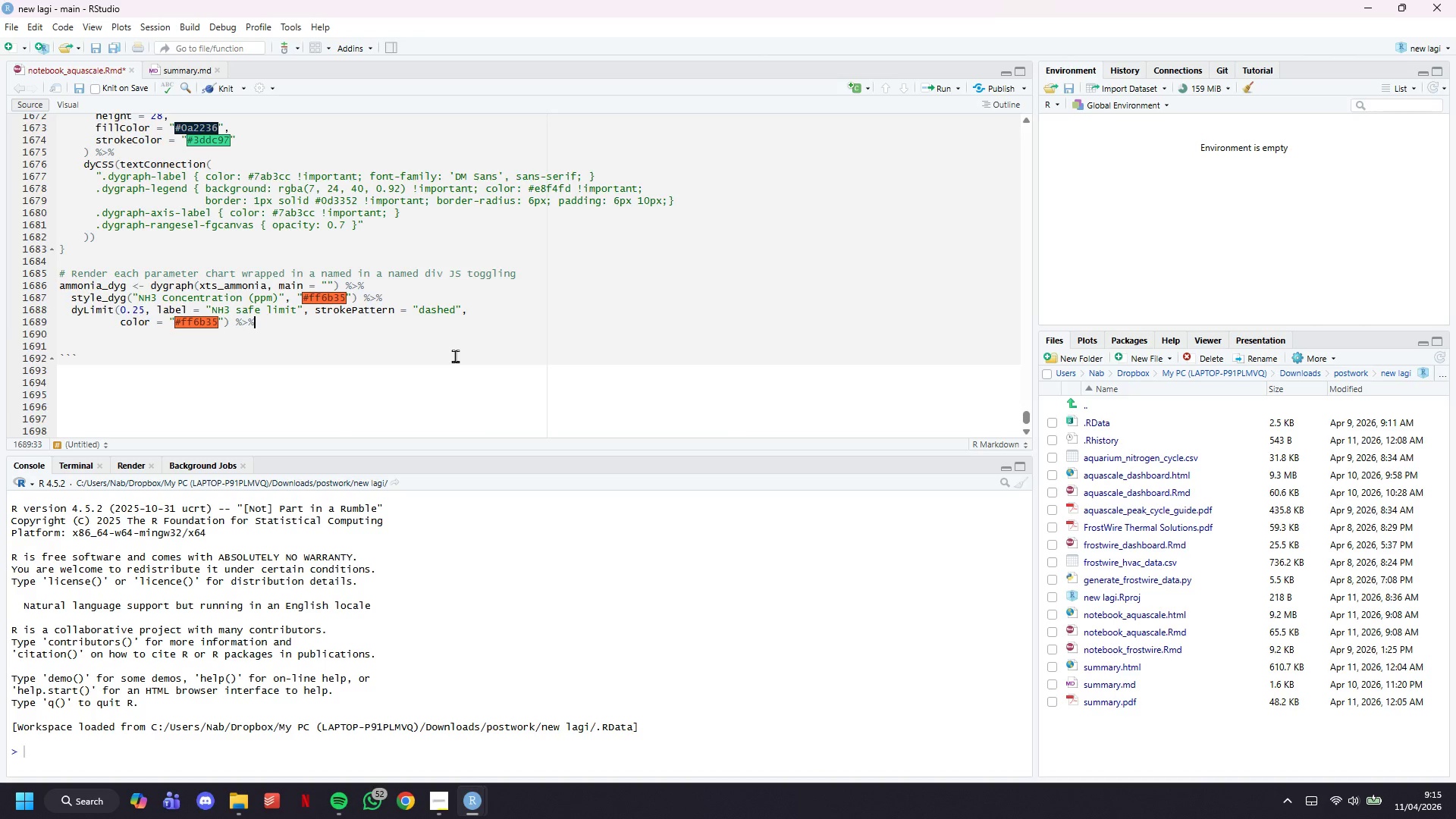 
key(Shift+5)
 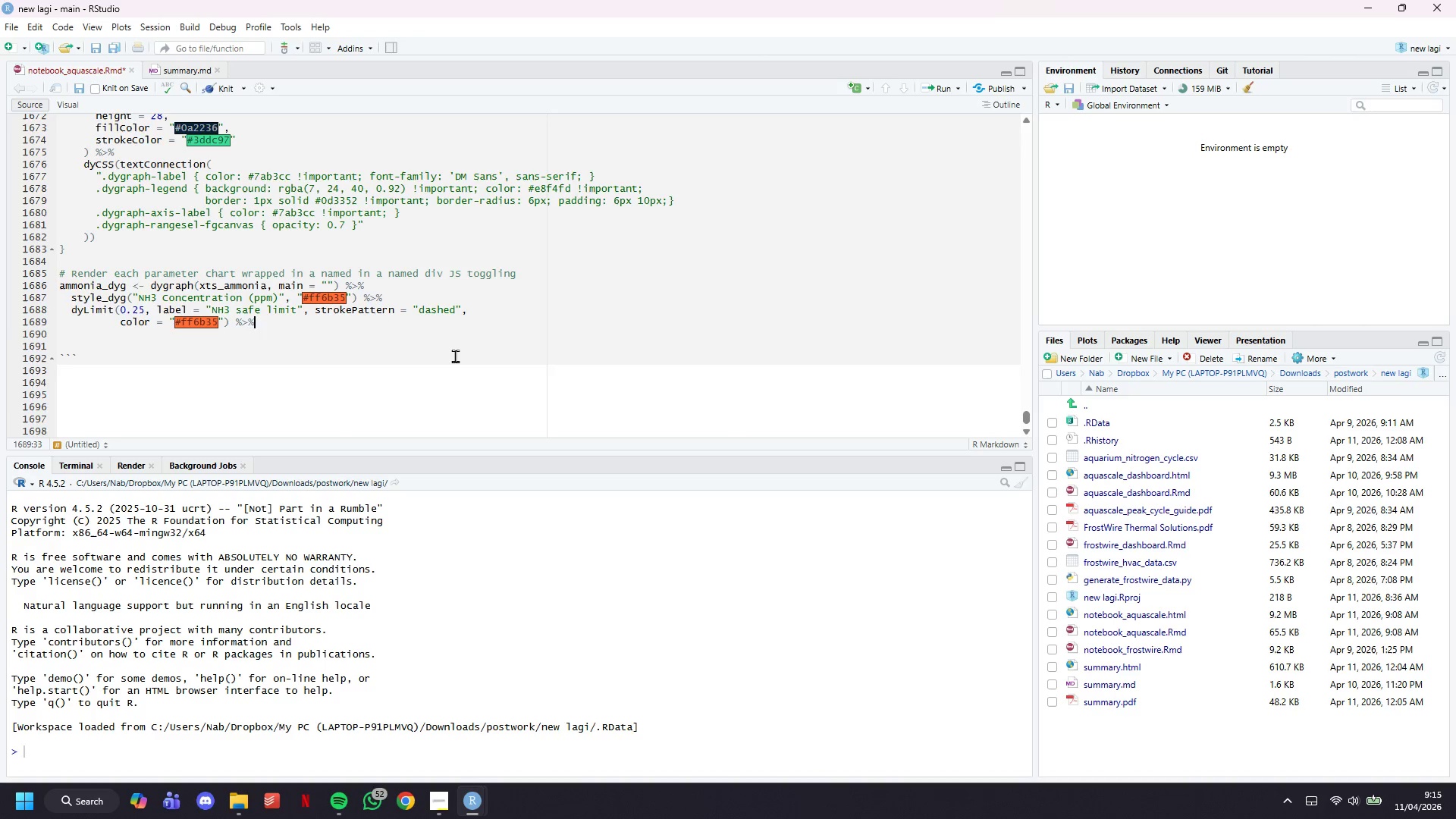 
key(Enter)
 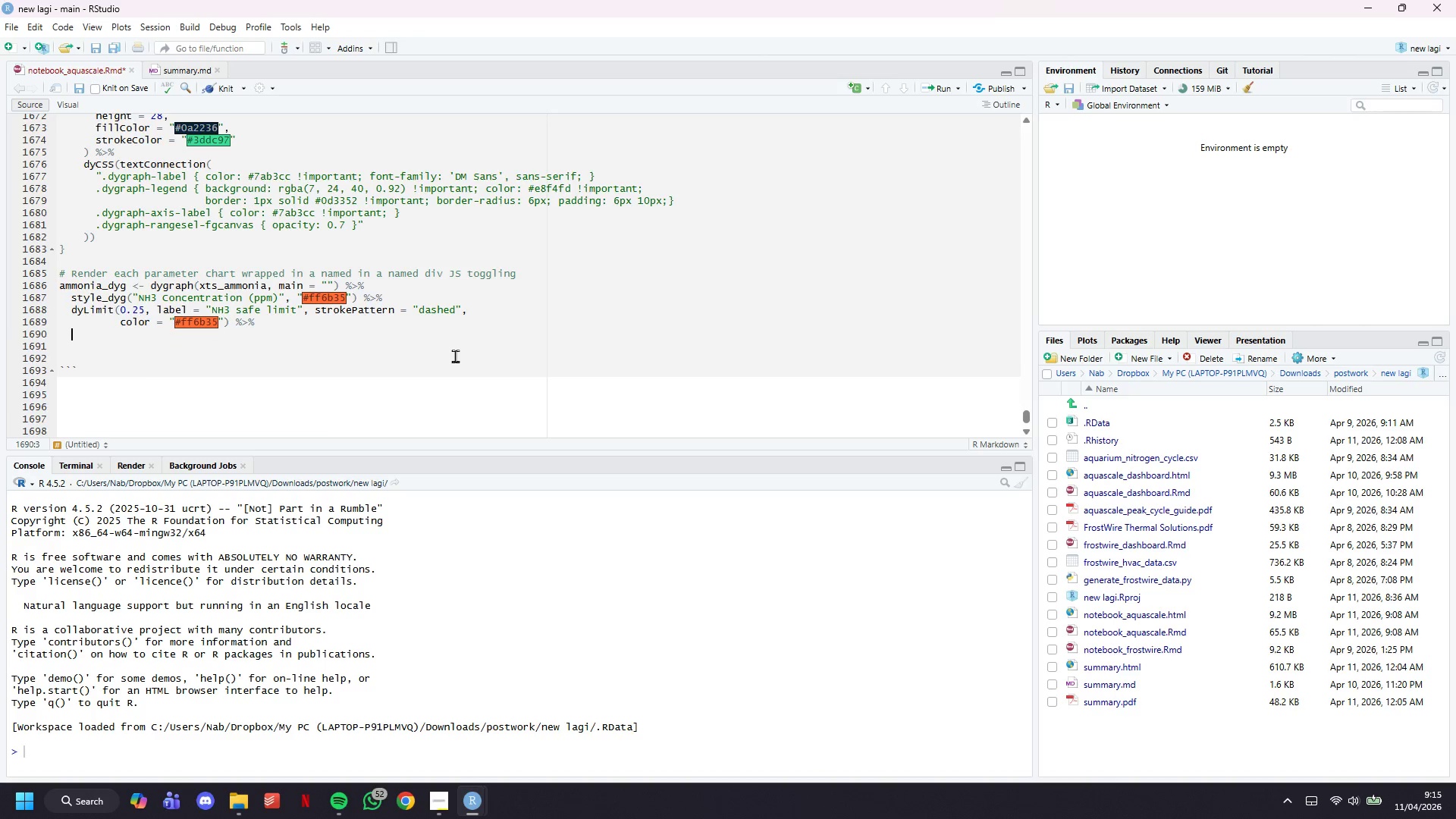 
type(dyLimit(2.0, label = "NH3 danger)
 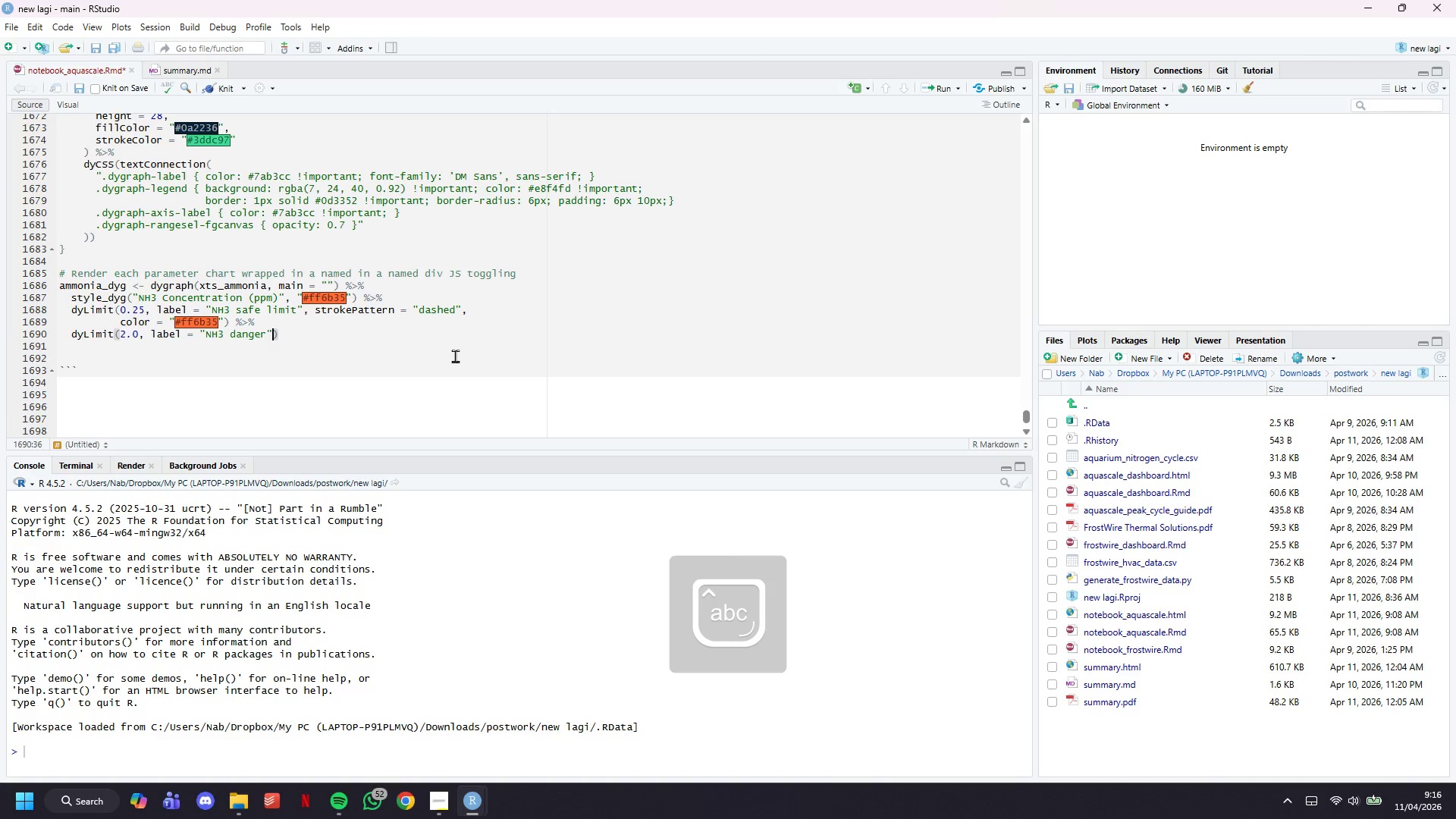 
 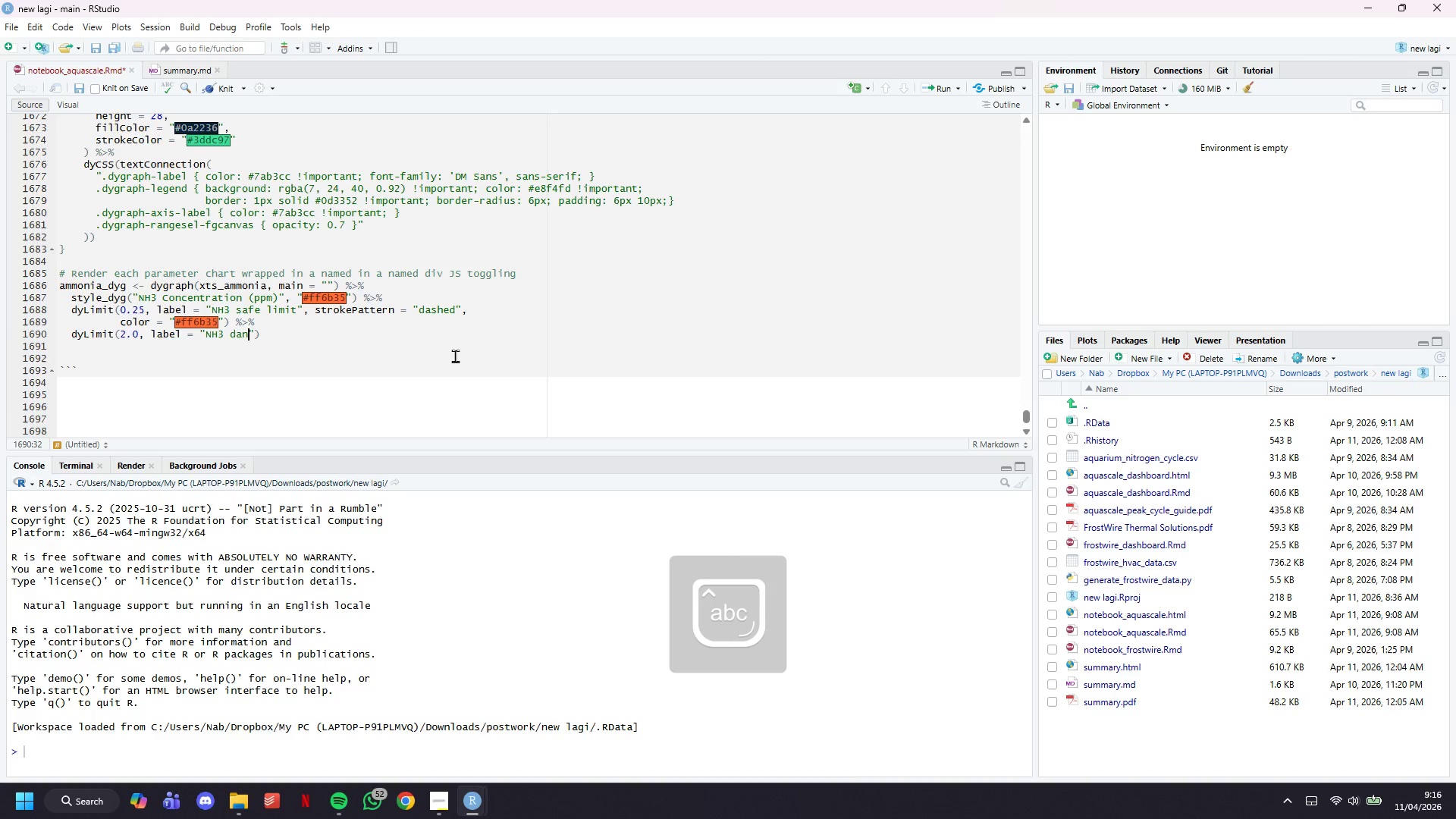 
key(ArrowRight)
 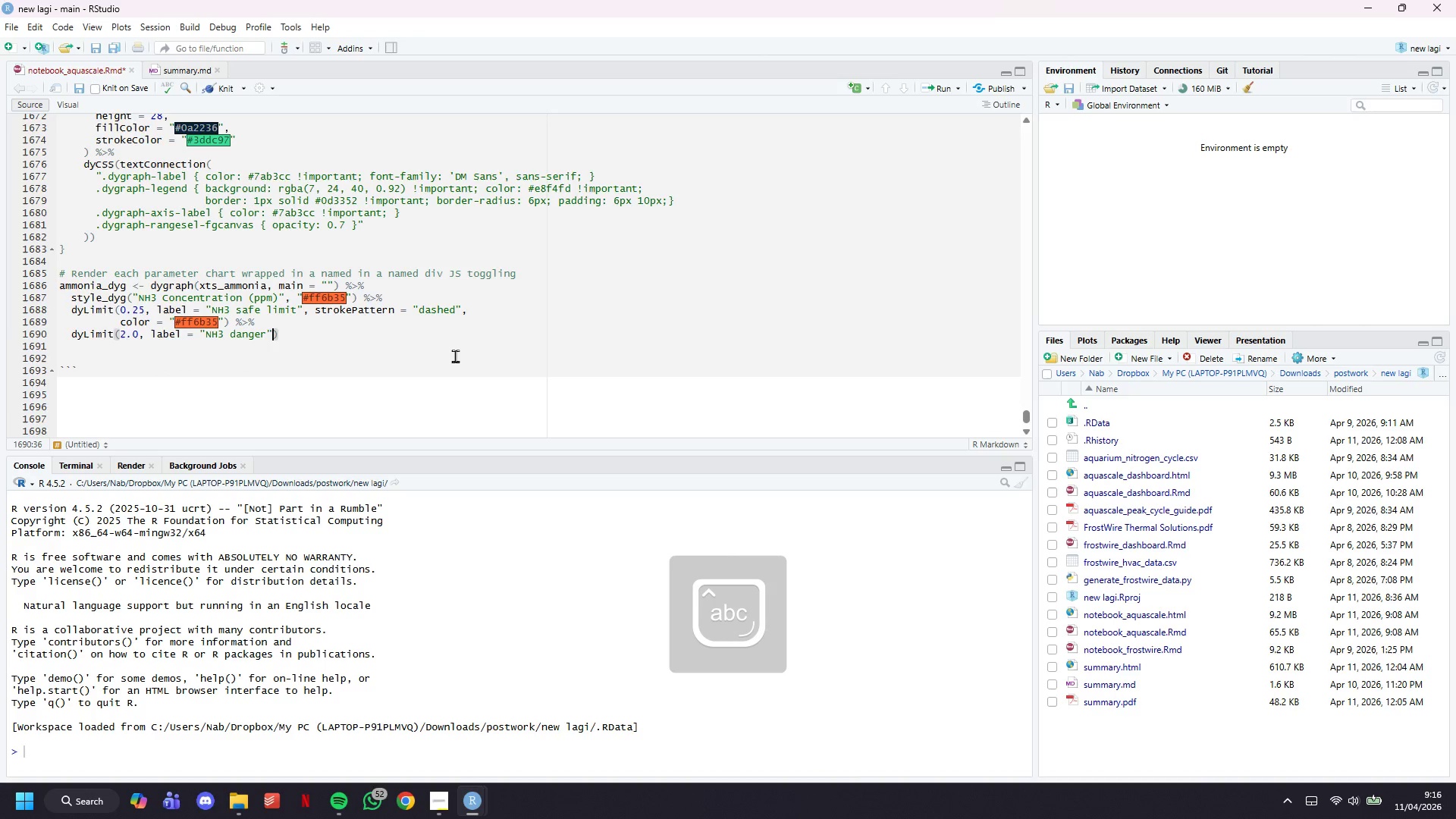 
type(, strokePattern = "")
 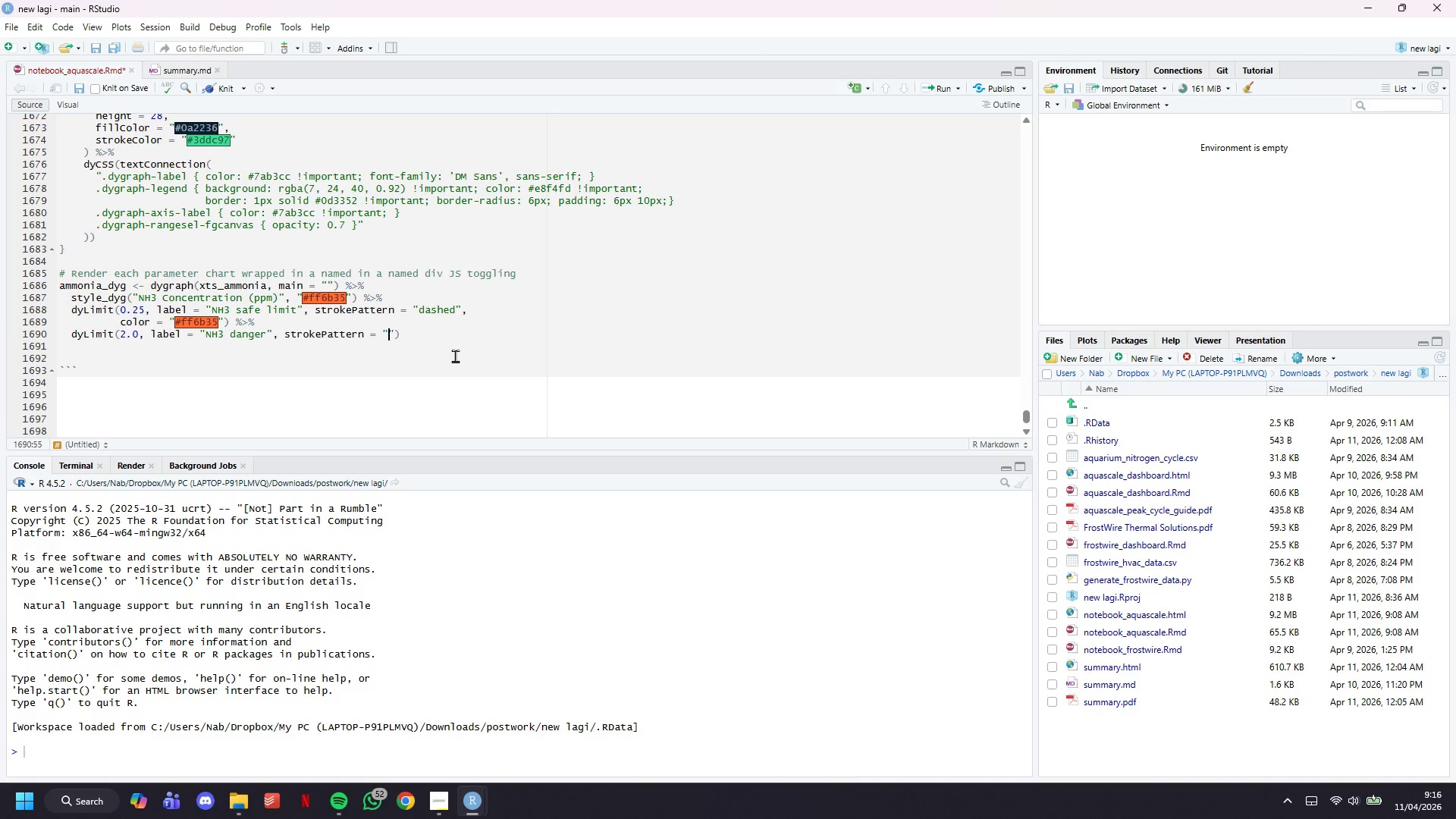 
 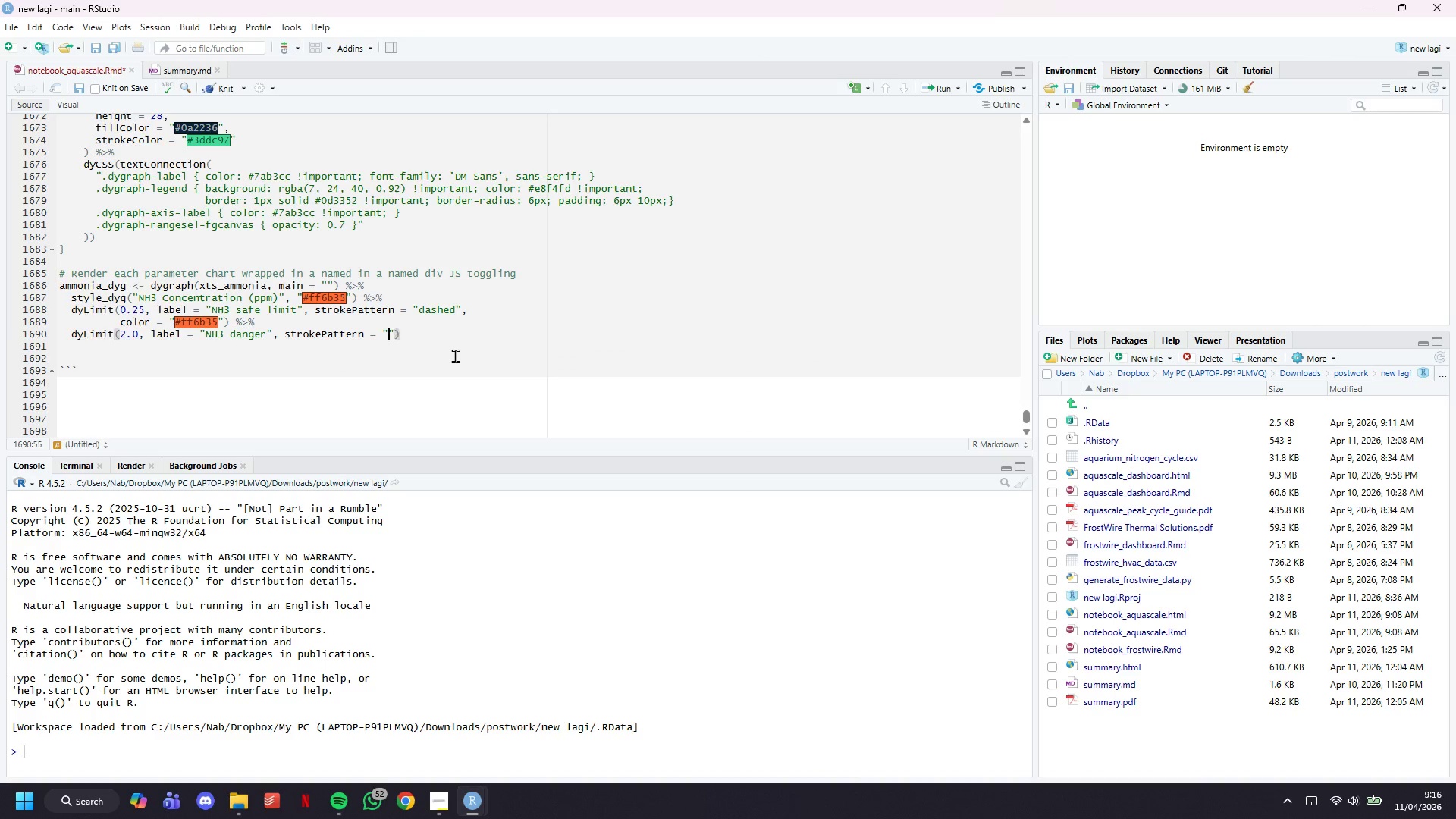 
key(ArrowLeft)
 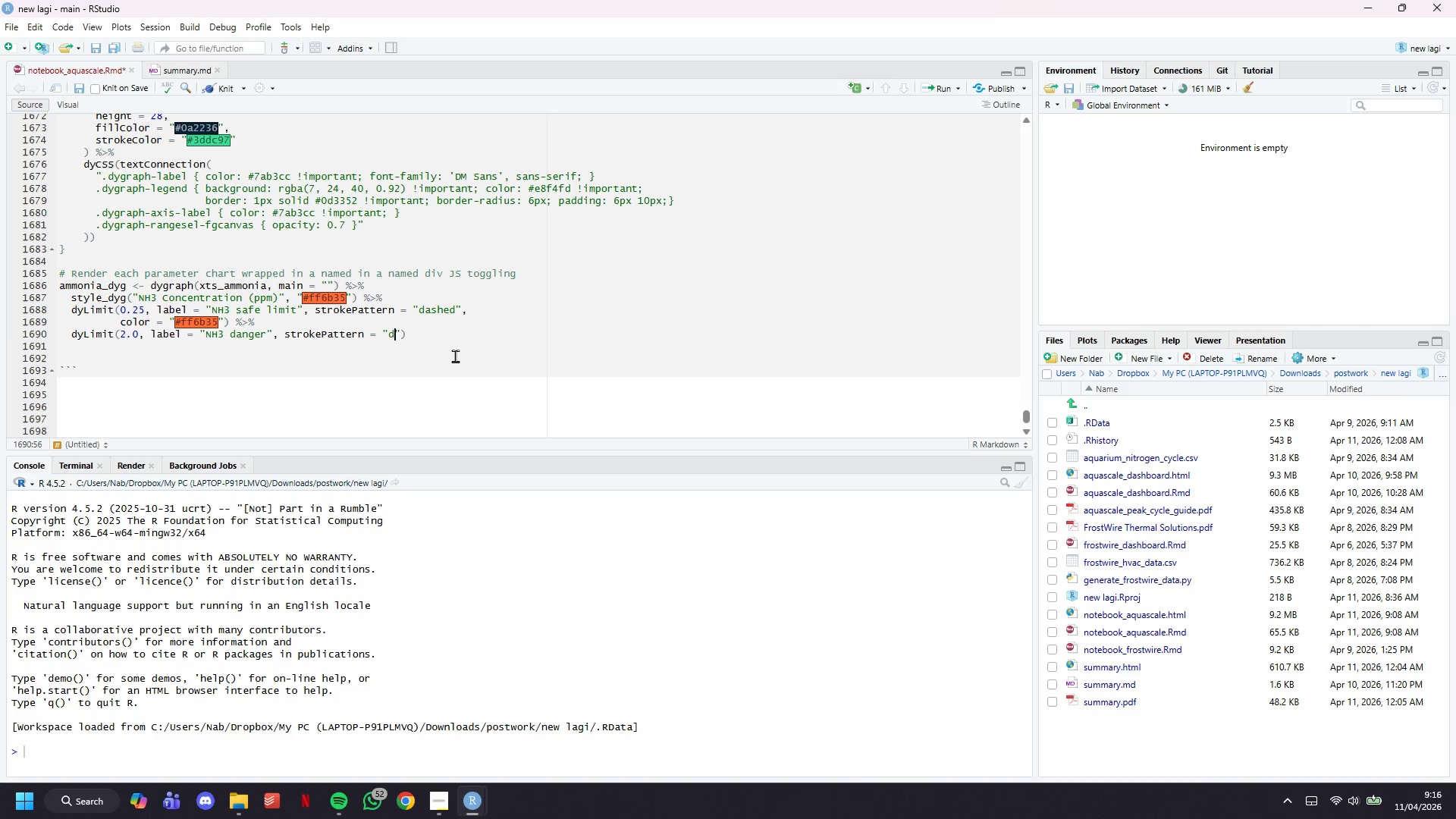 
type(di)
key(Backspace)
type(p)
key(Backspace)
type(oy)
key(Backspace)
type(tted)
 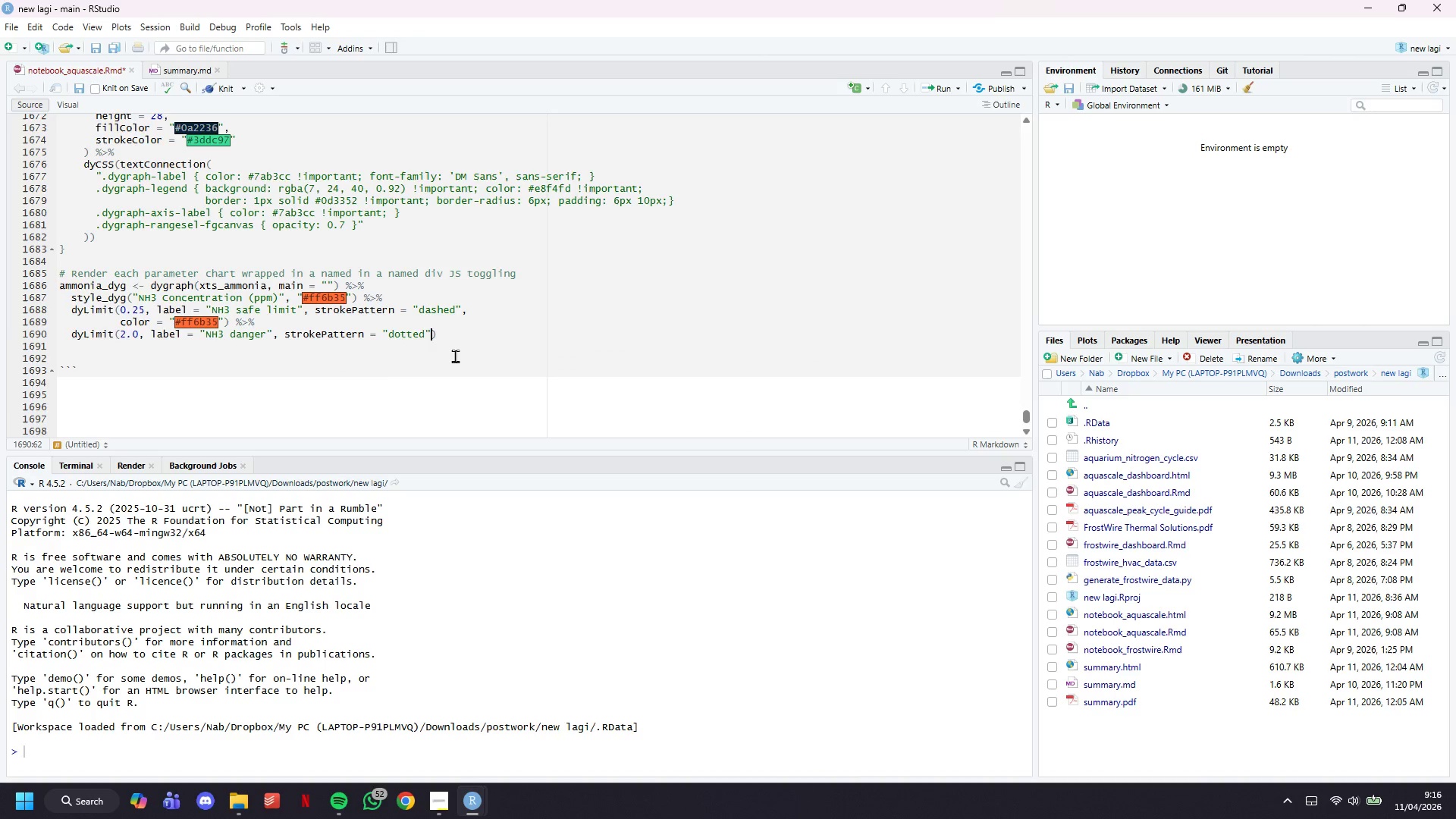 
key(ArrowRight)
 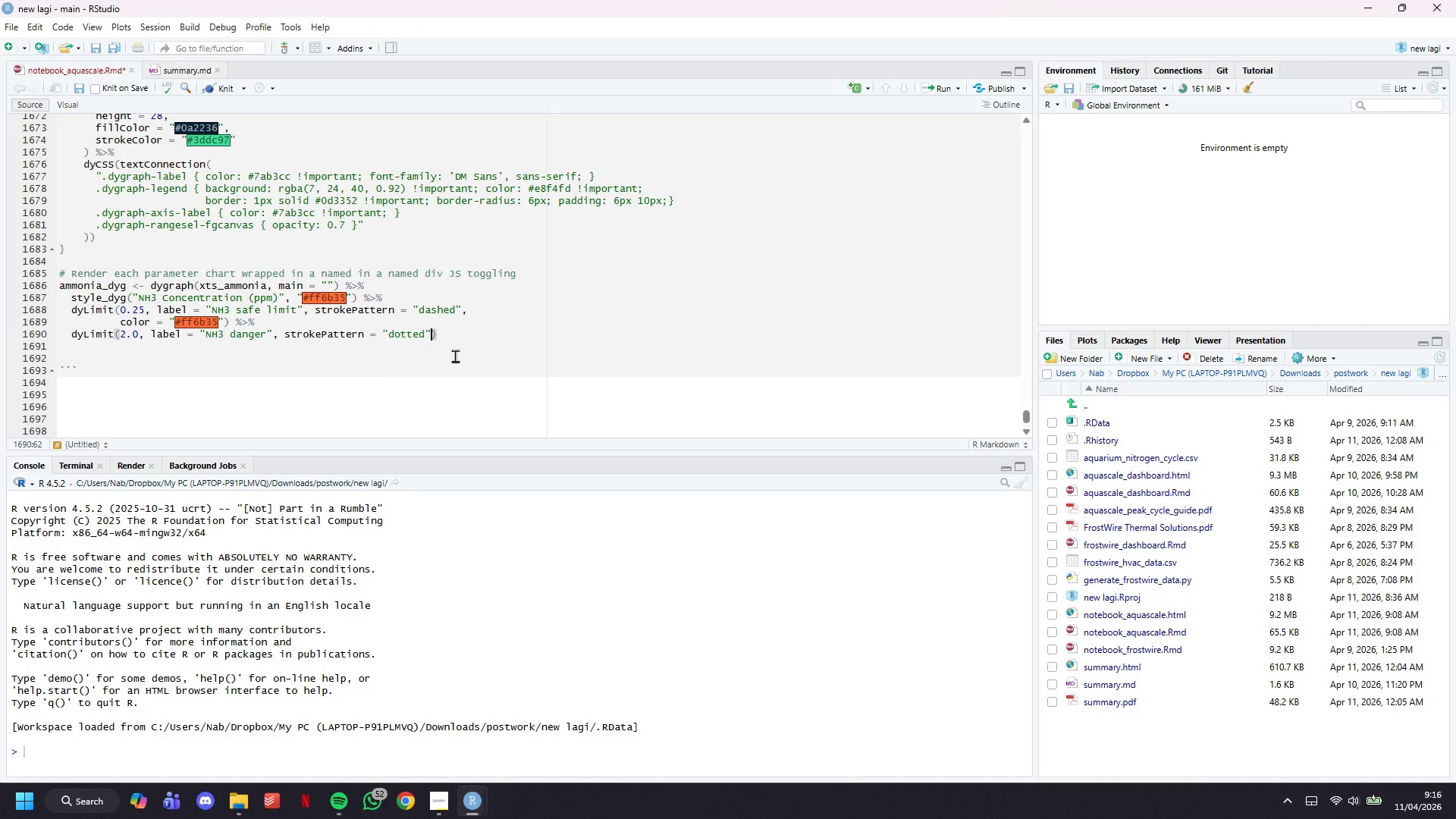 
key(Comma)
 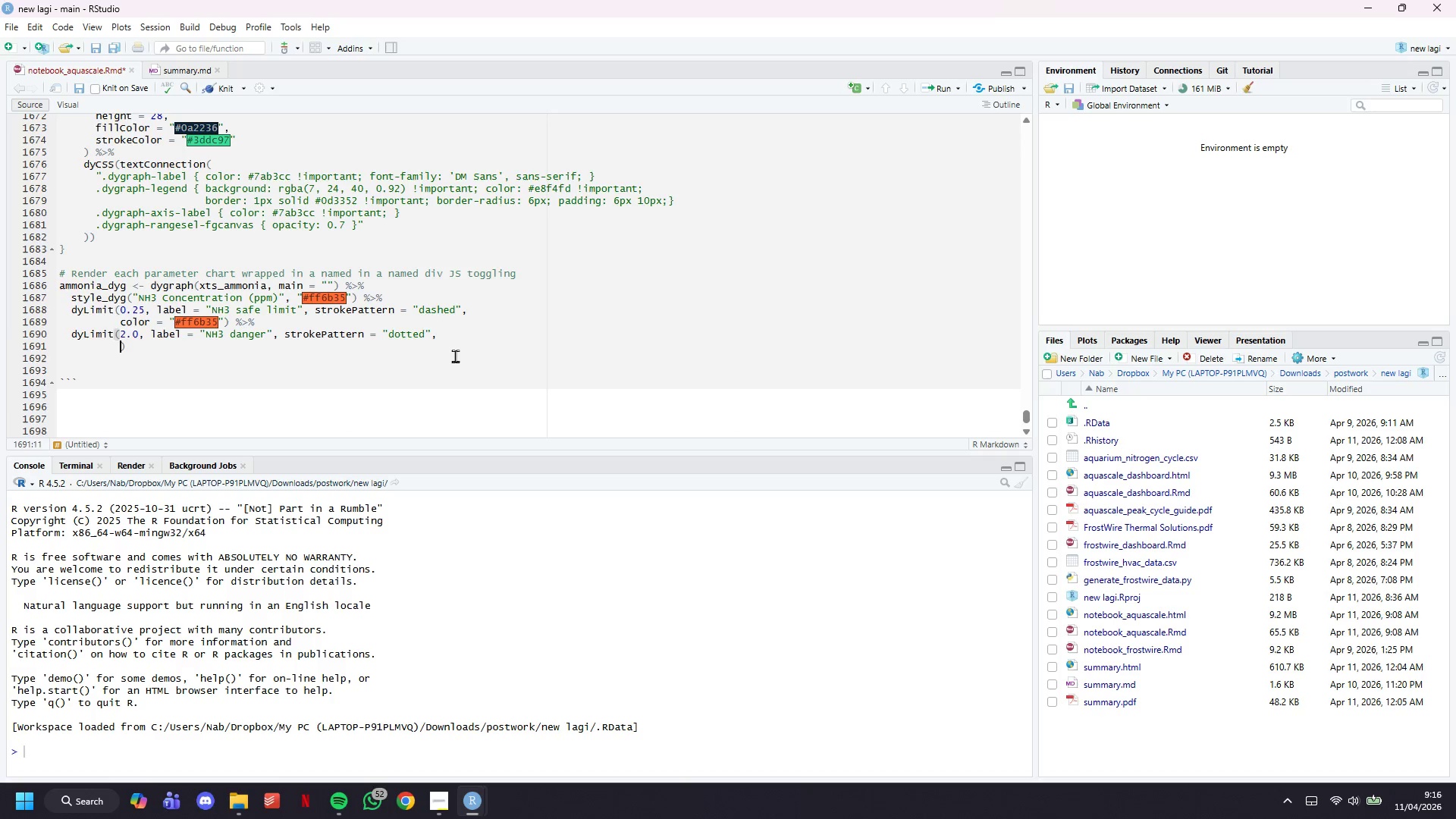 
key(Enter)
 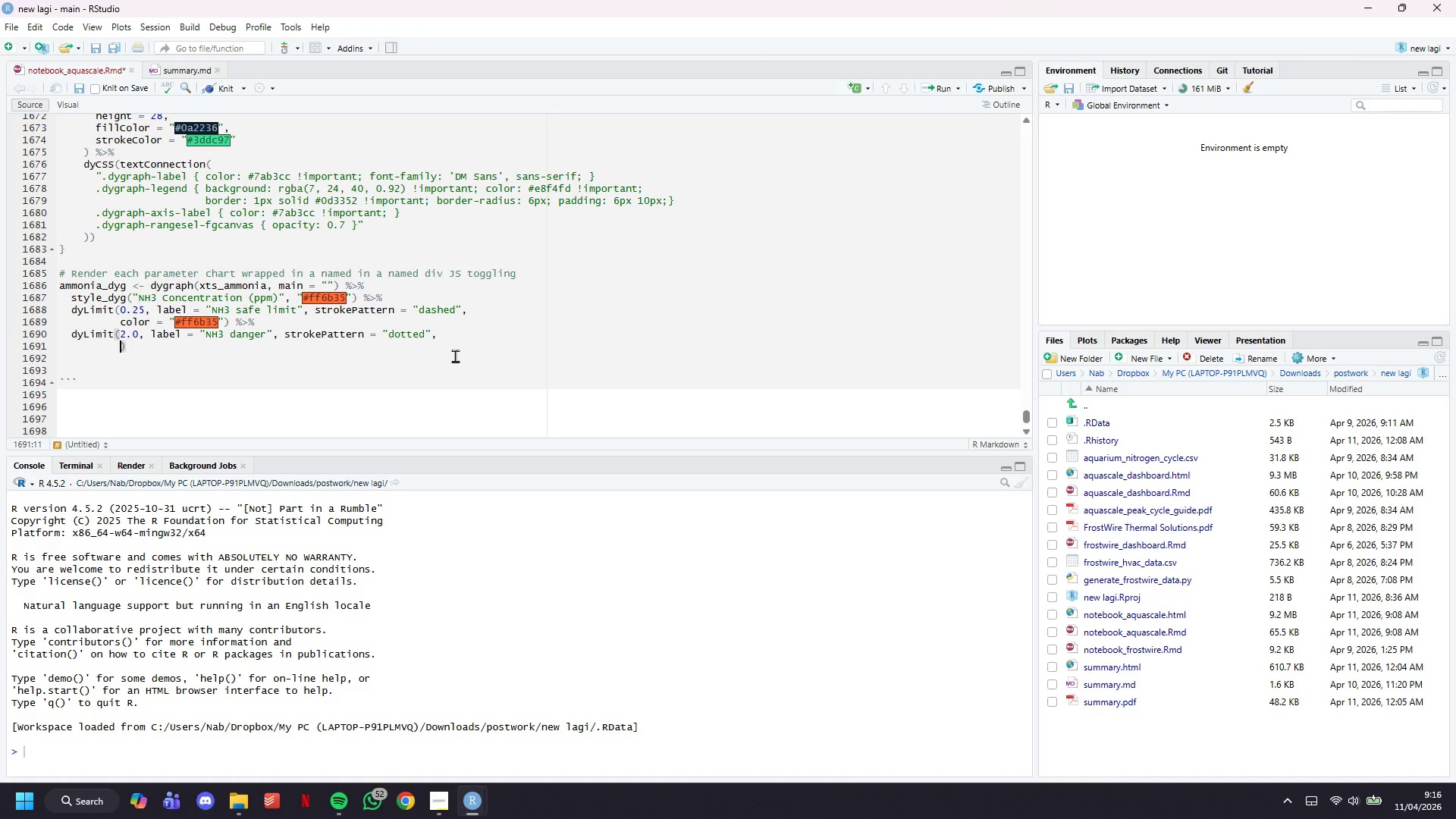 
type(color = "#)
 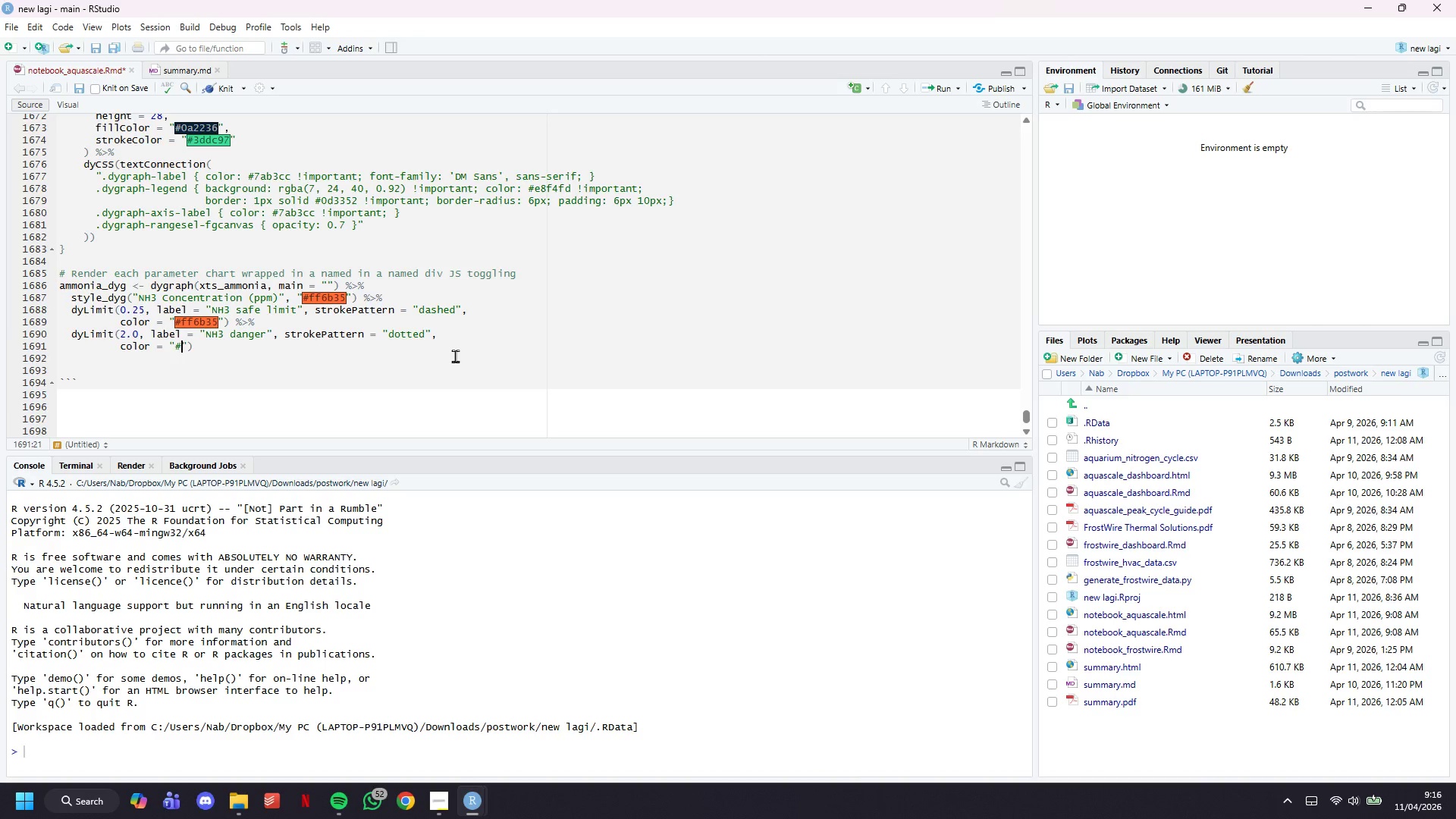 
type(ff3366)
 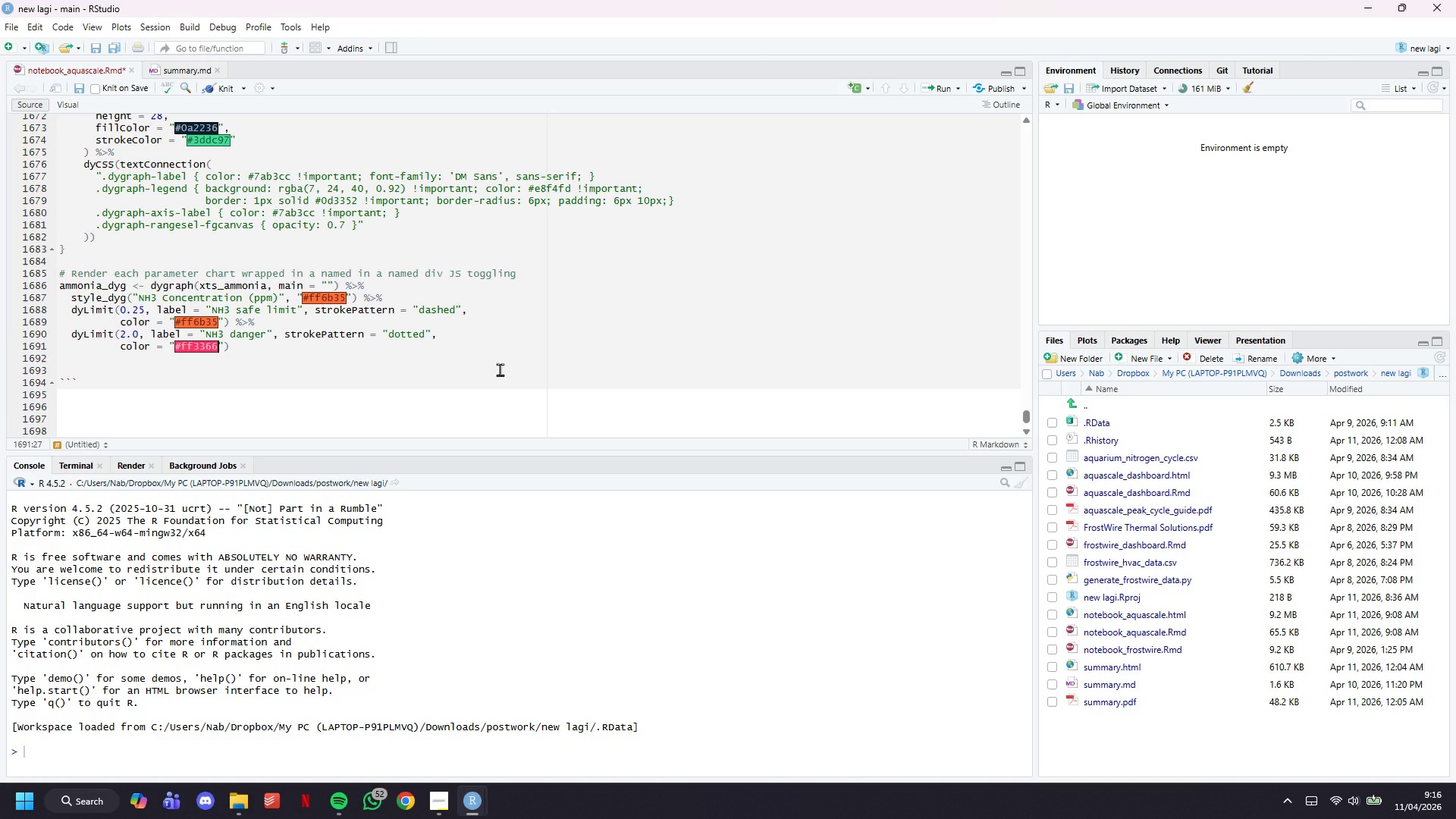 
key(ArrowRight)
 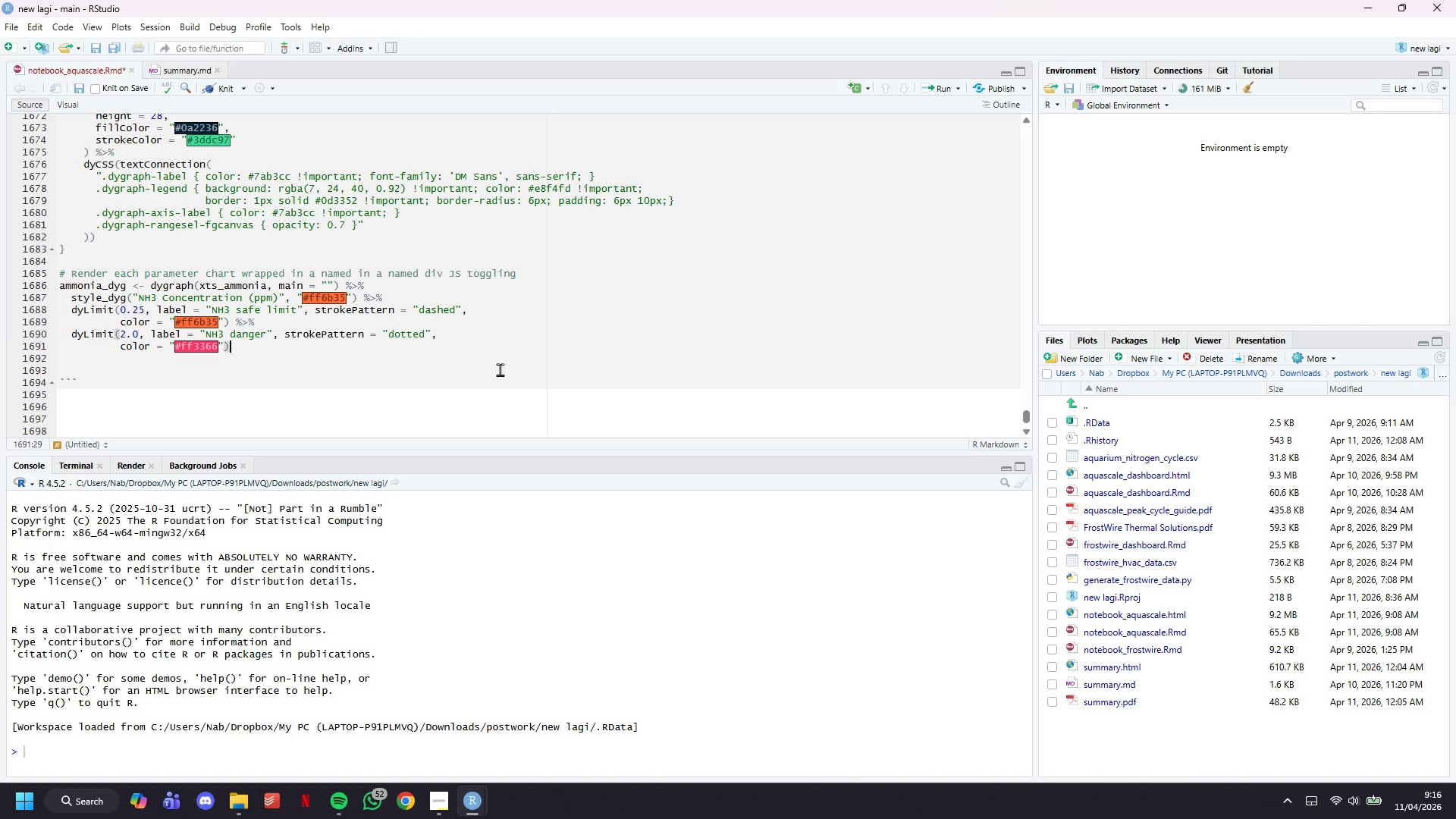 
key(ArrowRight)
 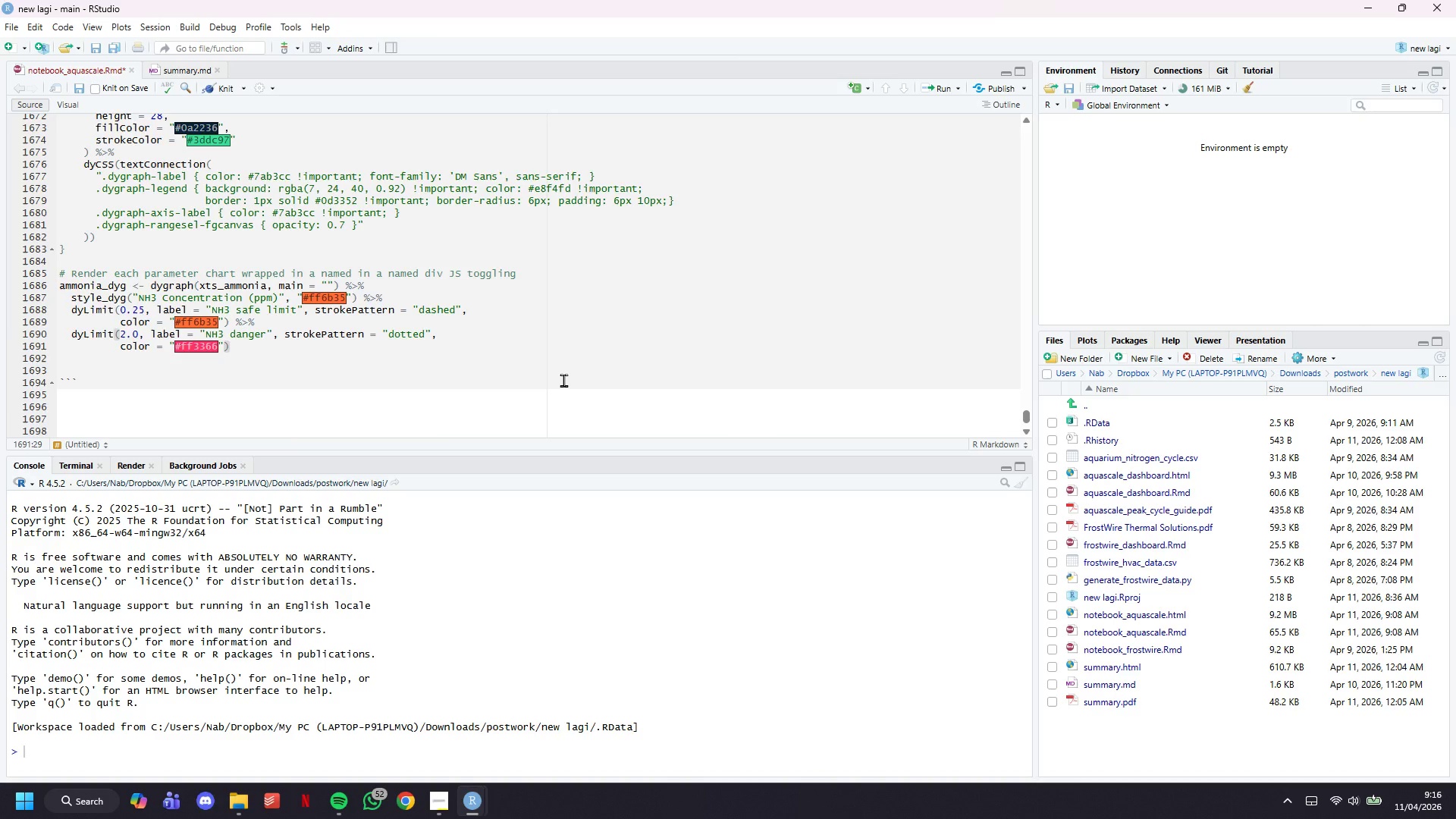 
key(Enter)
 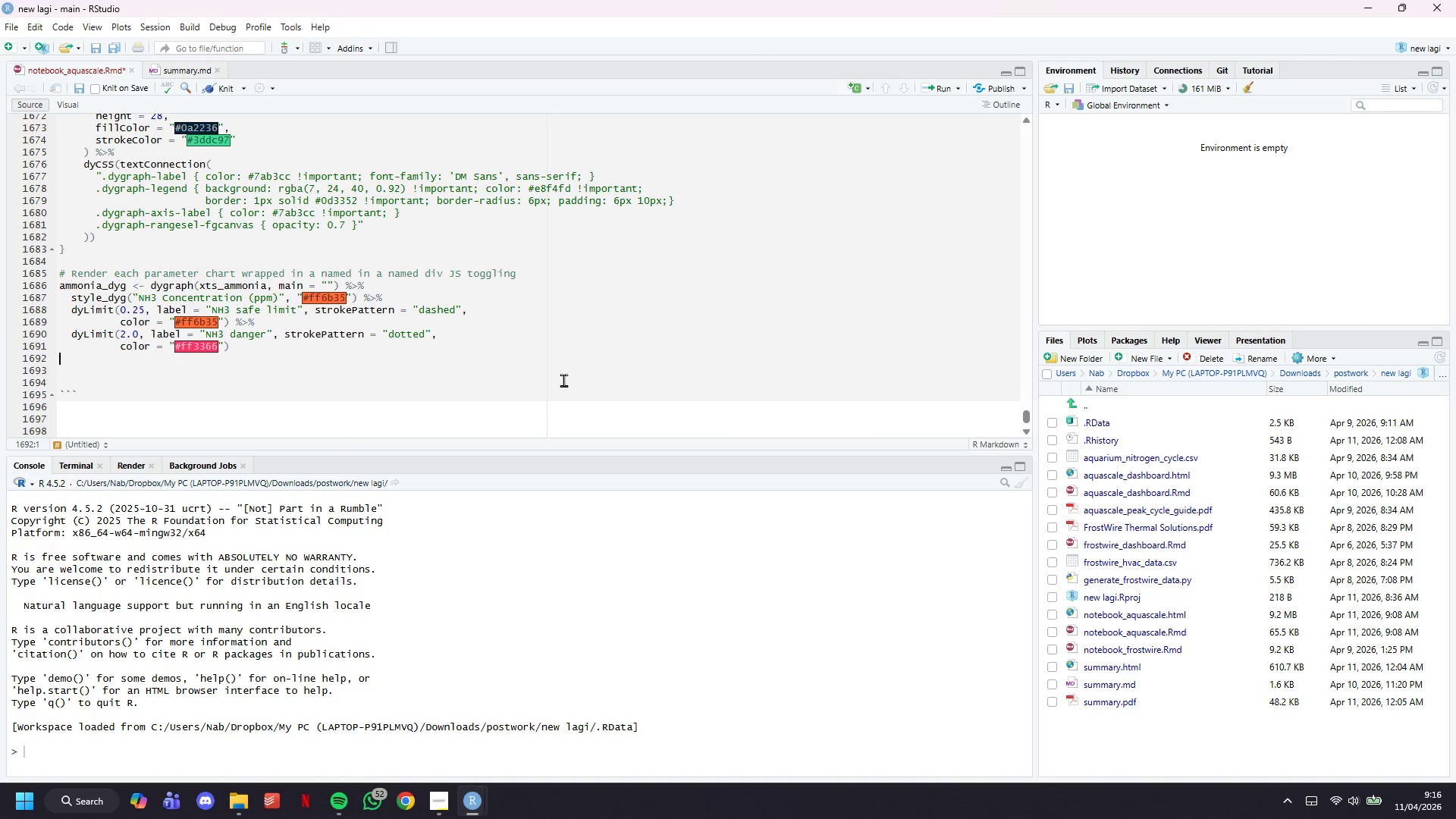 
key(Enter)
 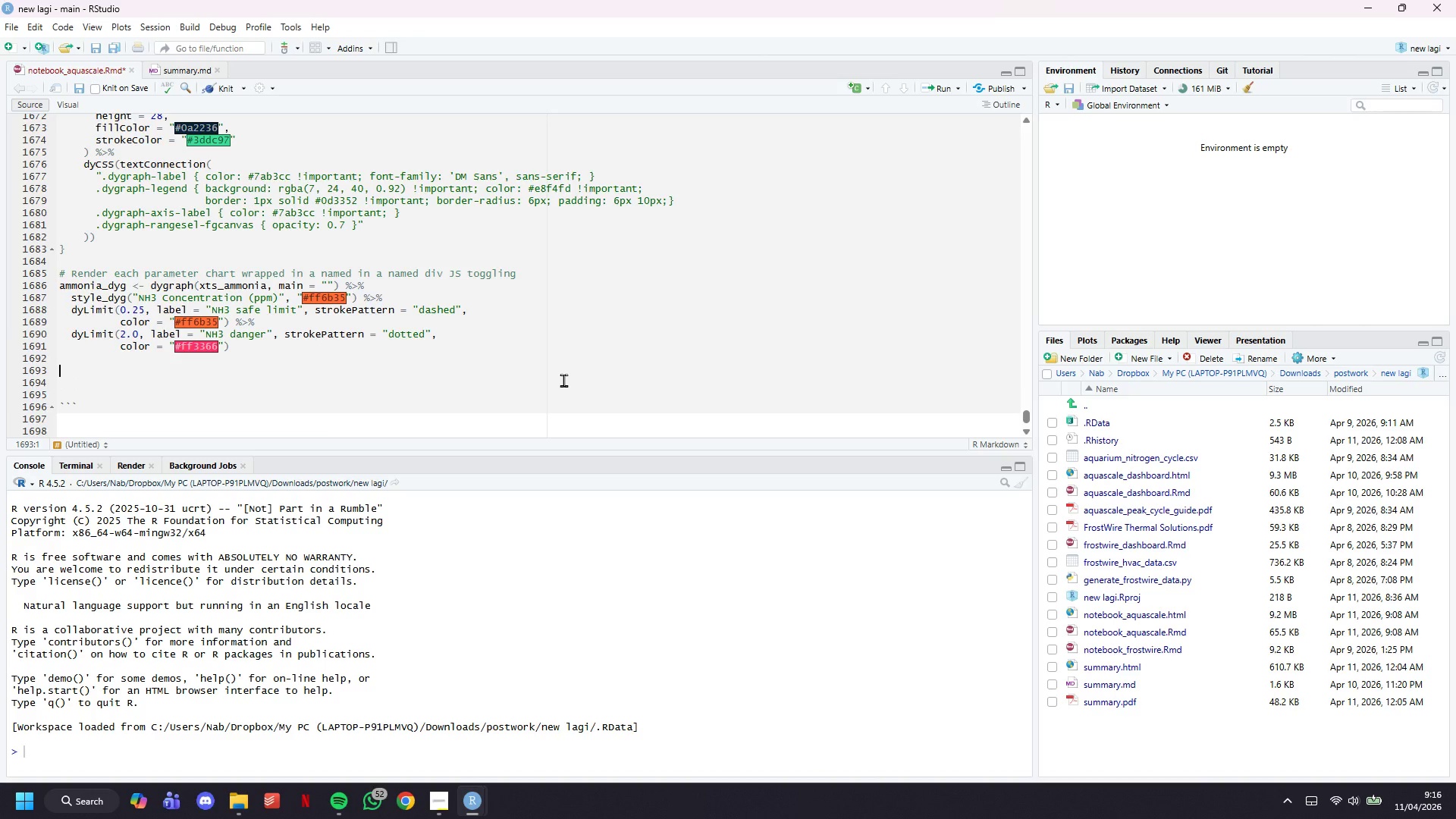 
key(Control+S)
 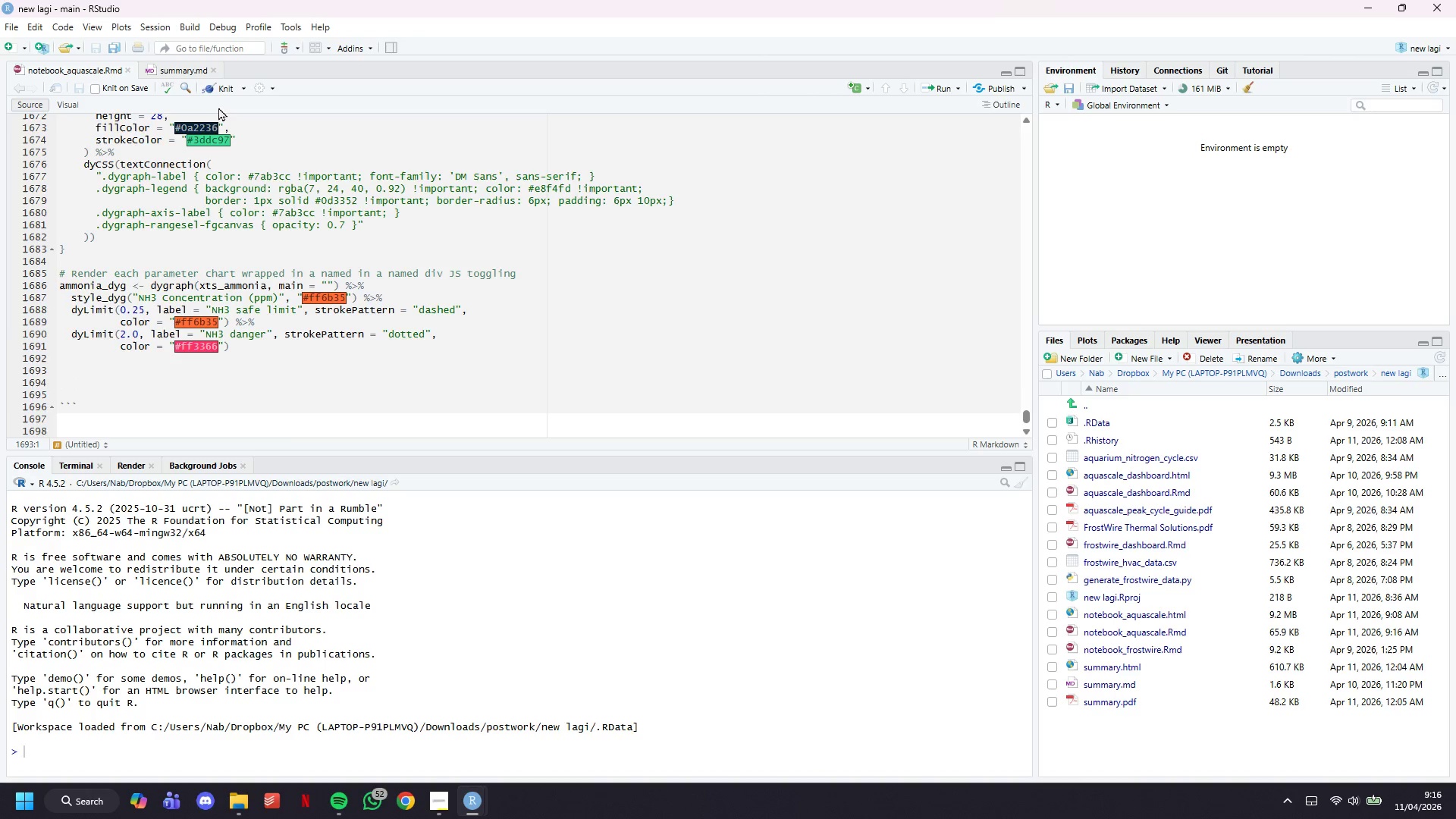 
left_click([217, 94])
 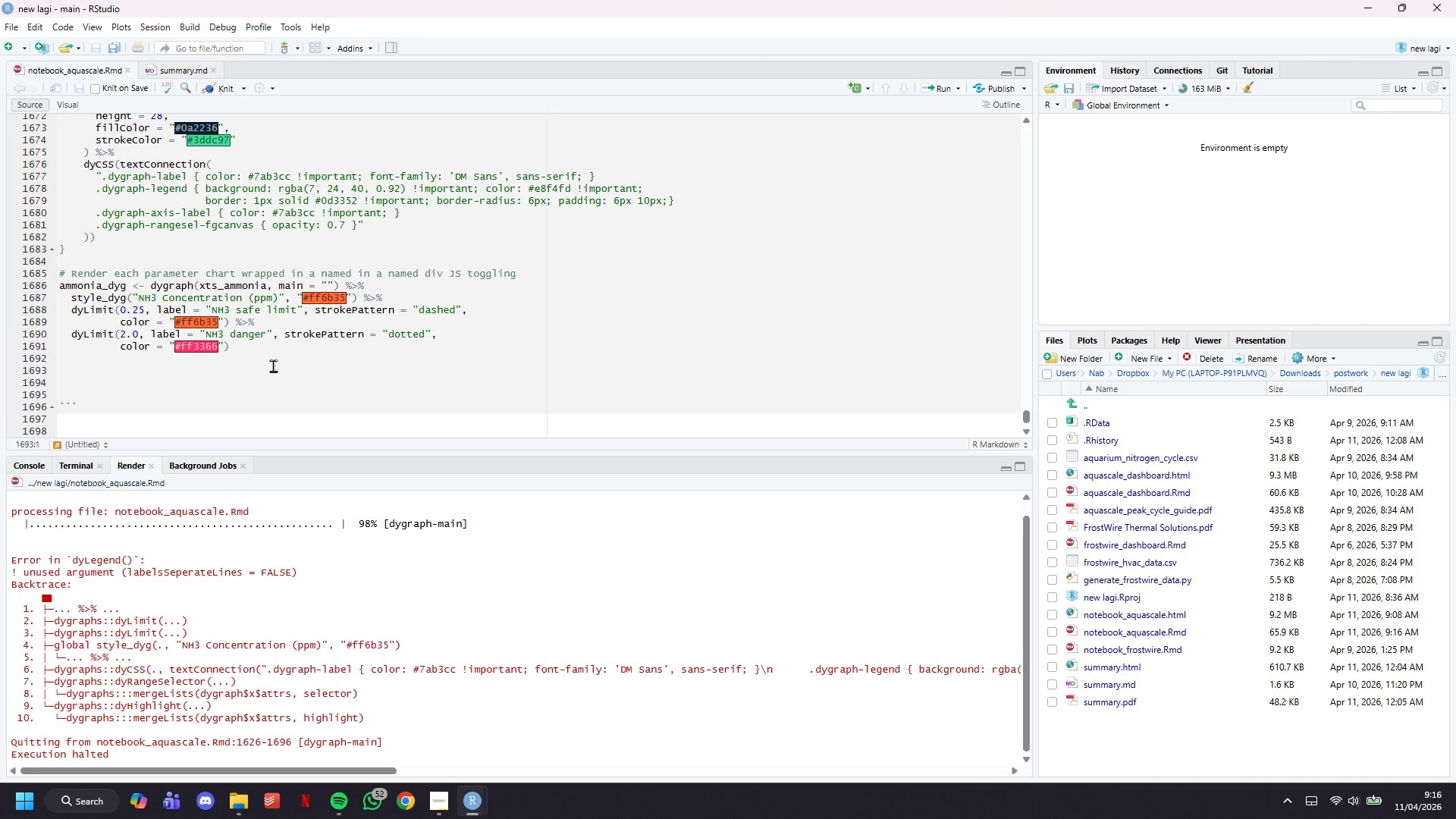 
wait(27.67)
 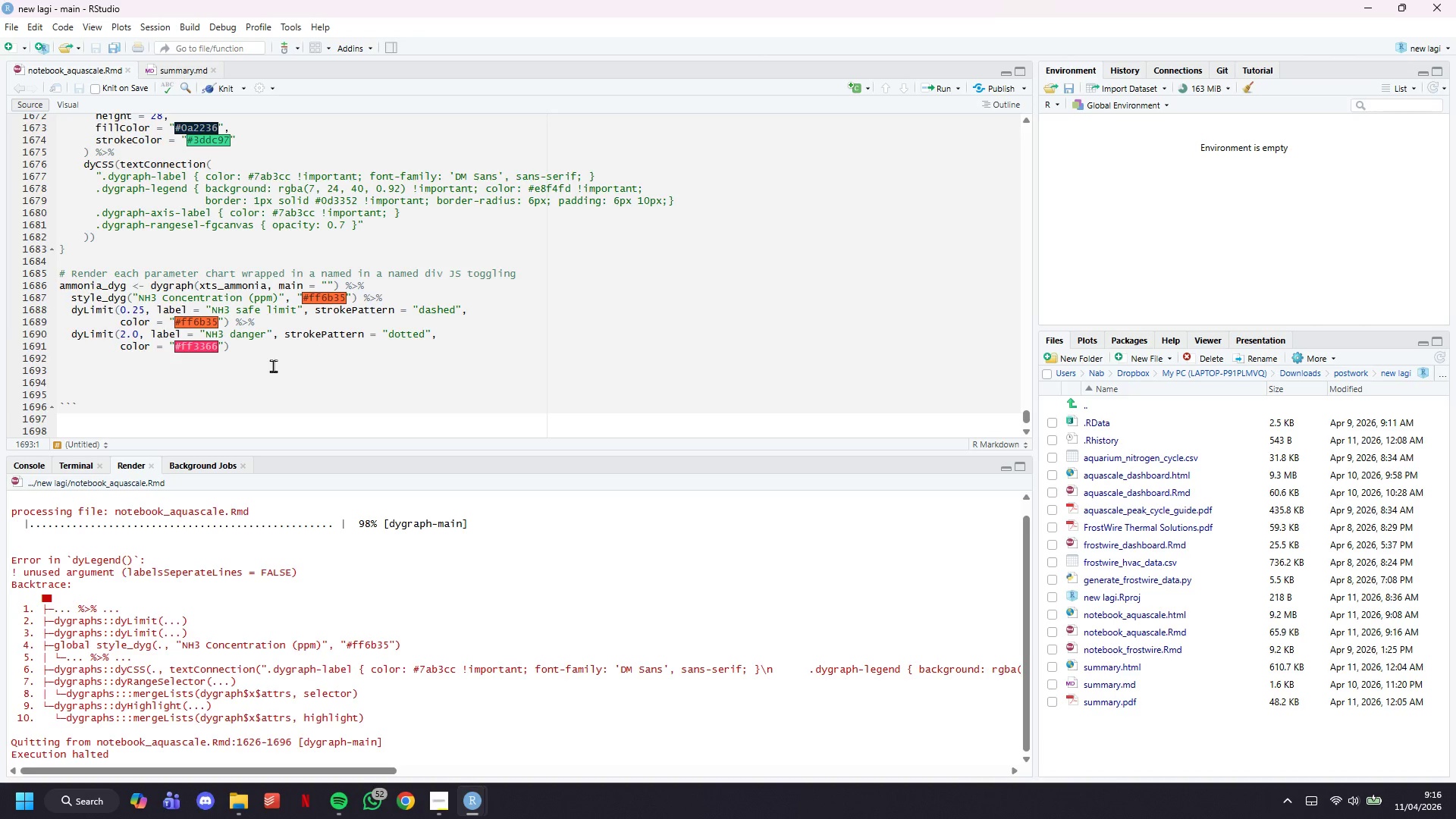 
left_click_drag(start_coordinate=[72, 560], to_coordinate=[134, 557])
 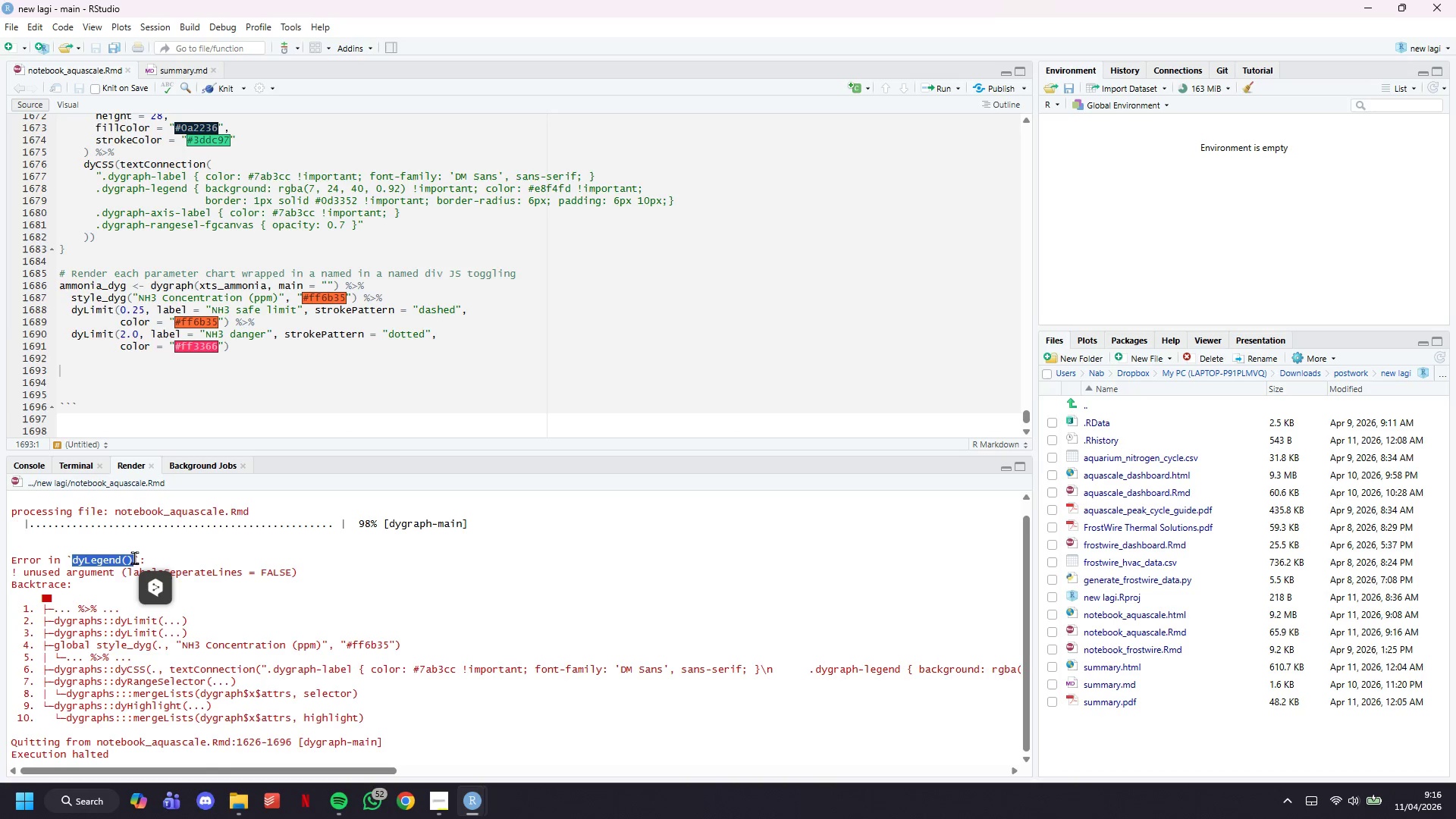 
key(Control+C)
 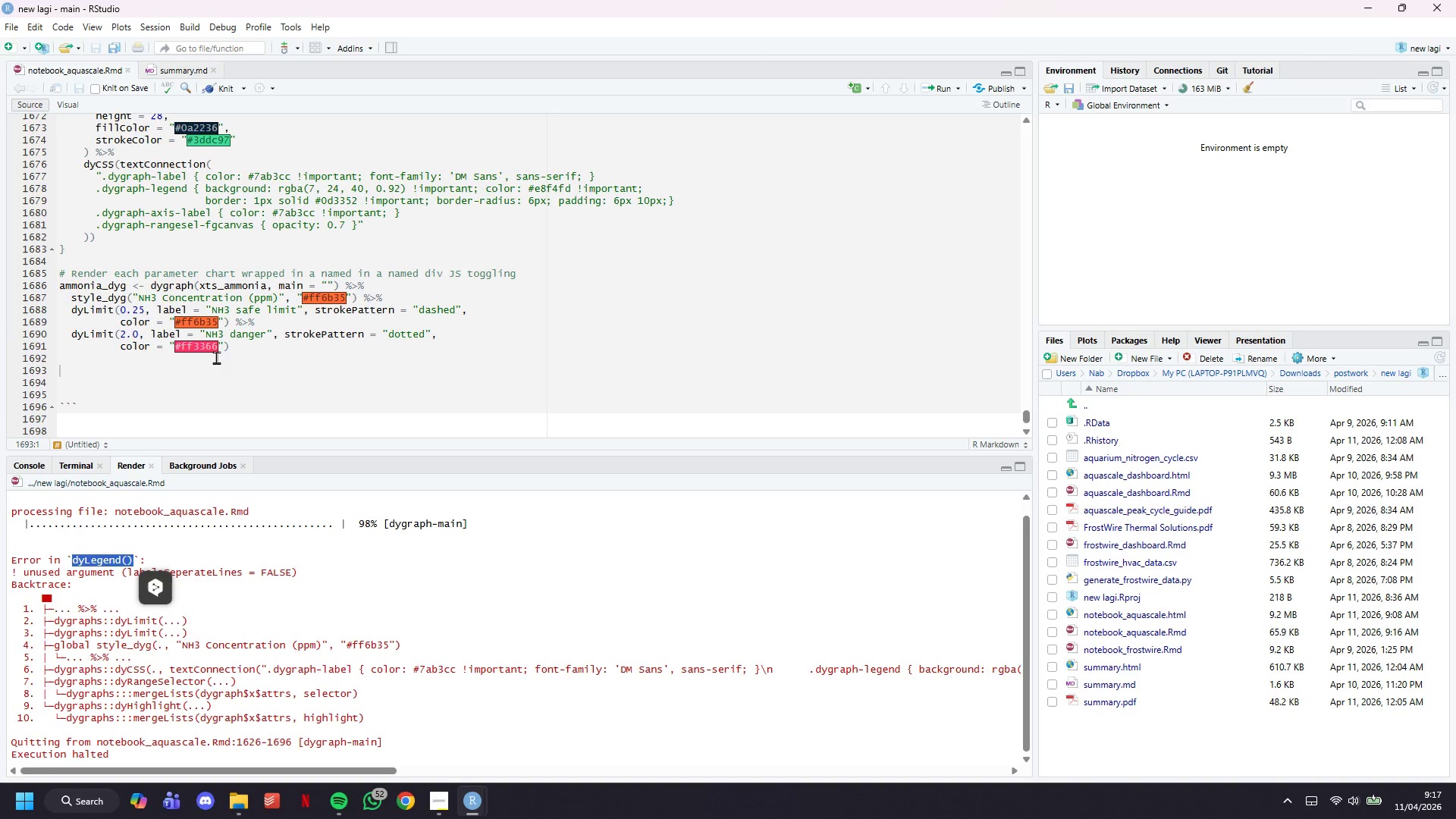 
left_click([216, 357])
 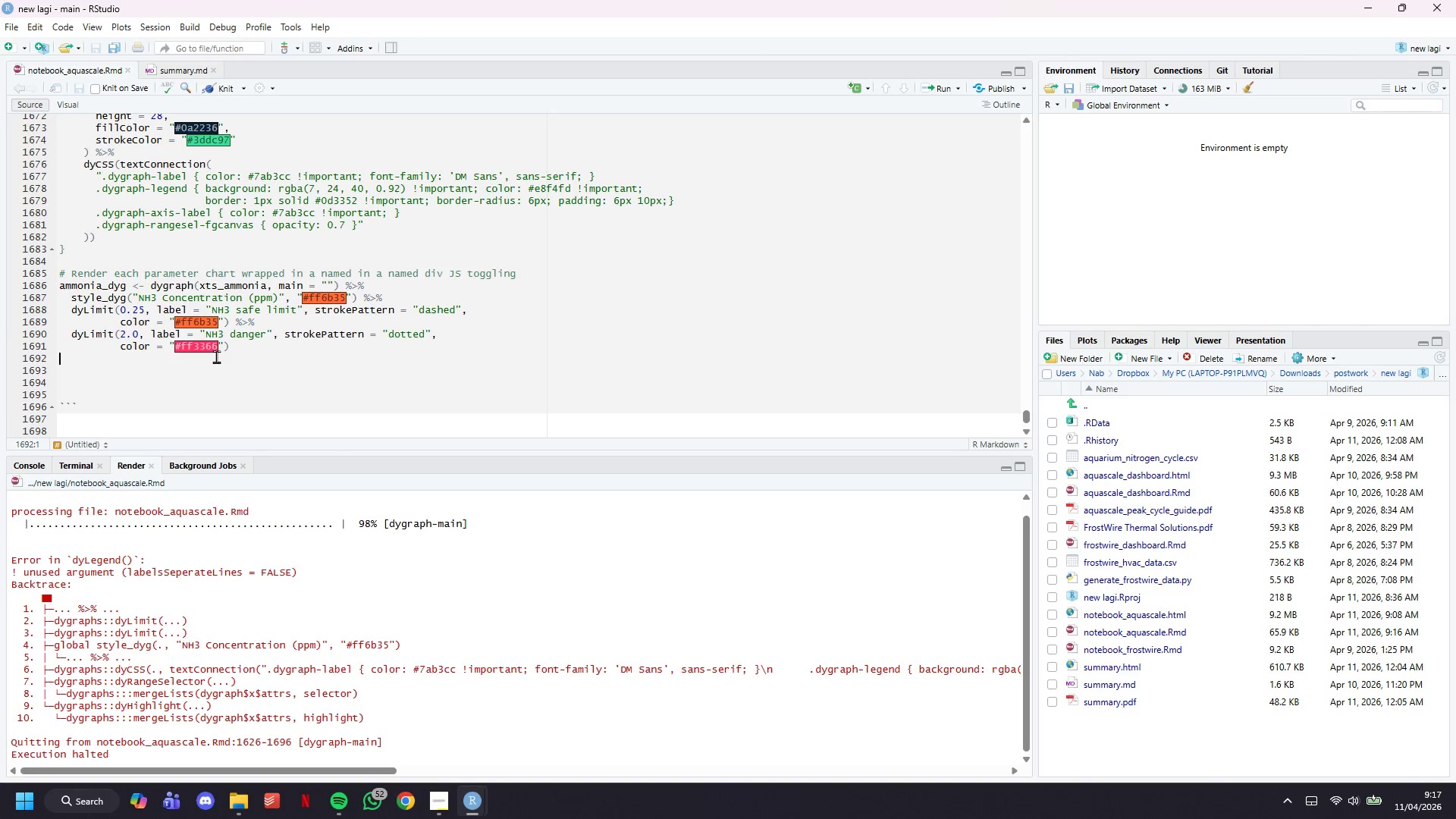 
key(Control+F)
 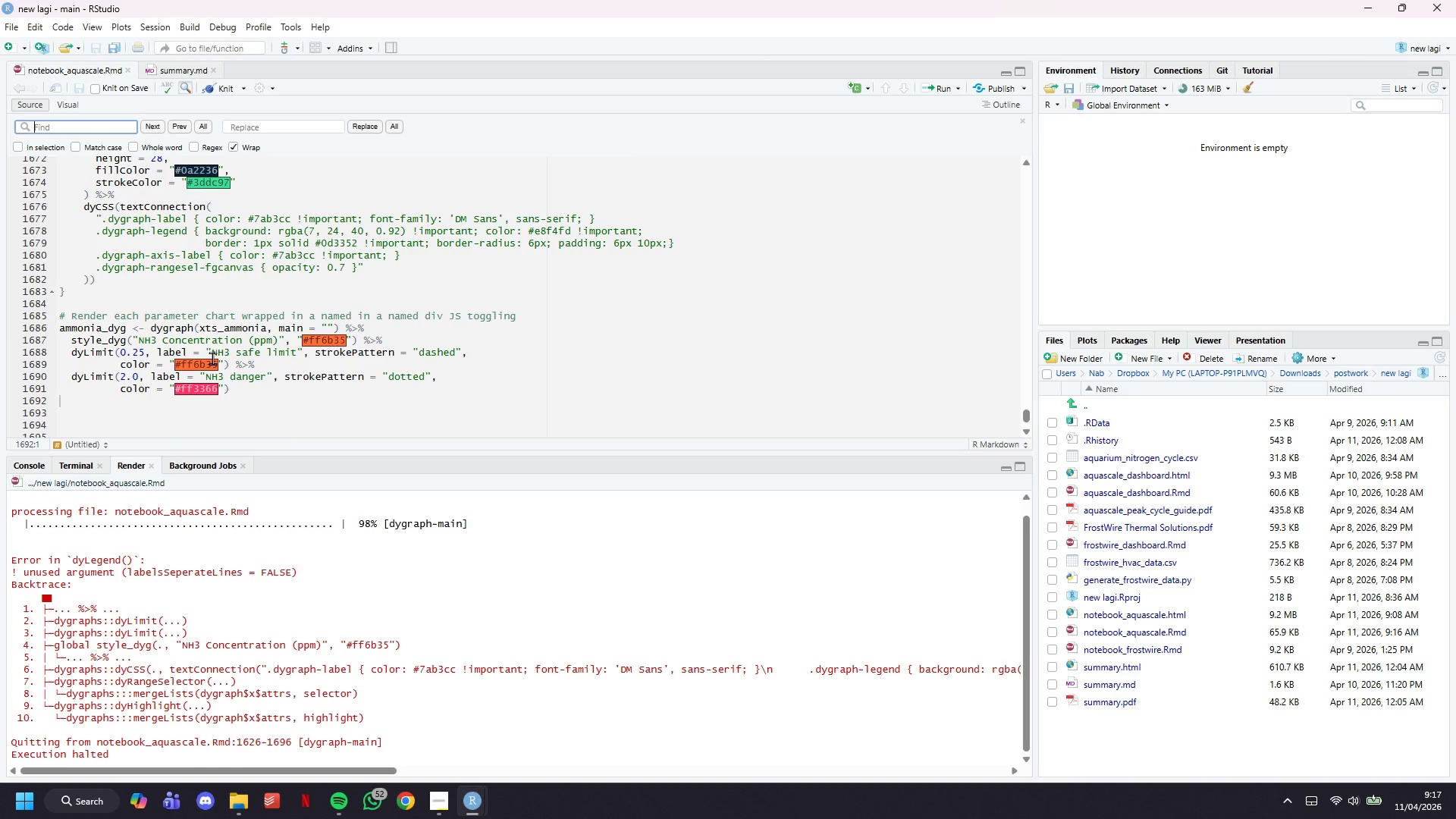 
key(Control+V)
 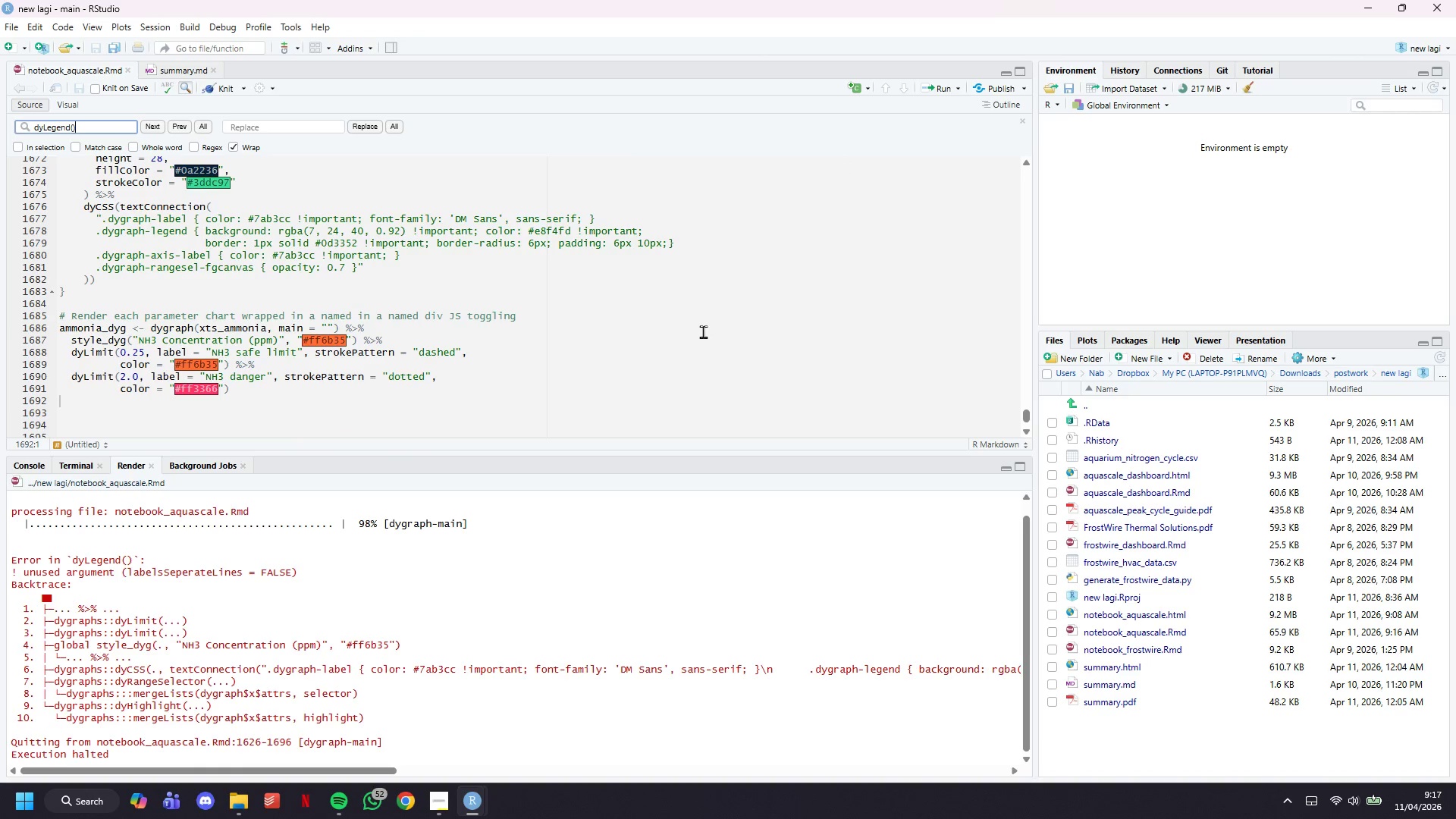 
key(Enter)
 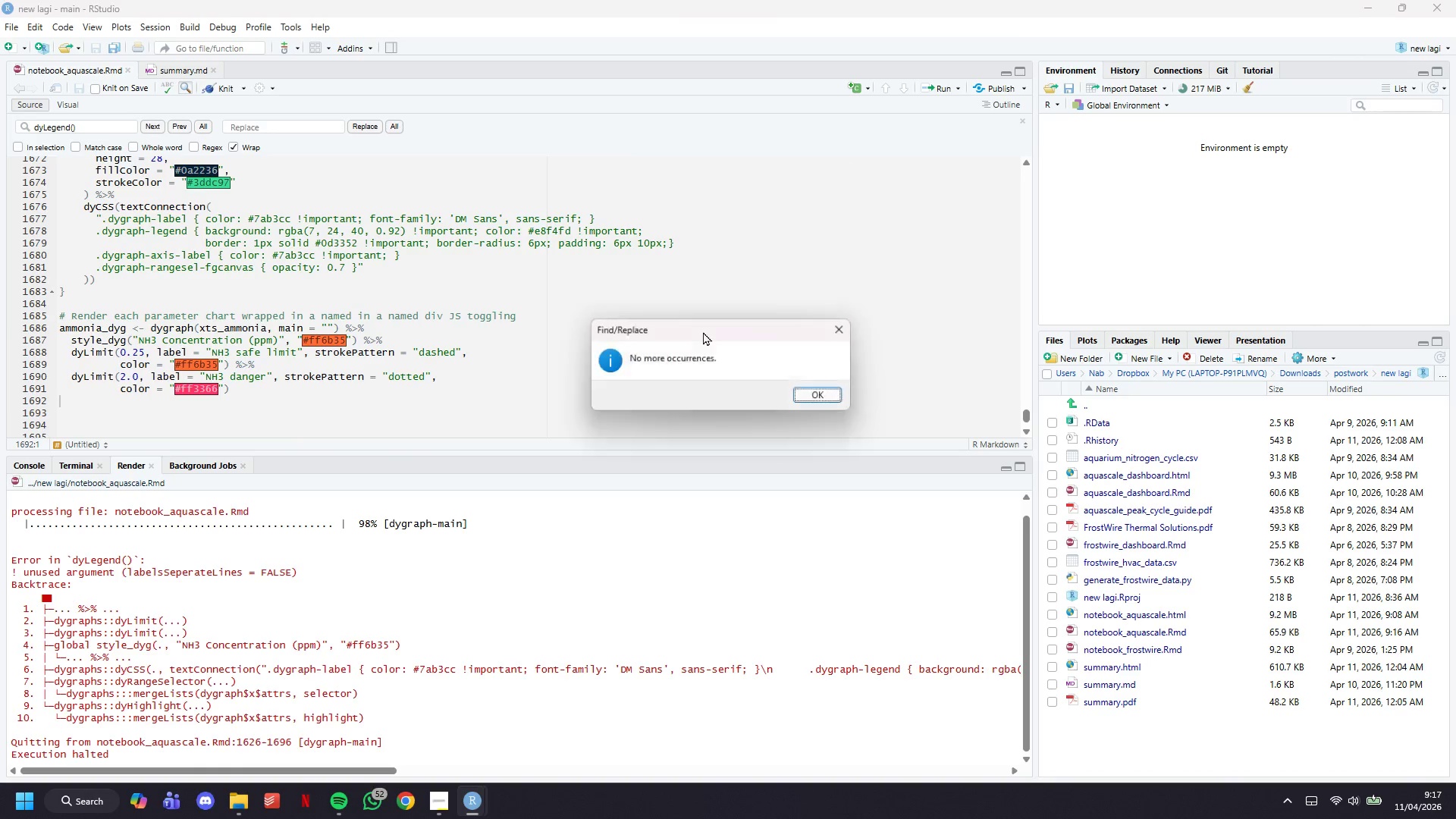 
key(Enter)
 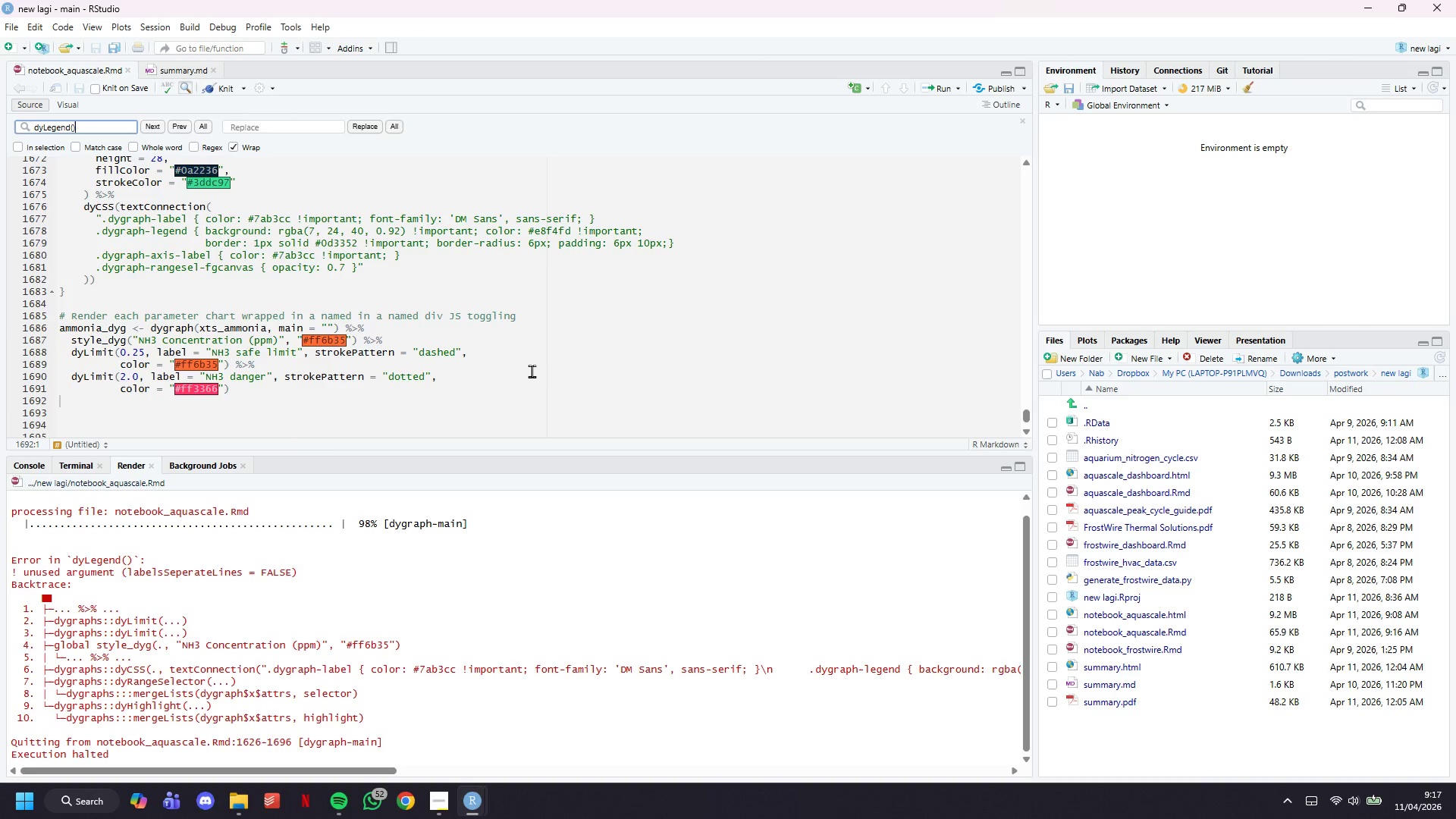 
wait(15.84)
 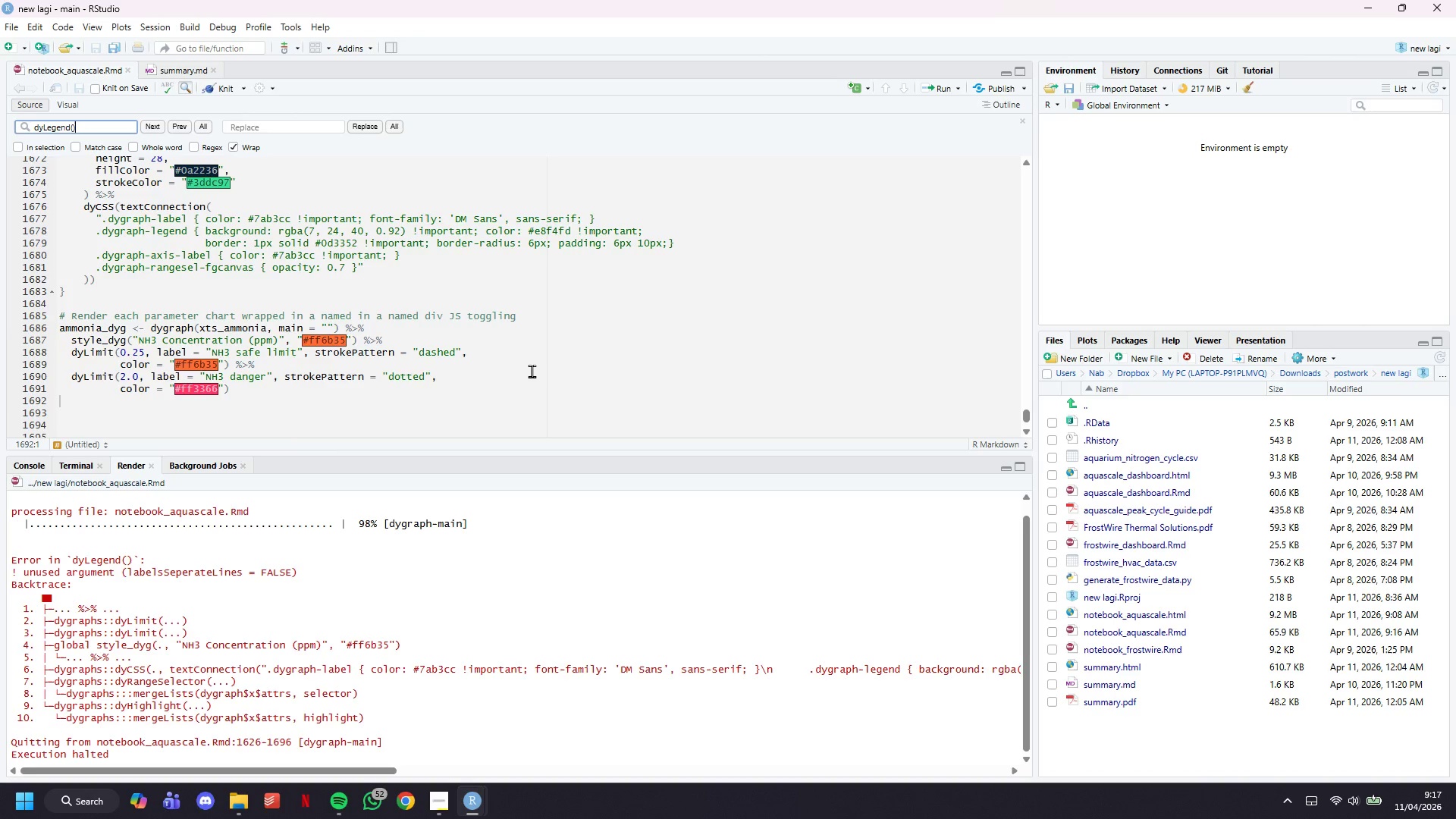 
left_click([1020, 117])
 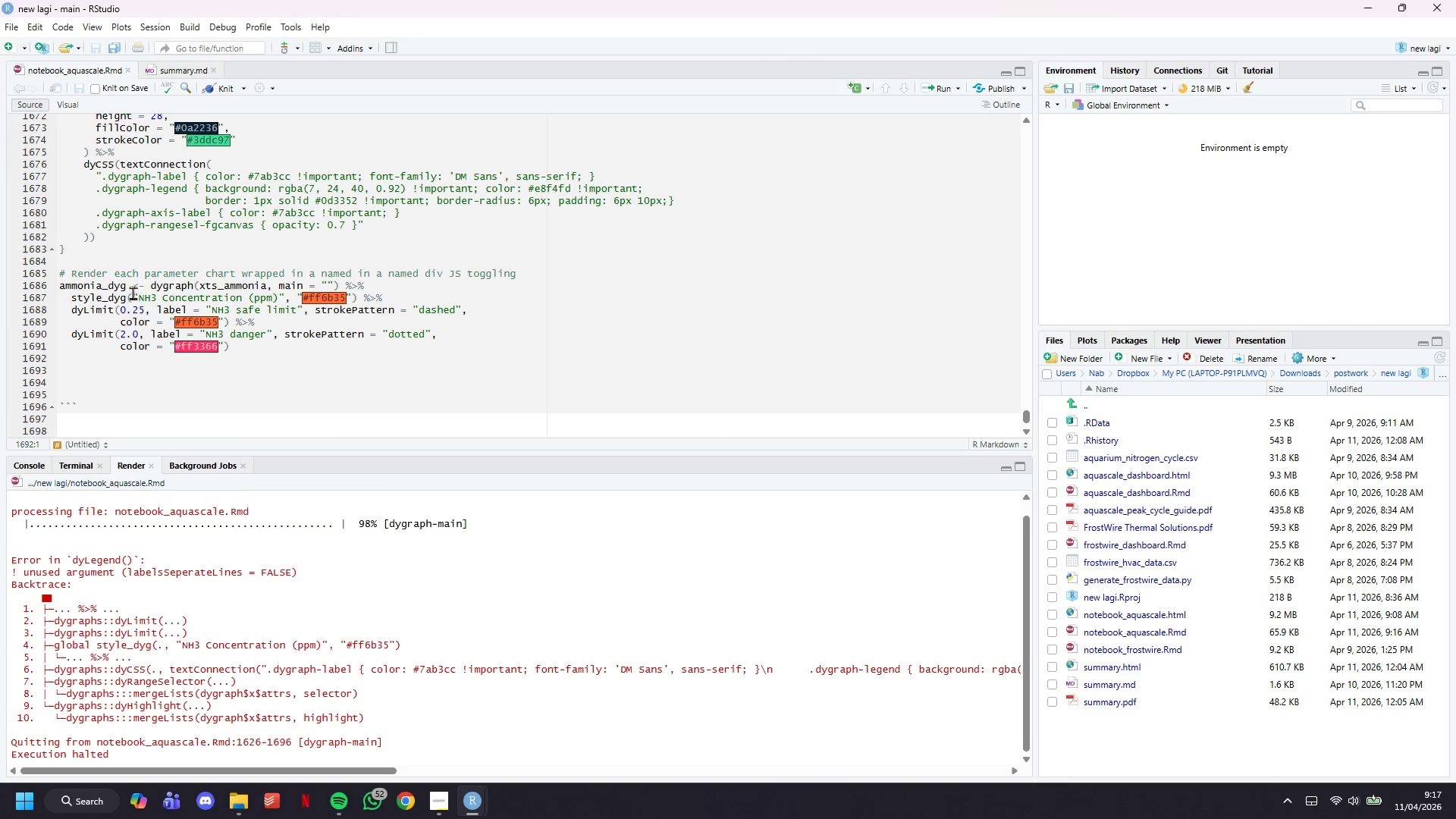 
double_click([124, 291])
 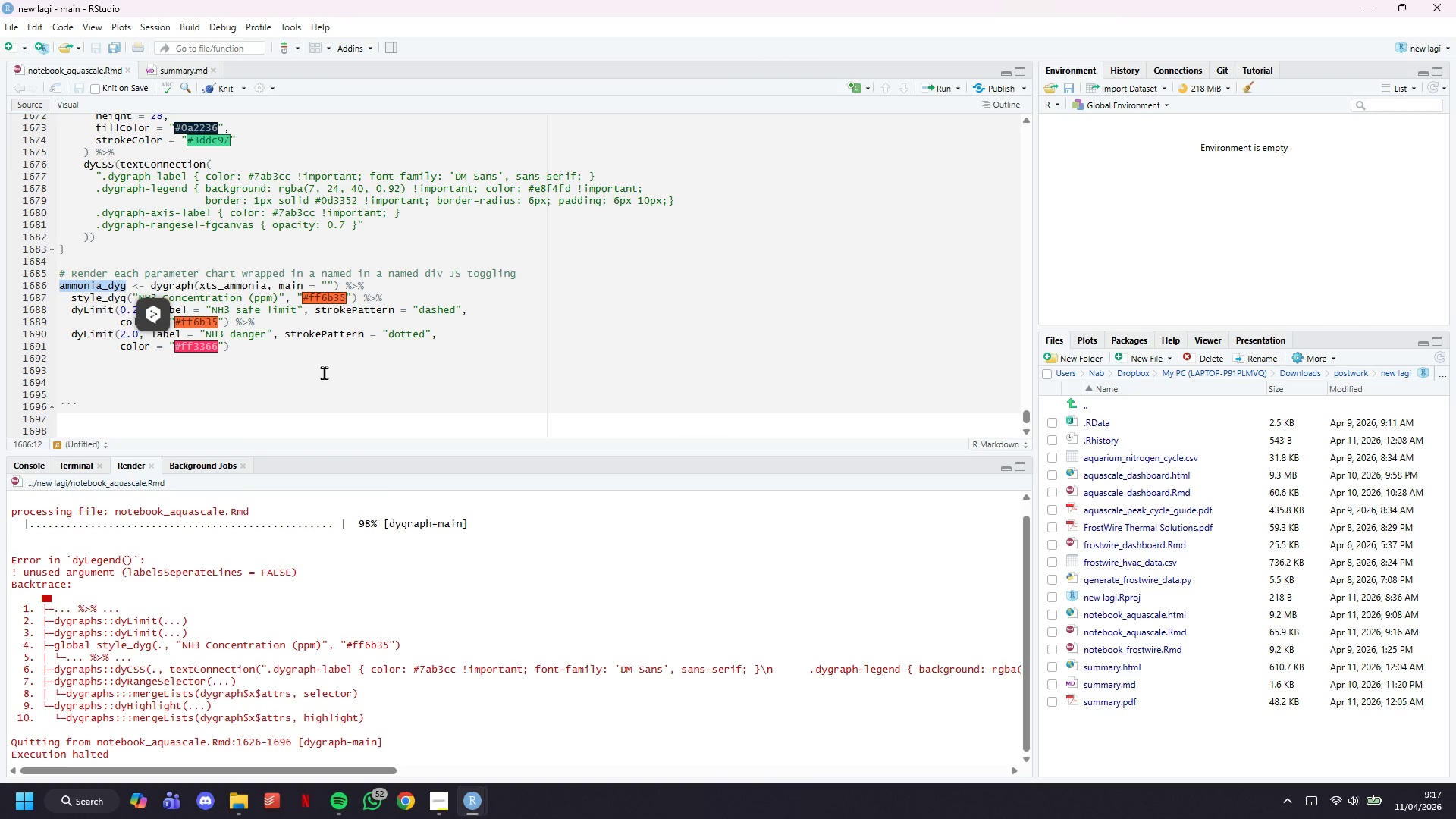 
hold_key(key=ArrowRight, duration=0.31)
 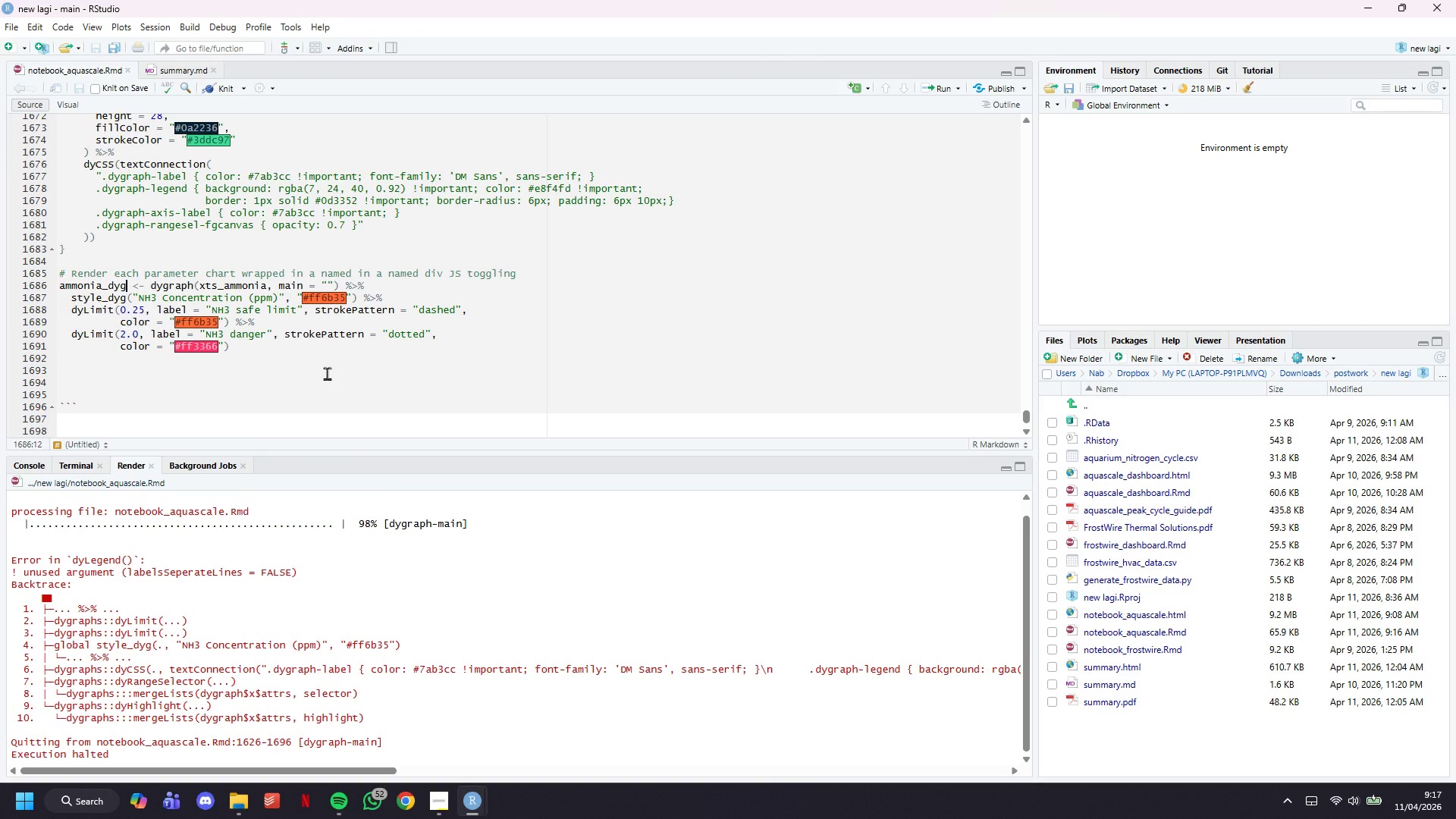 
wait(5.72)
 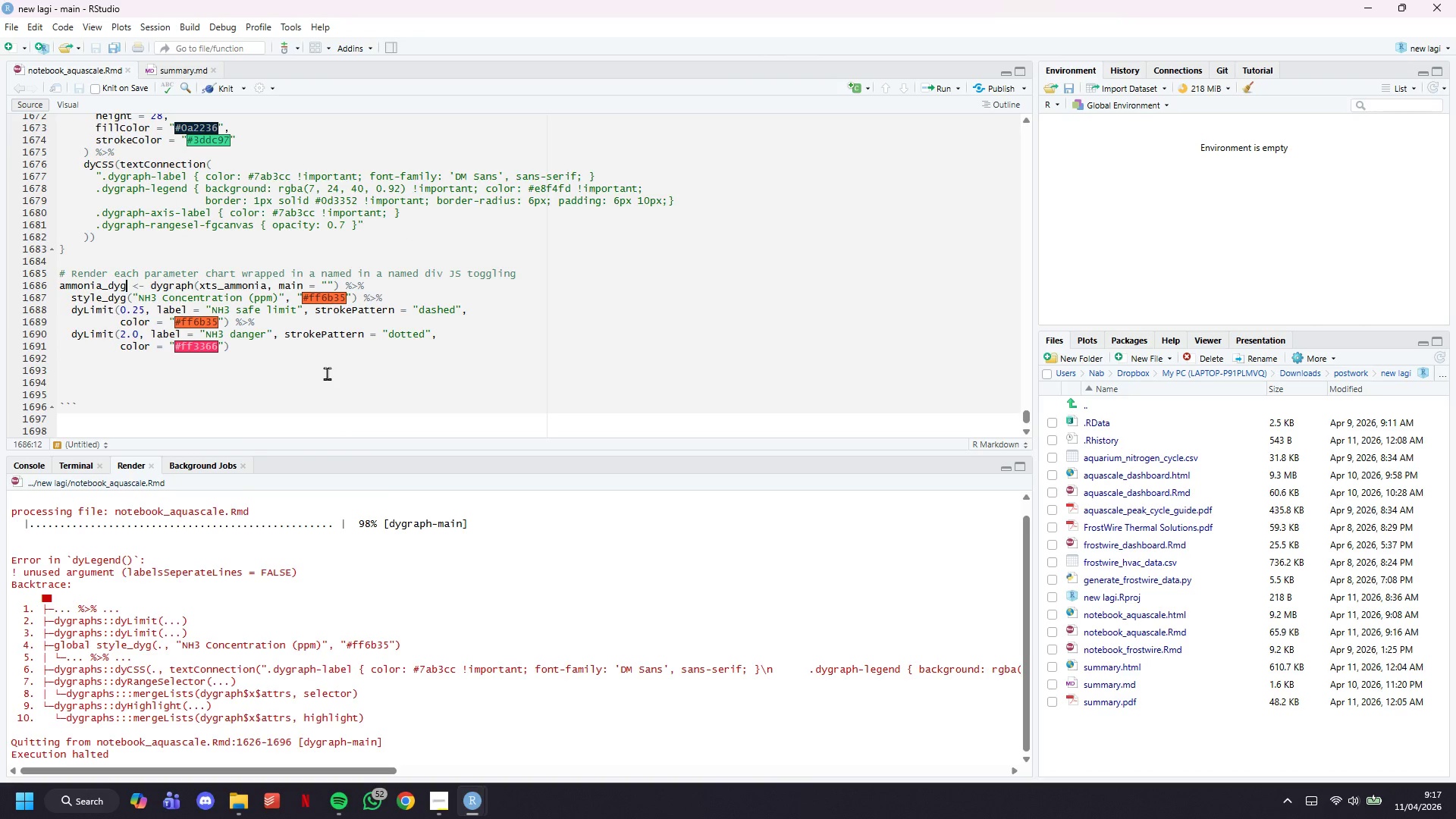 
hold_key(key=ArrowRight, duration=1.5)
 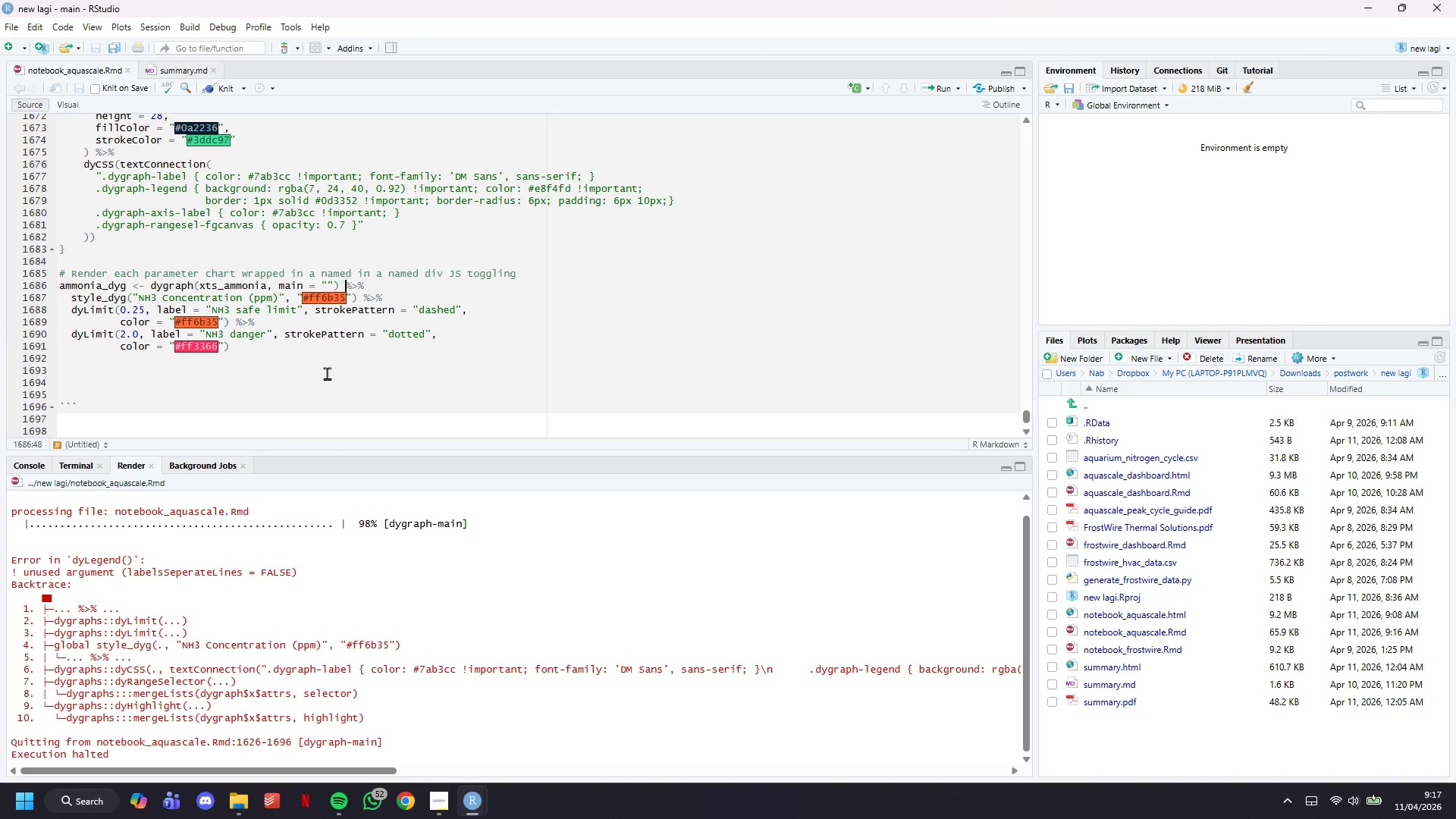 
hold_key(key=ArrowRight, duration=0.52)
 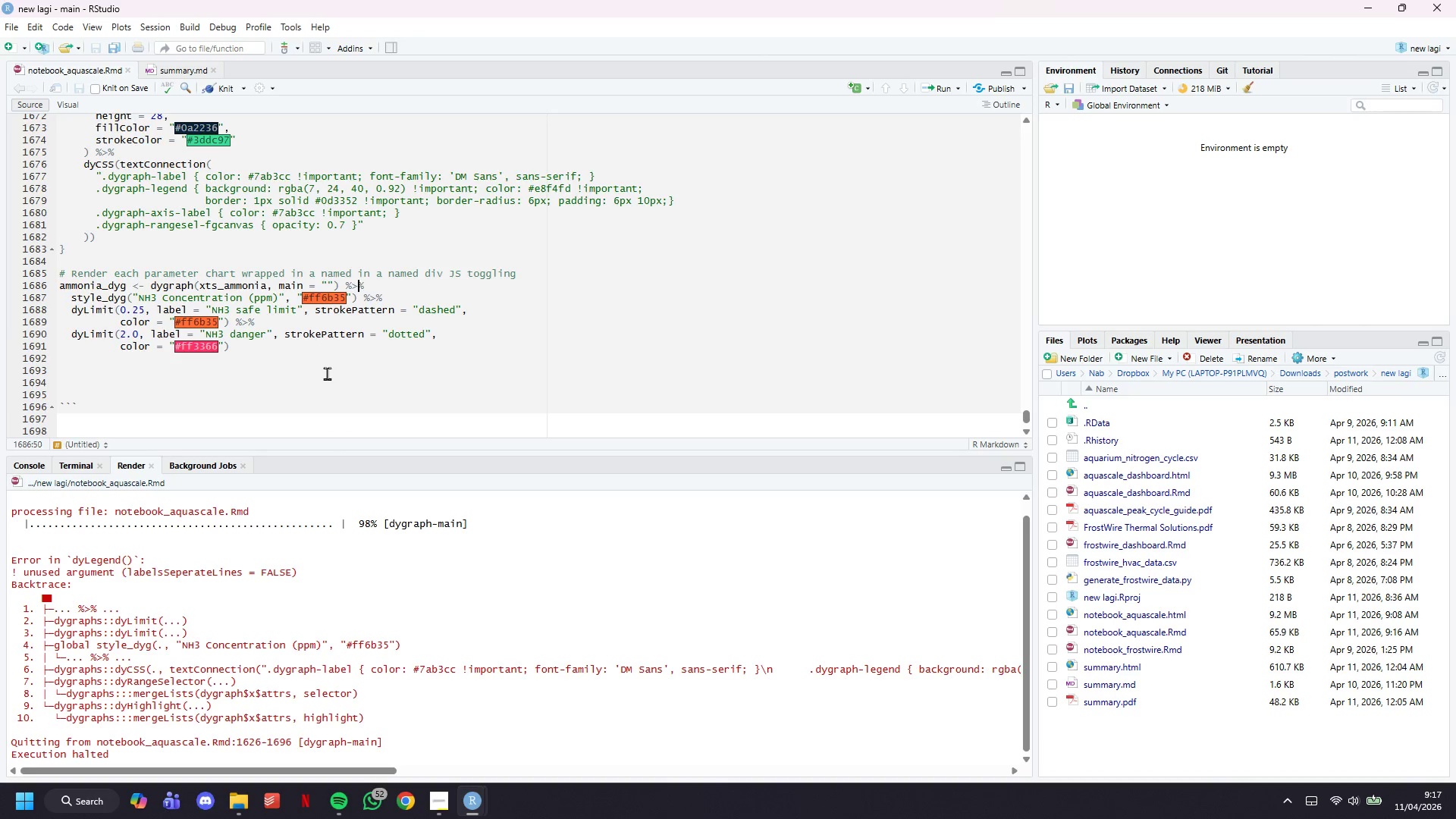 
key(ArrowRight)
 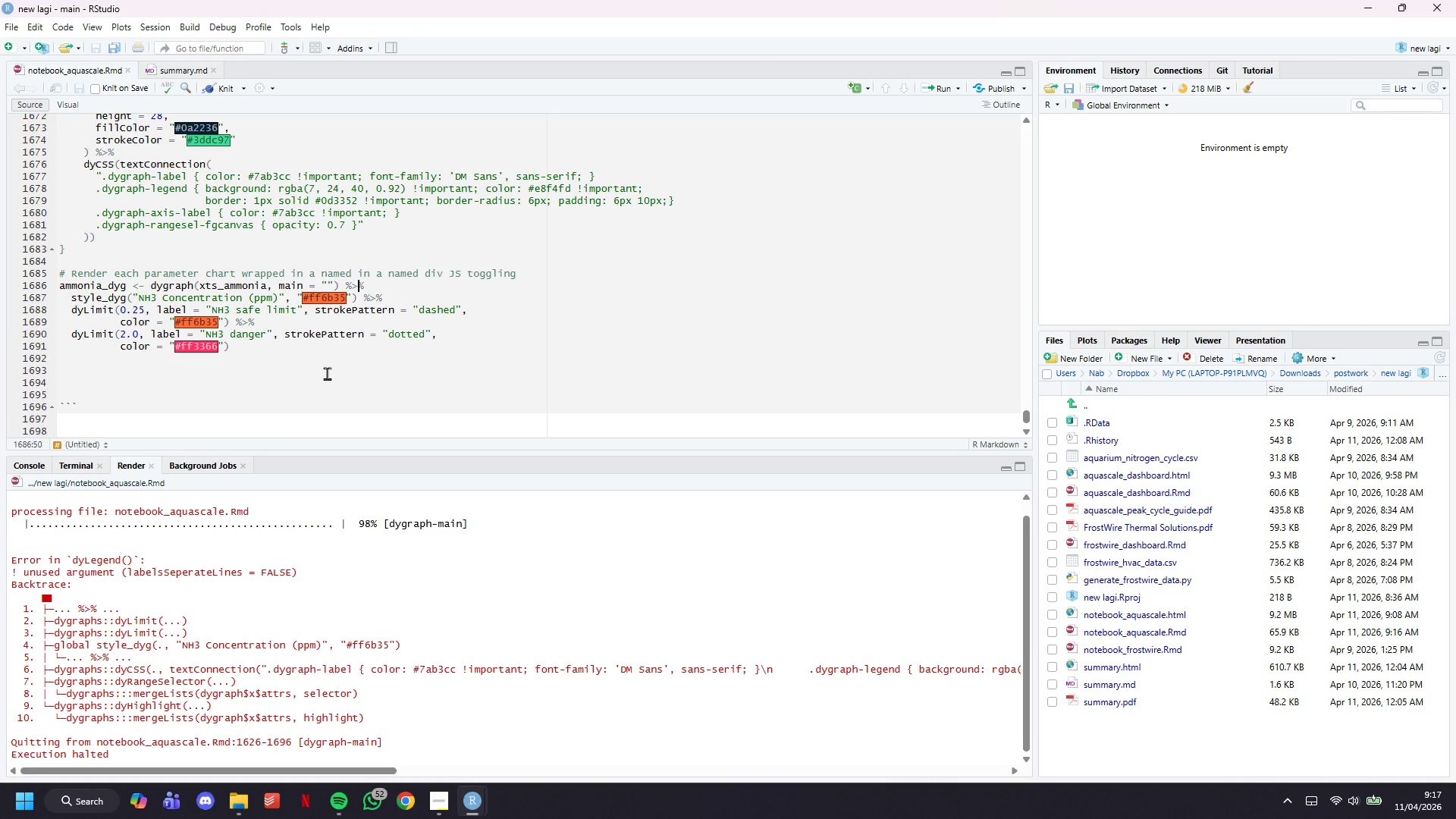 
hold_key(key=ArrowRight, duration=1.33)
 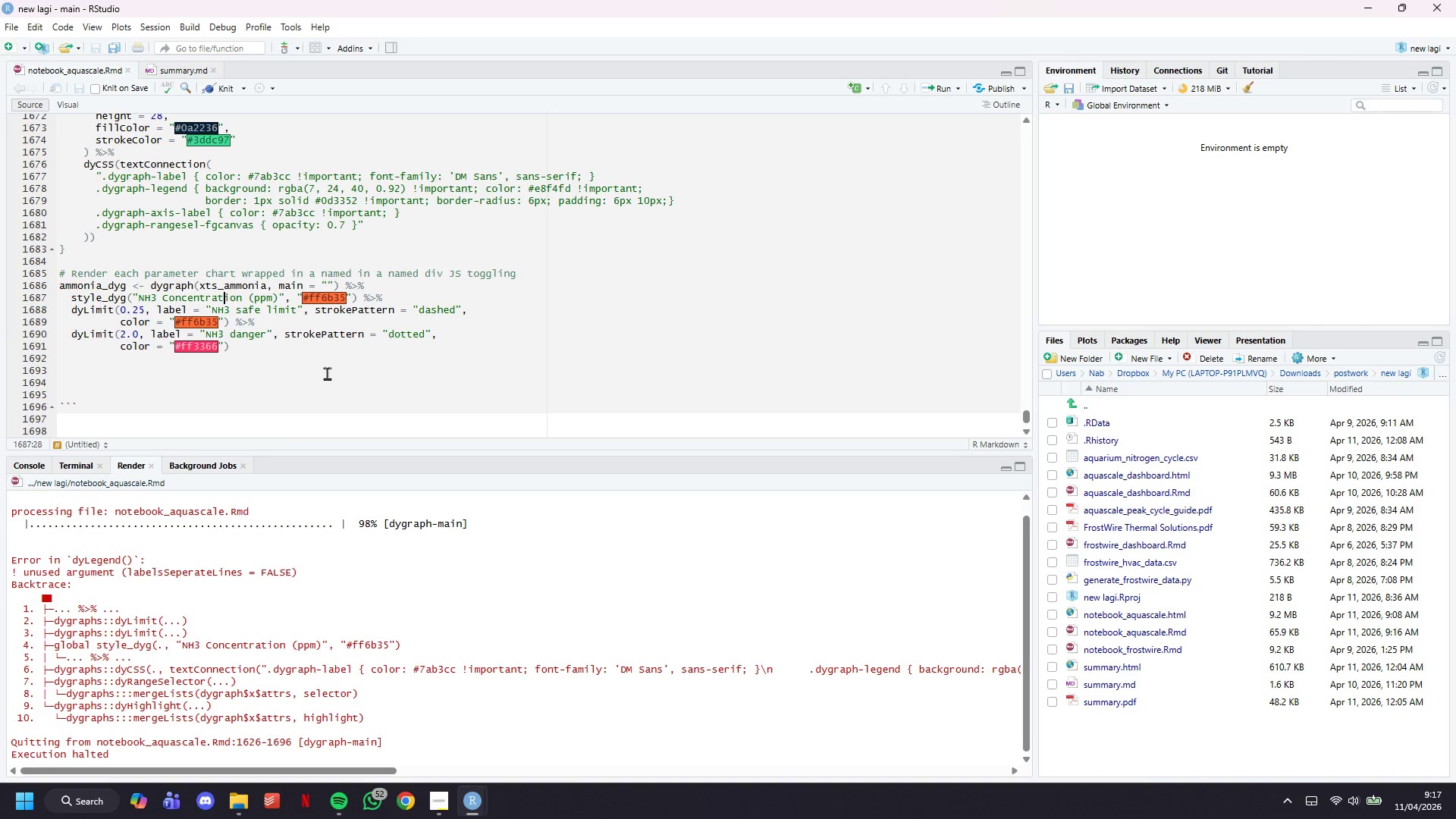 
hold_key(key=ArrowRight, duration=0.83)
 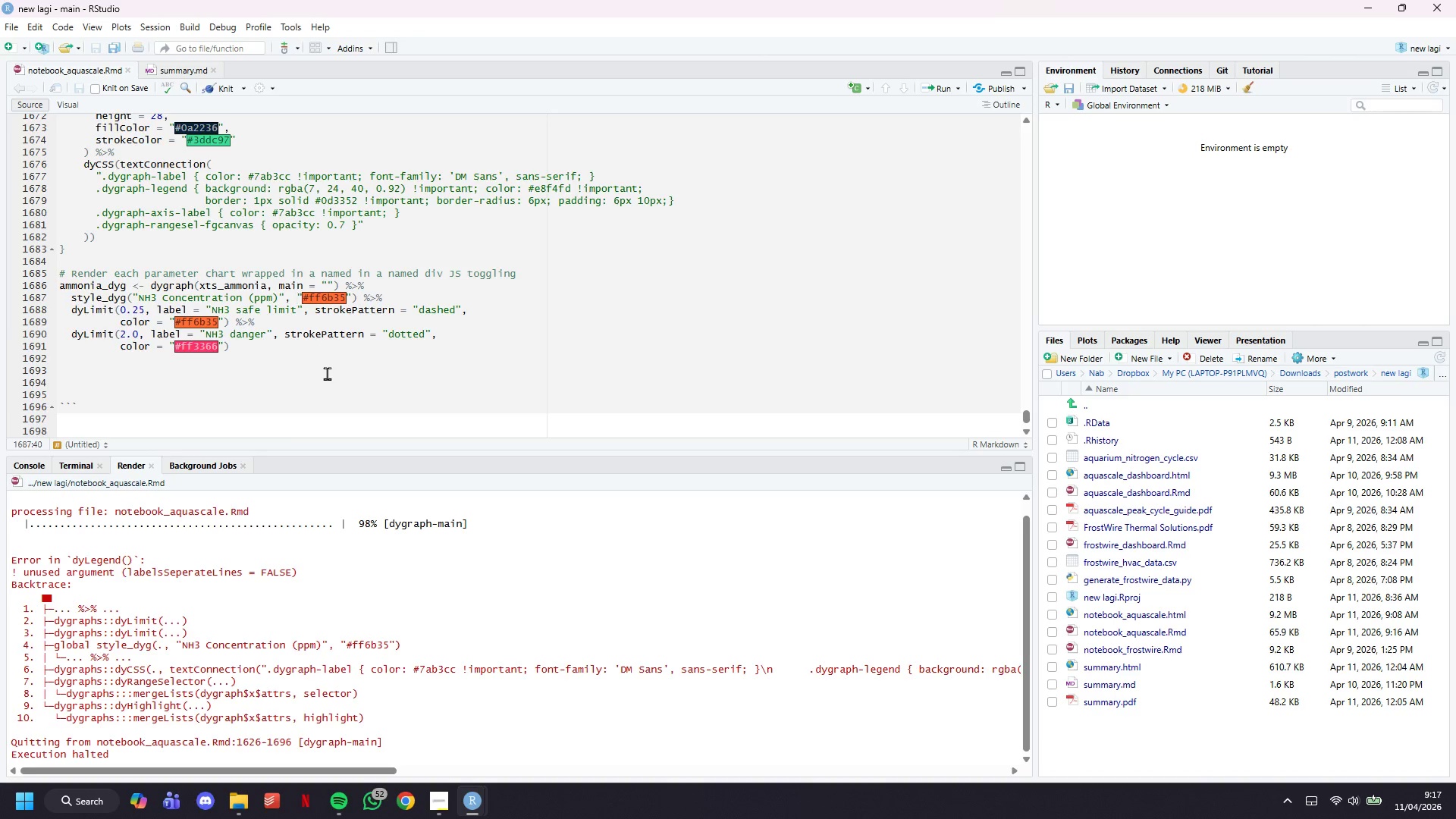 
hold_key(key=ArrowRight, duration=1.17)
 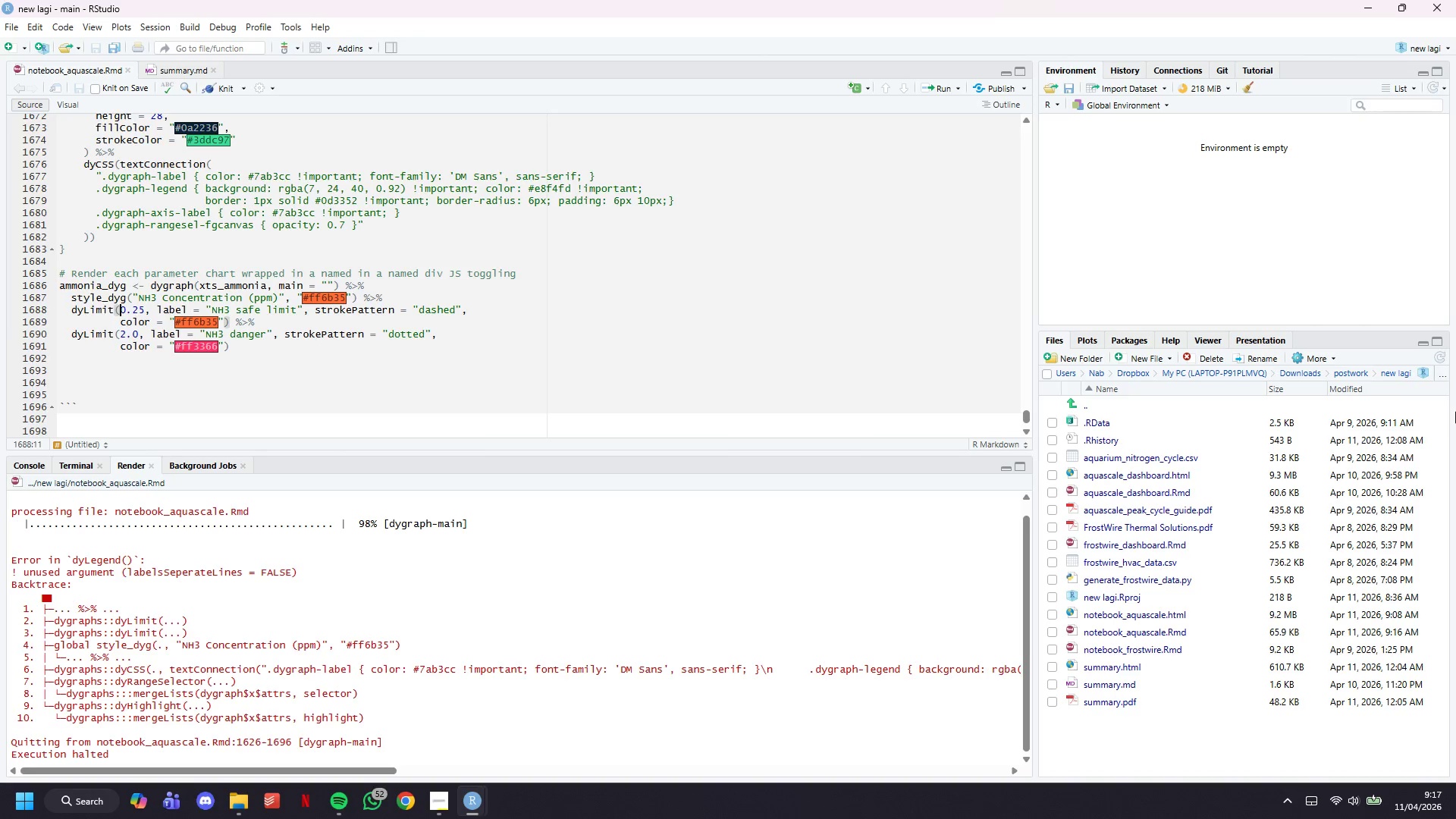 
hold_key(key=ArrowRight, duration=3.72)
 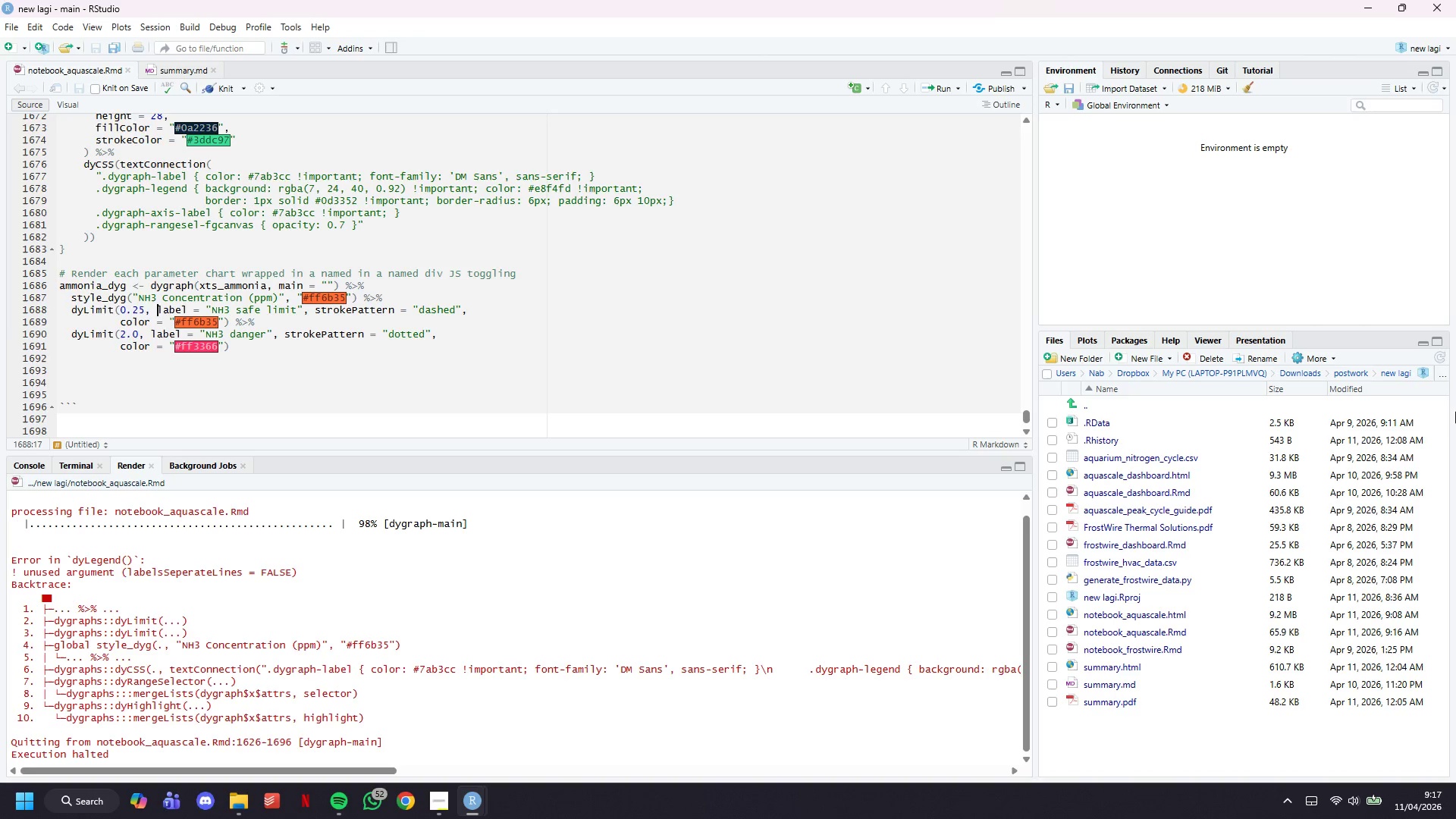 
hold_key(key=ArrowRight, duration=1.5)
 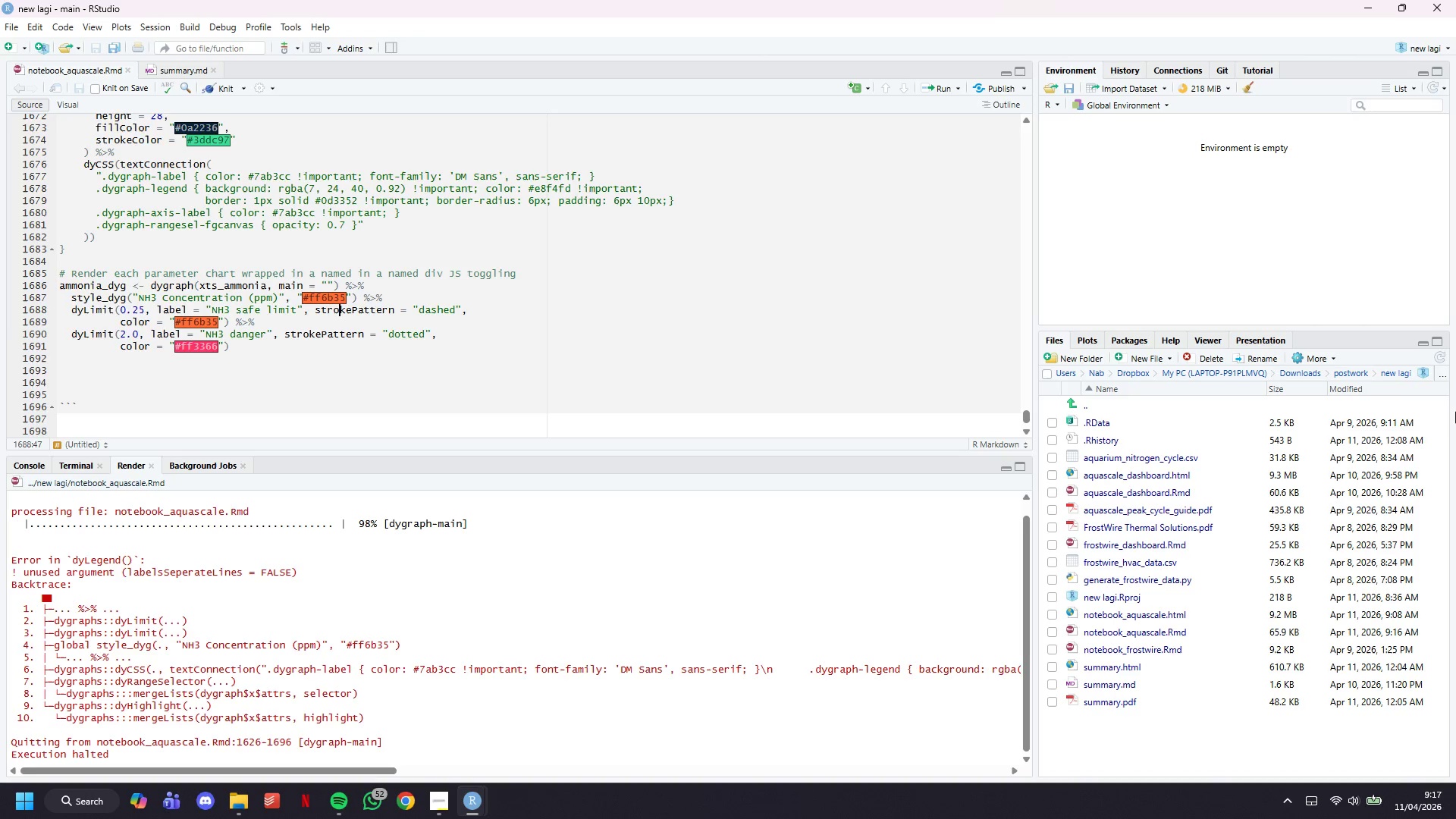 
key(ArrowRight)
 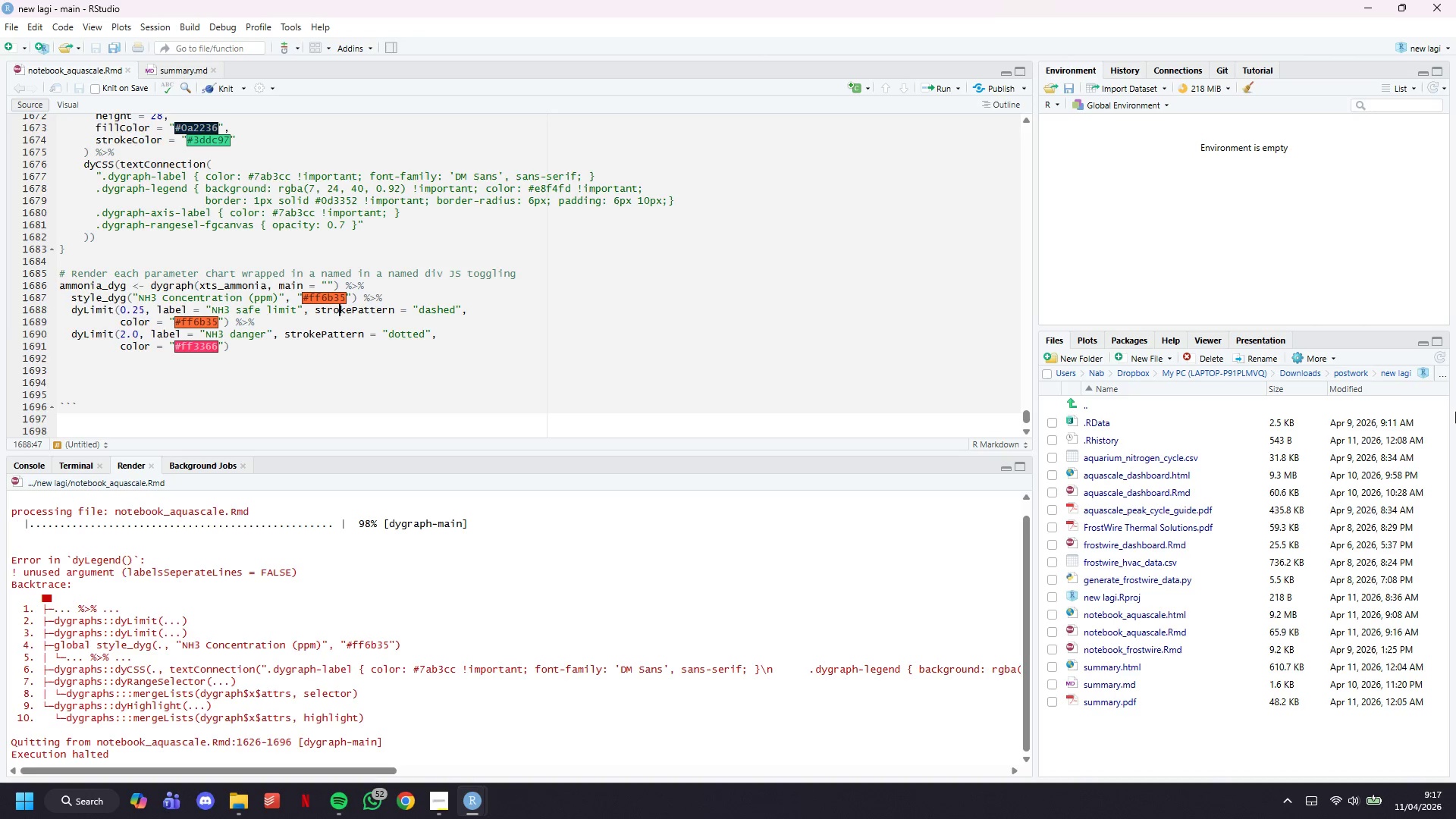 
key(ArrowRight)
 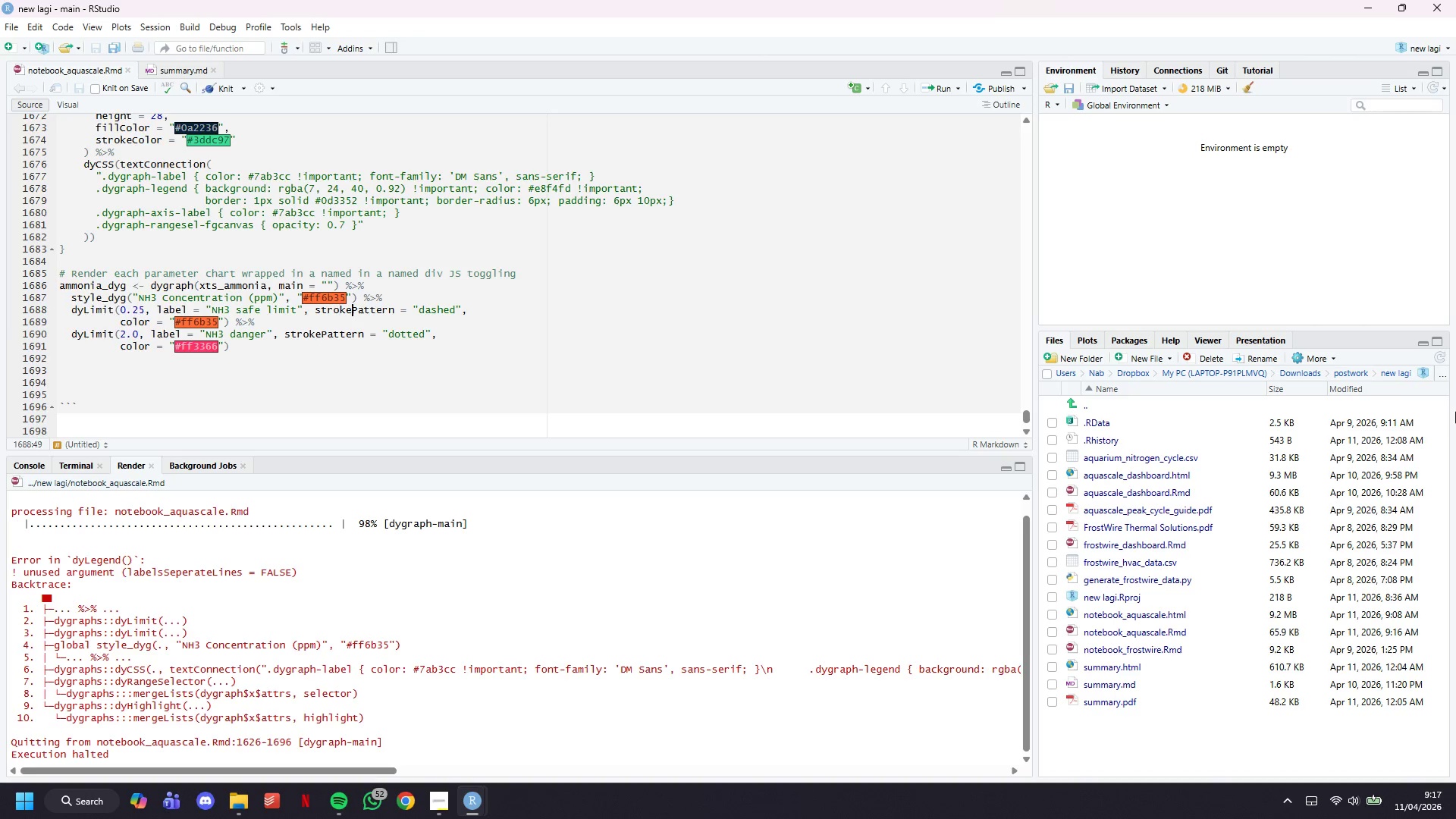 
key(ArrowRight)
 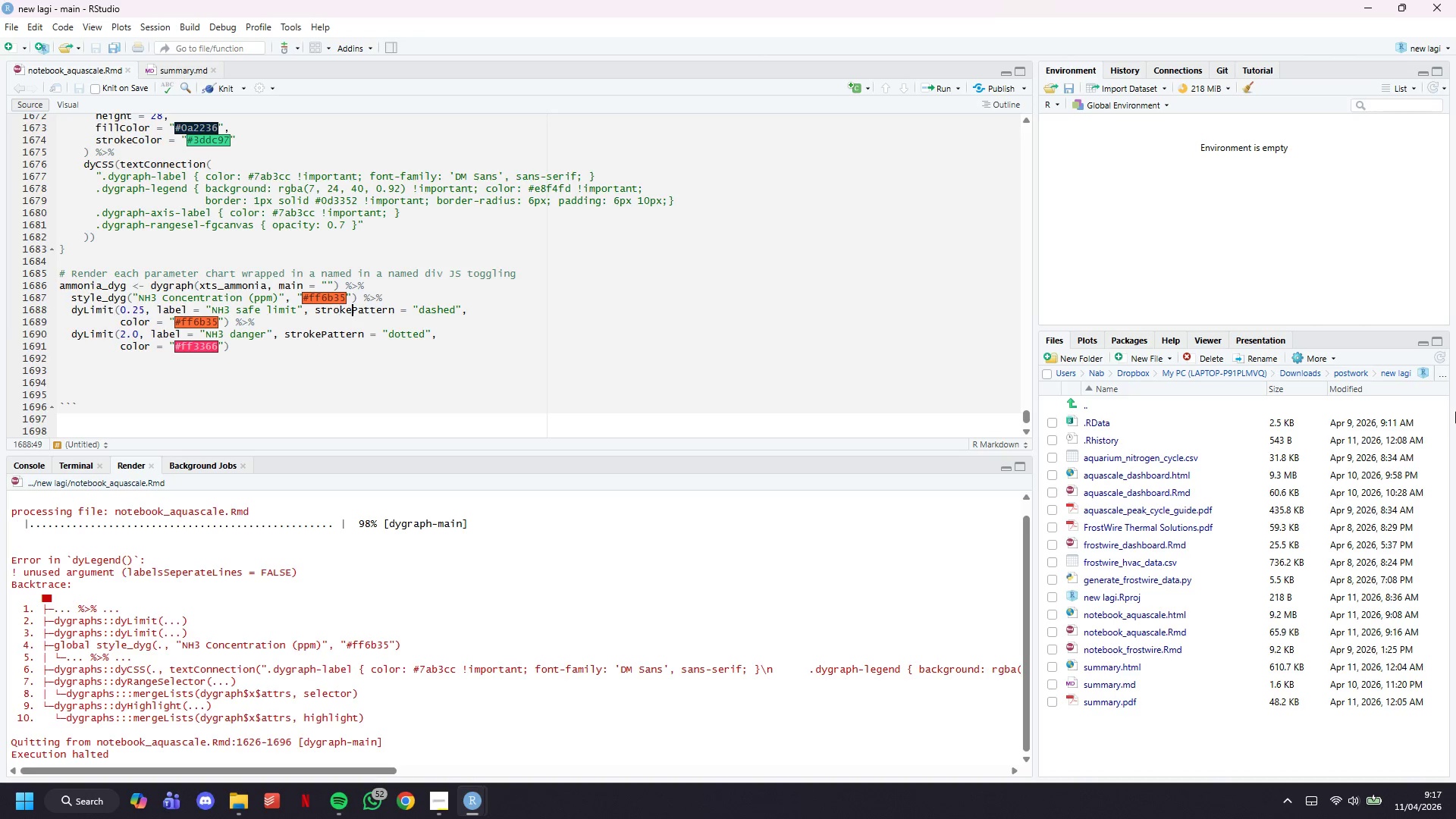 
key(ArrowRight)
 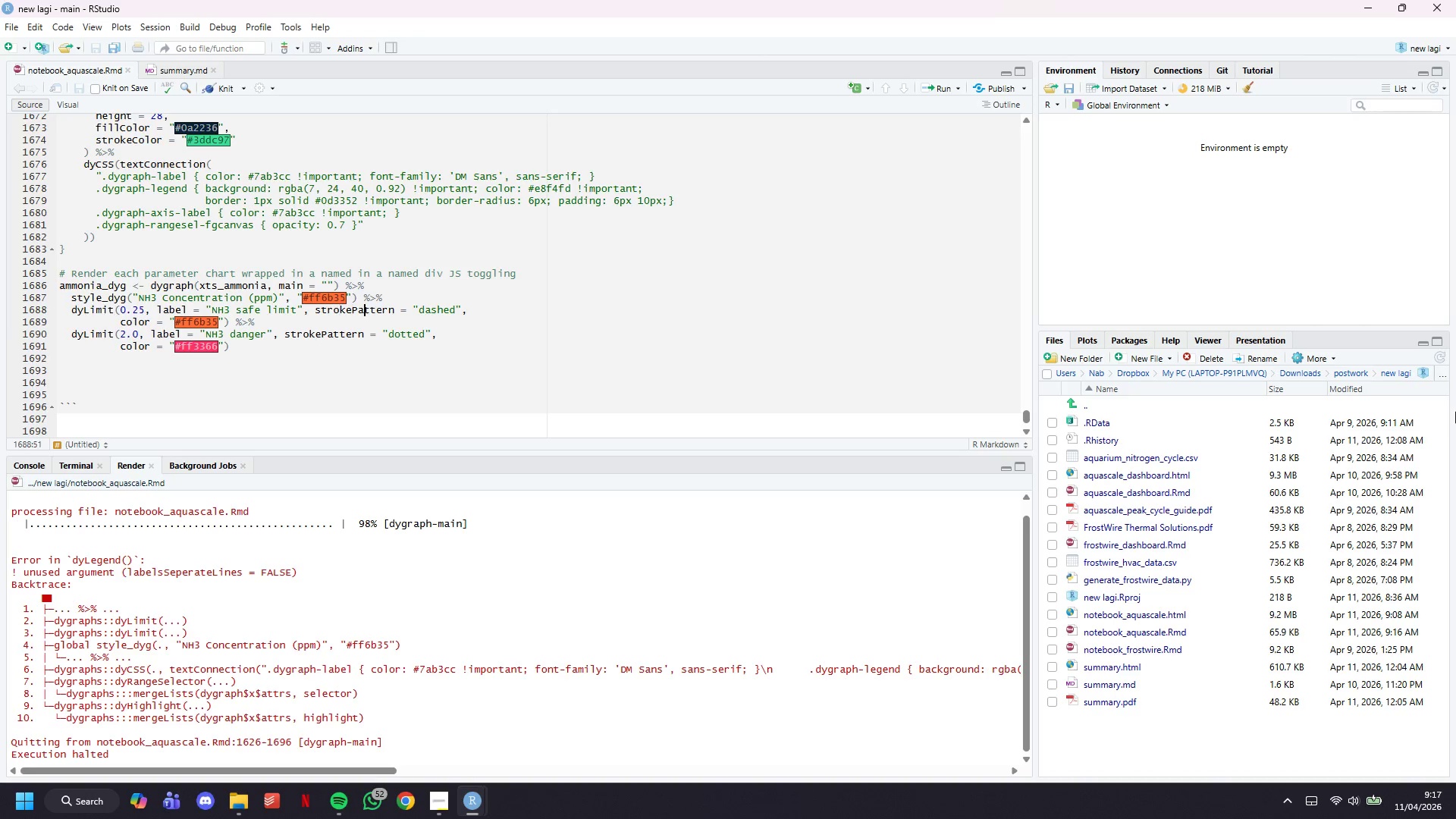 
key(ArrowRight)
 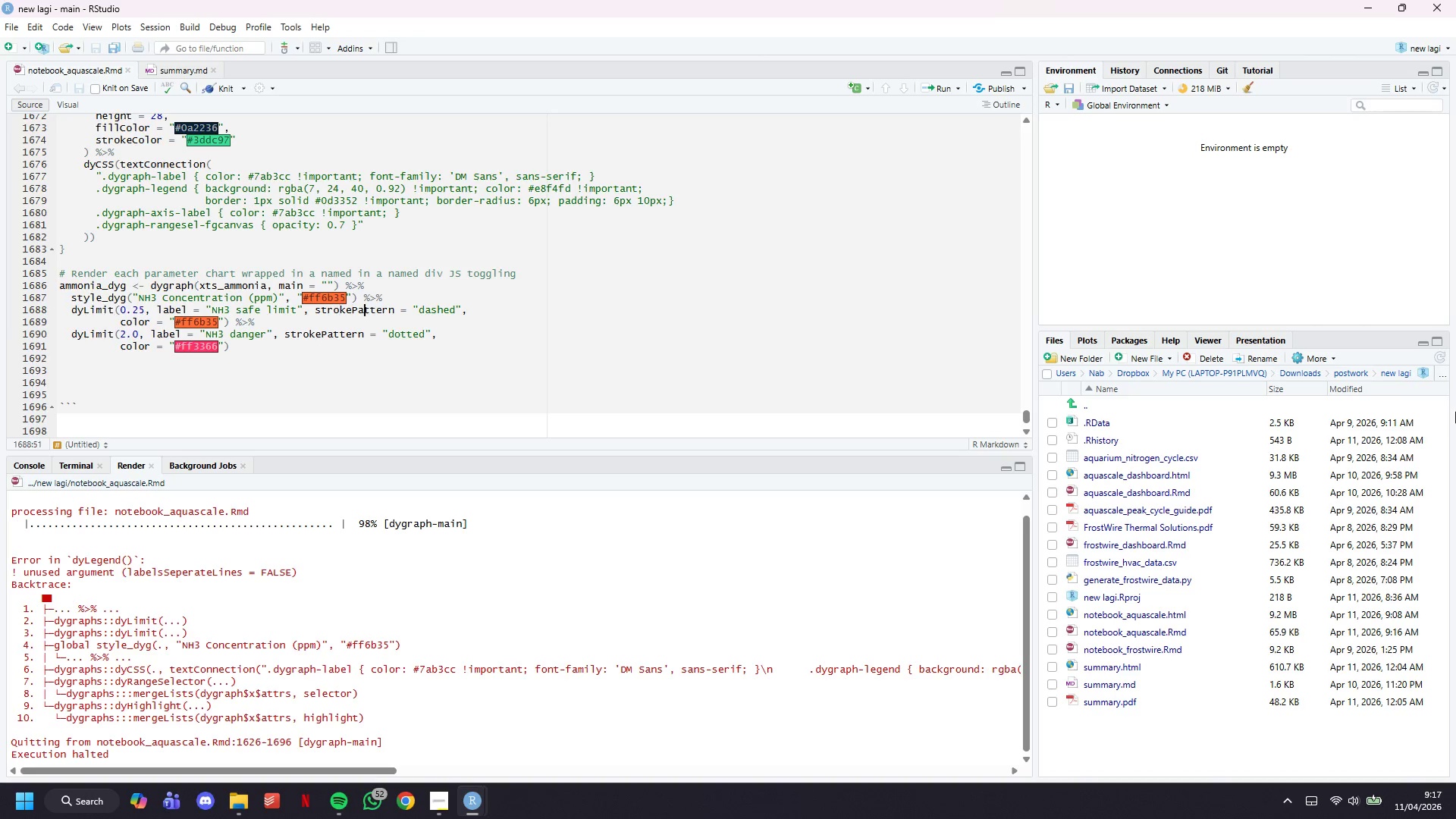 
key(ArrowRight)
 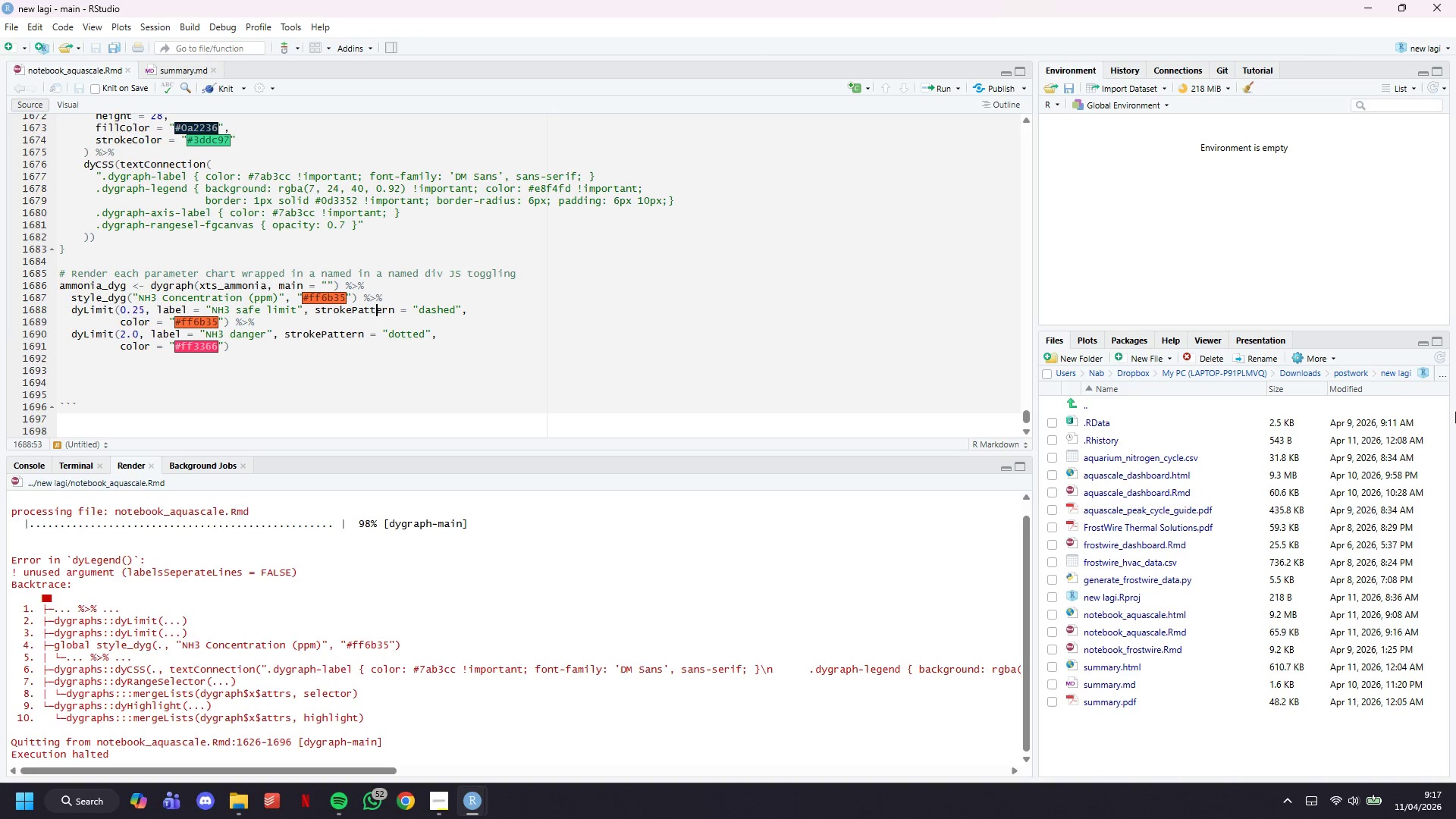 
key(ArrowRight)
 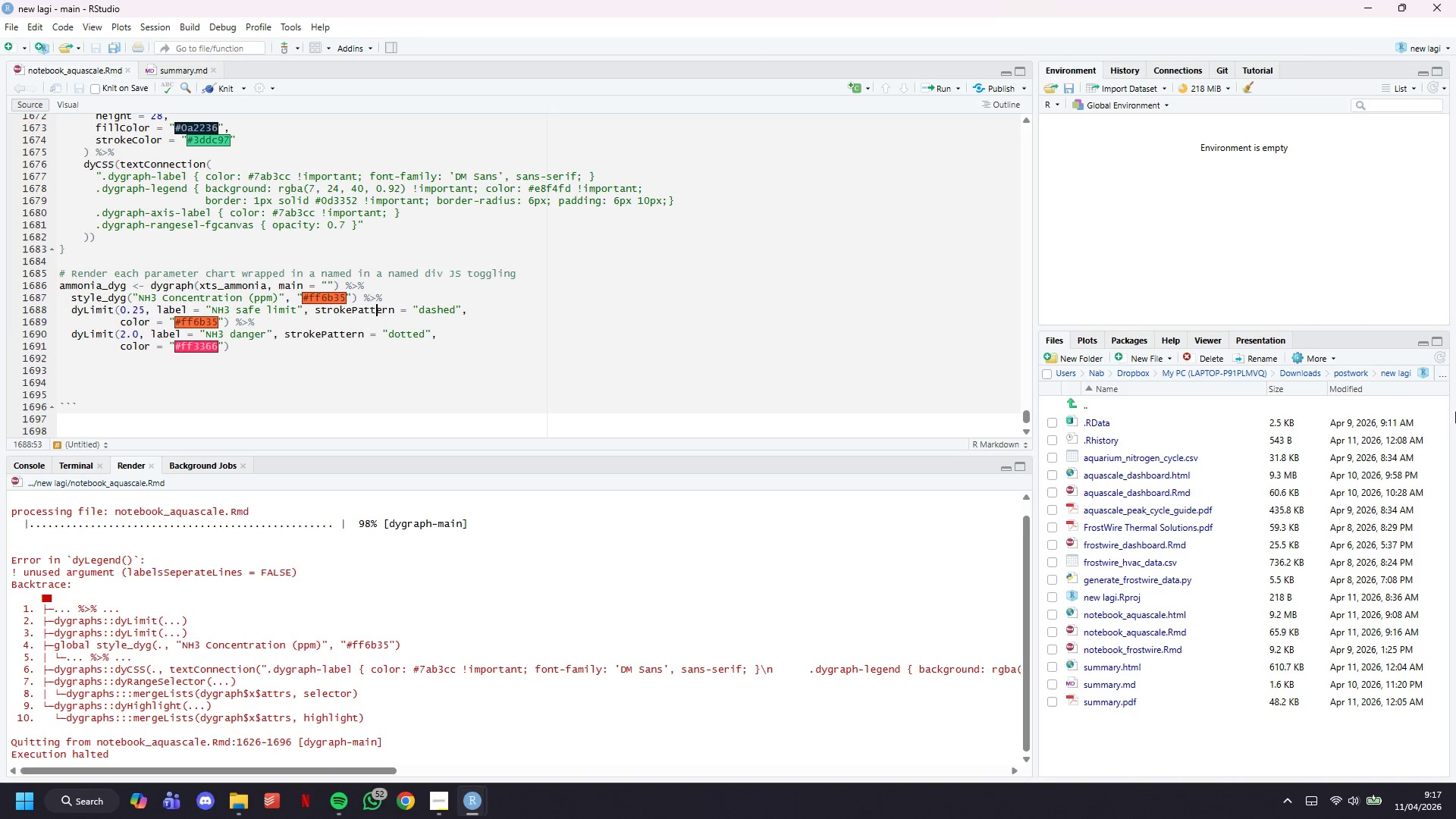 
key(ArrowRight)
 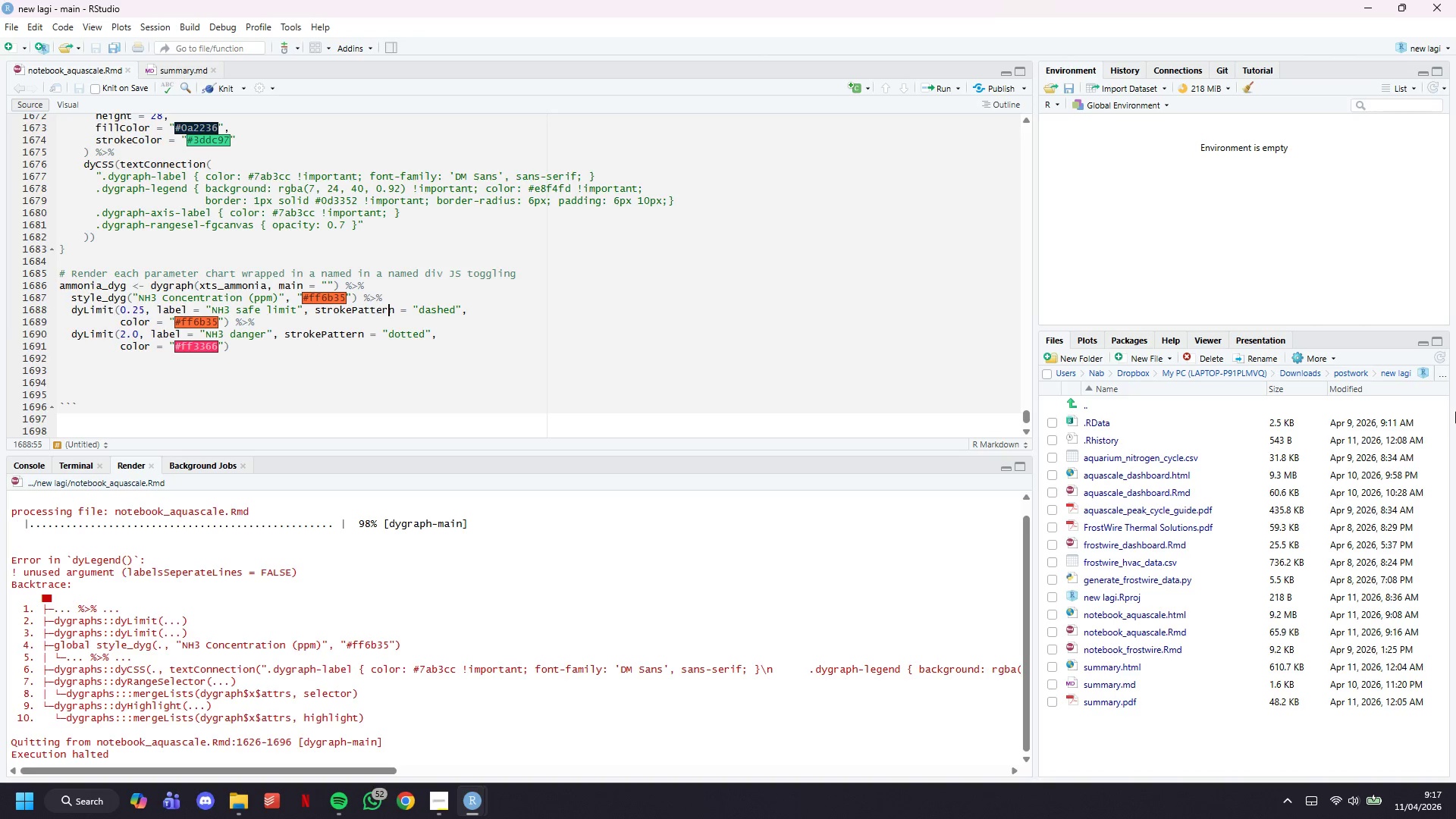 
key(ArrowRight)
 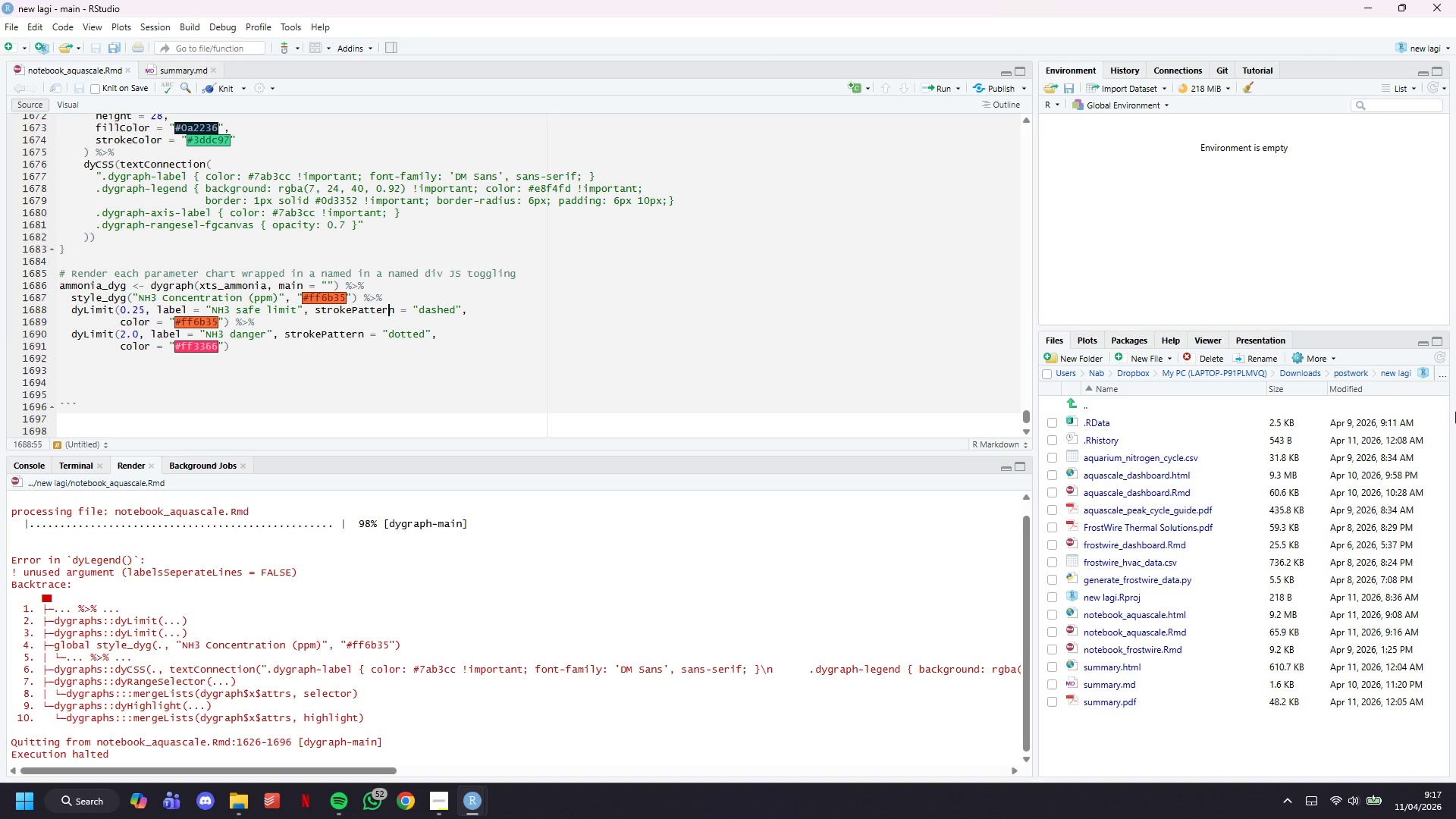 
key(ArrowUp)
 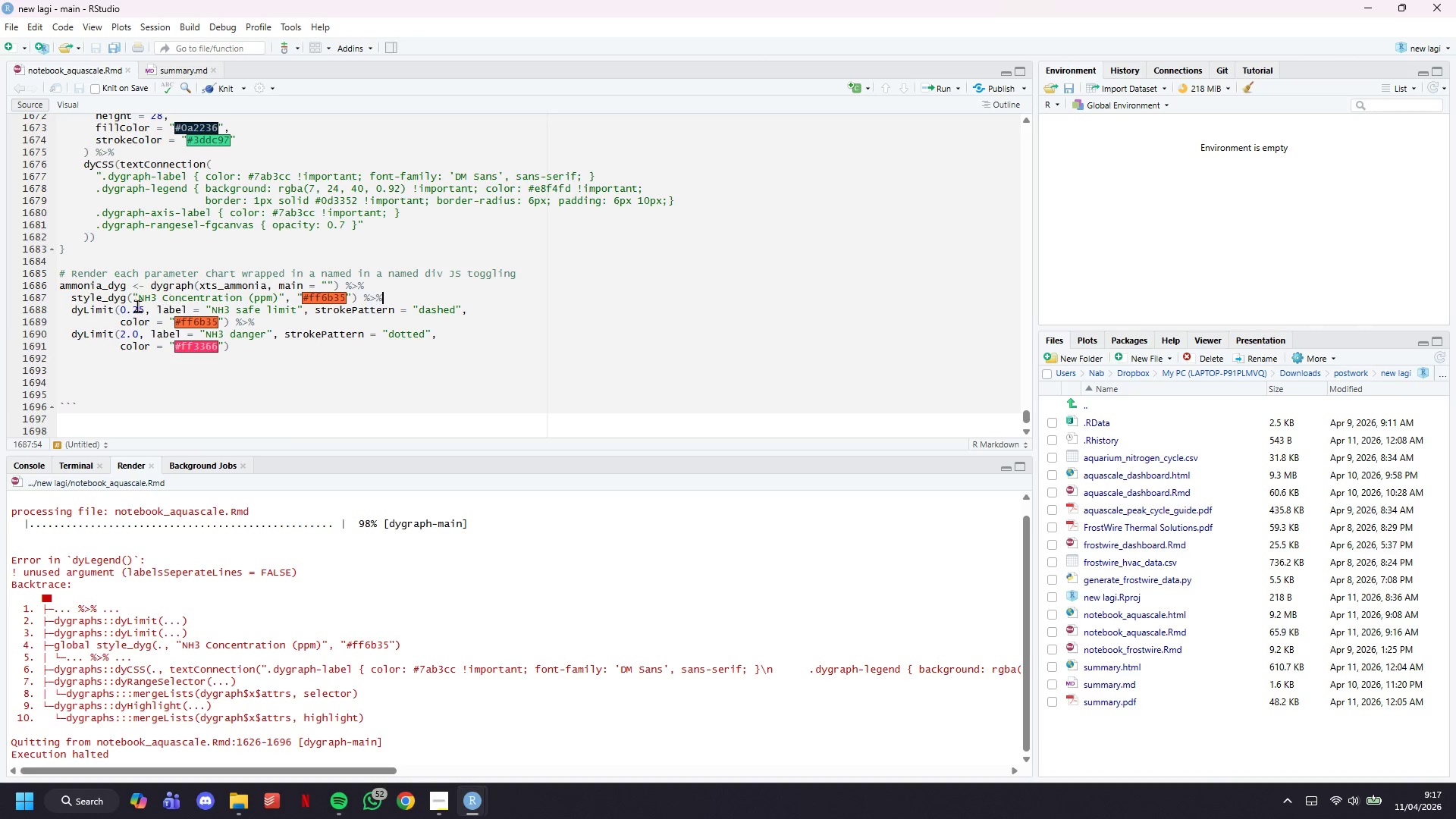 
left_click_drag(start_coordinate=[255, 346], to_coordinate=[54, 268])
 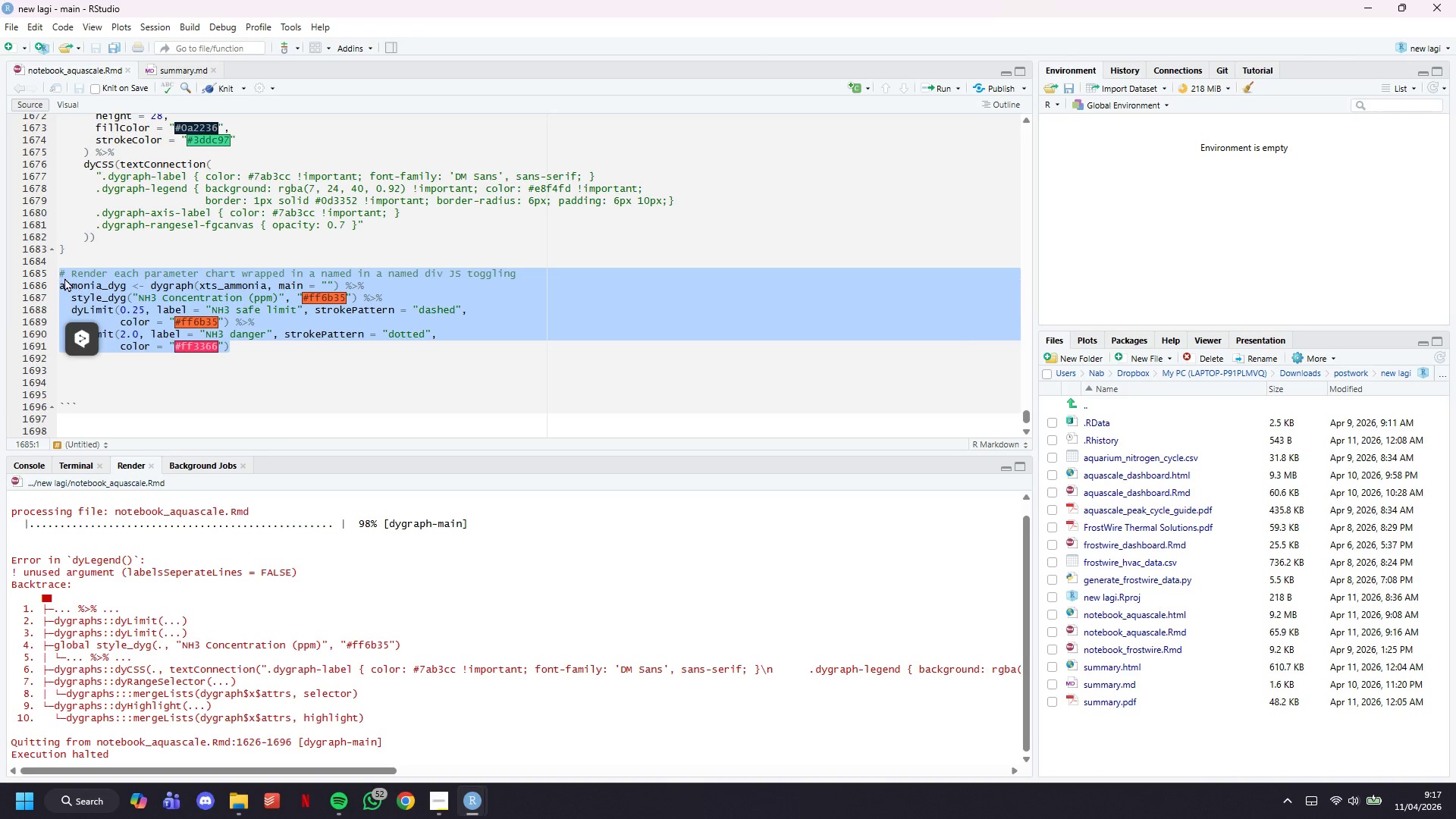 
key(Control+C)
 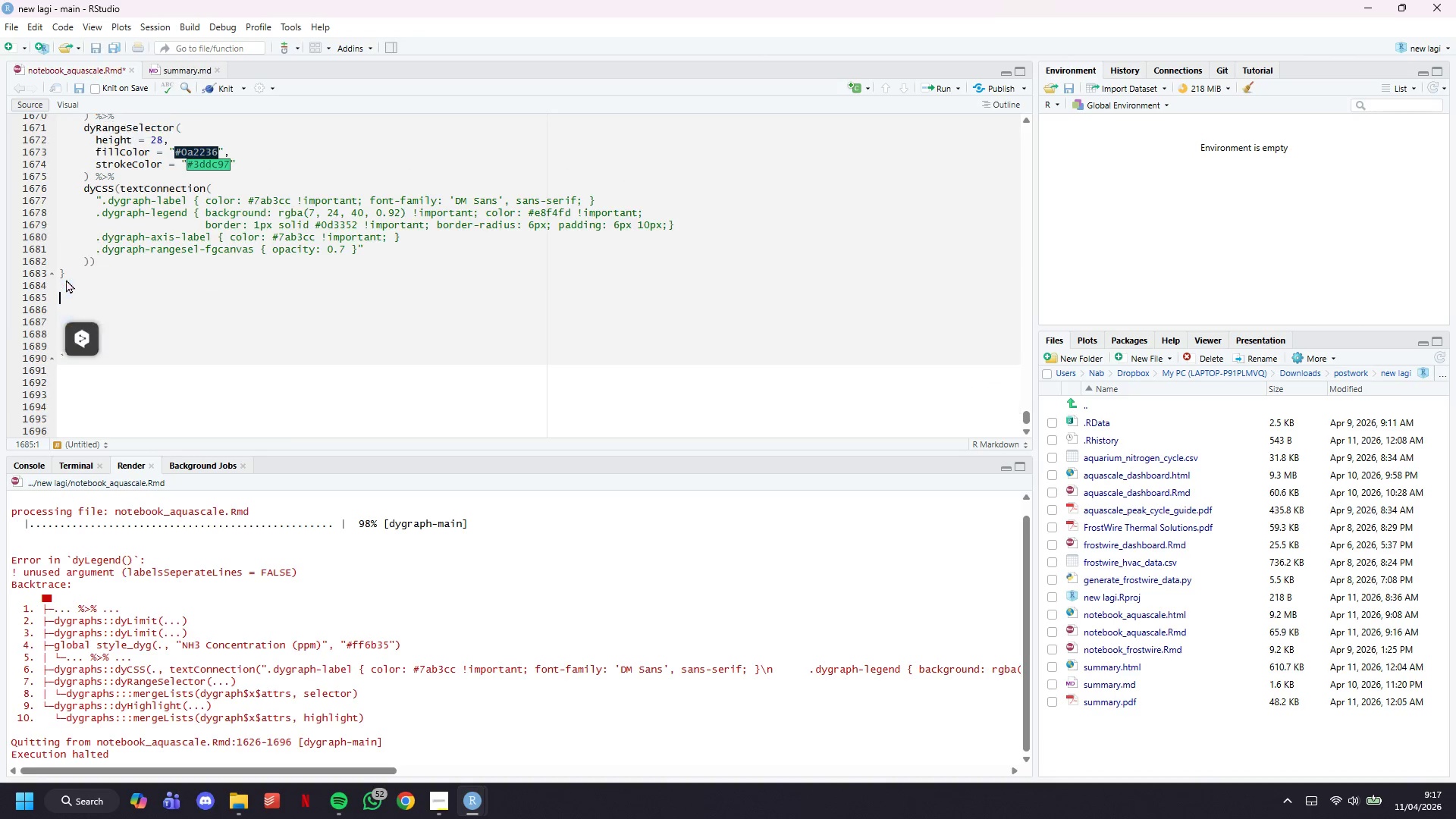 
key(Control+Backspace)
 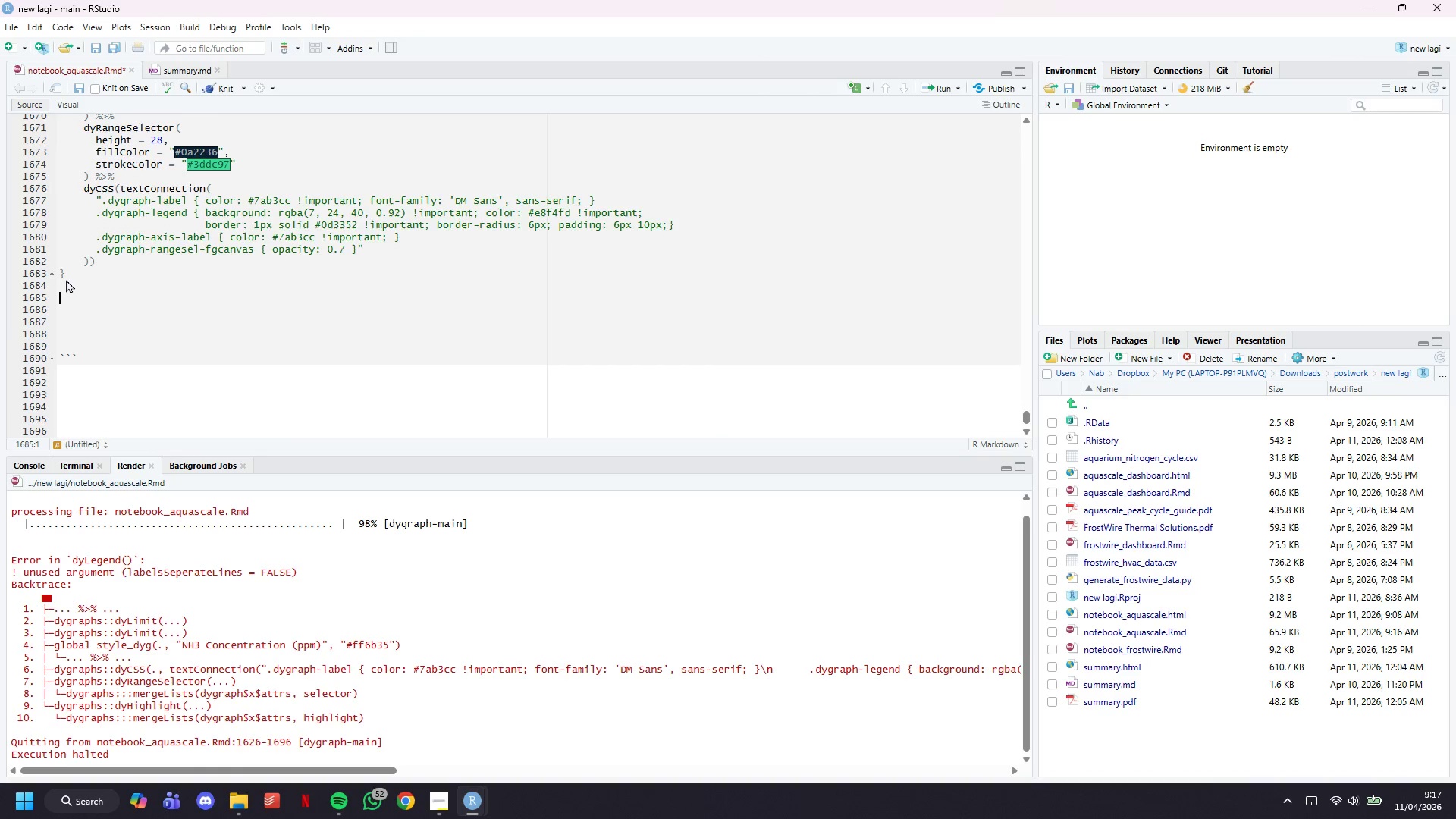 
key(Backspace)
 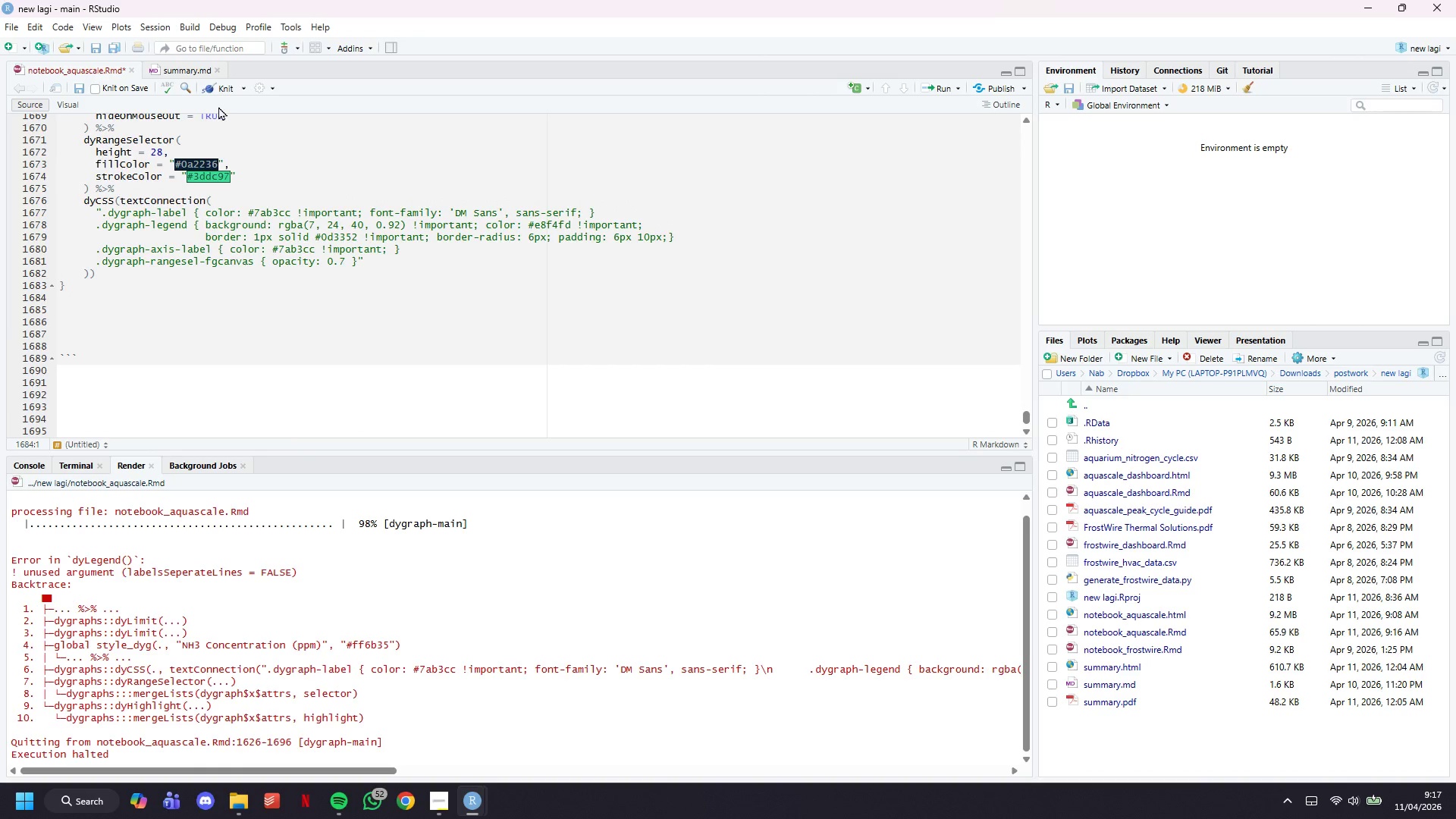 
left_click([219, 94])
 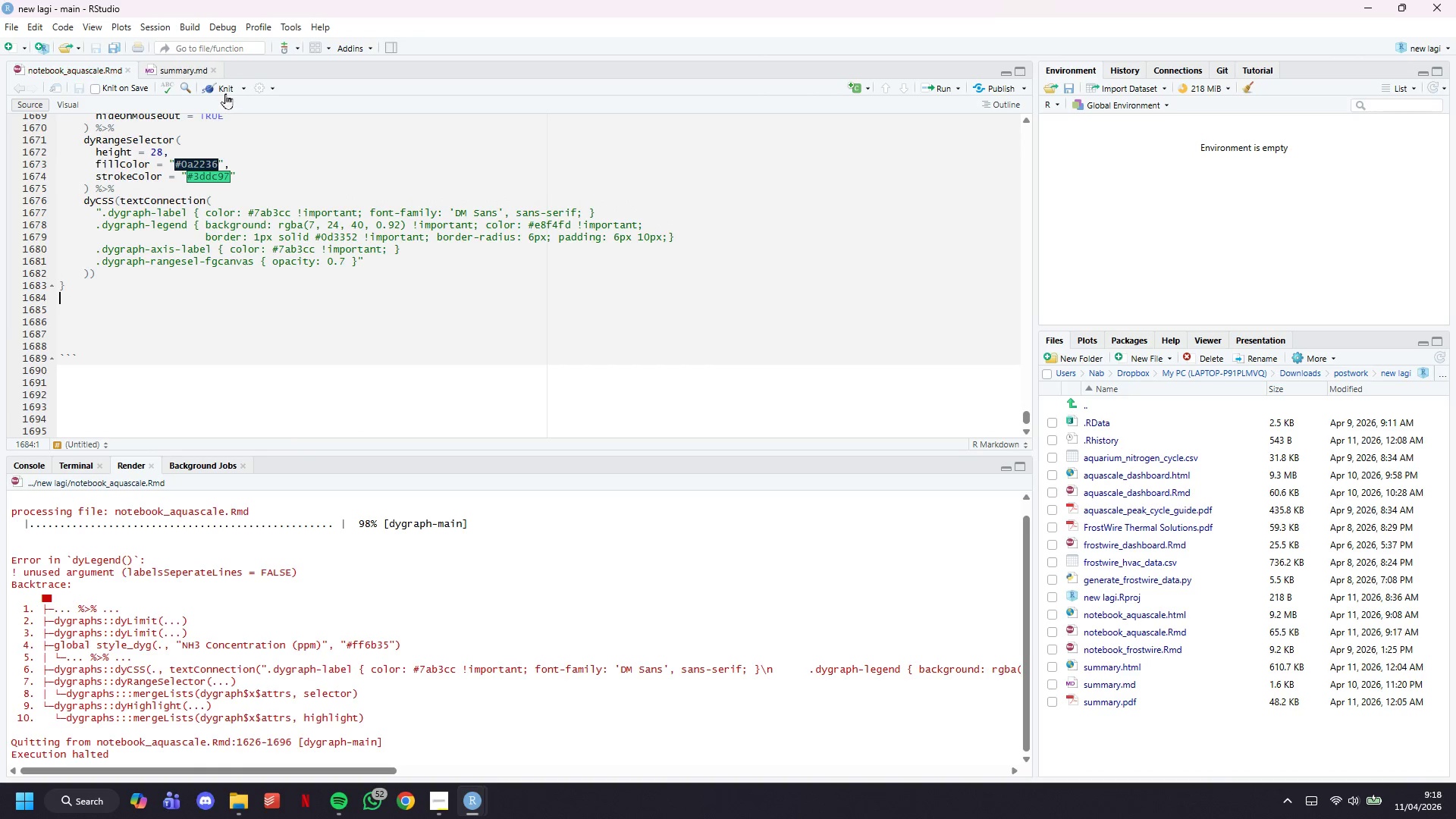 
left_click([223, 89])
 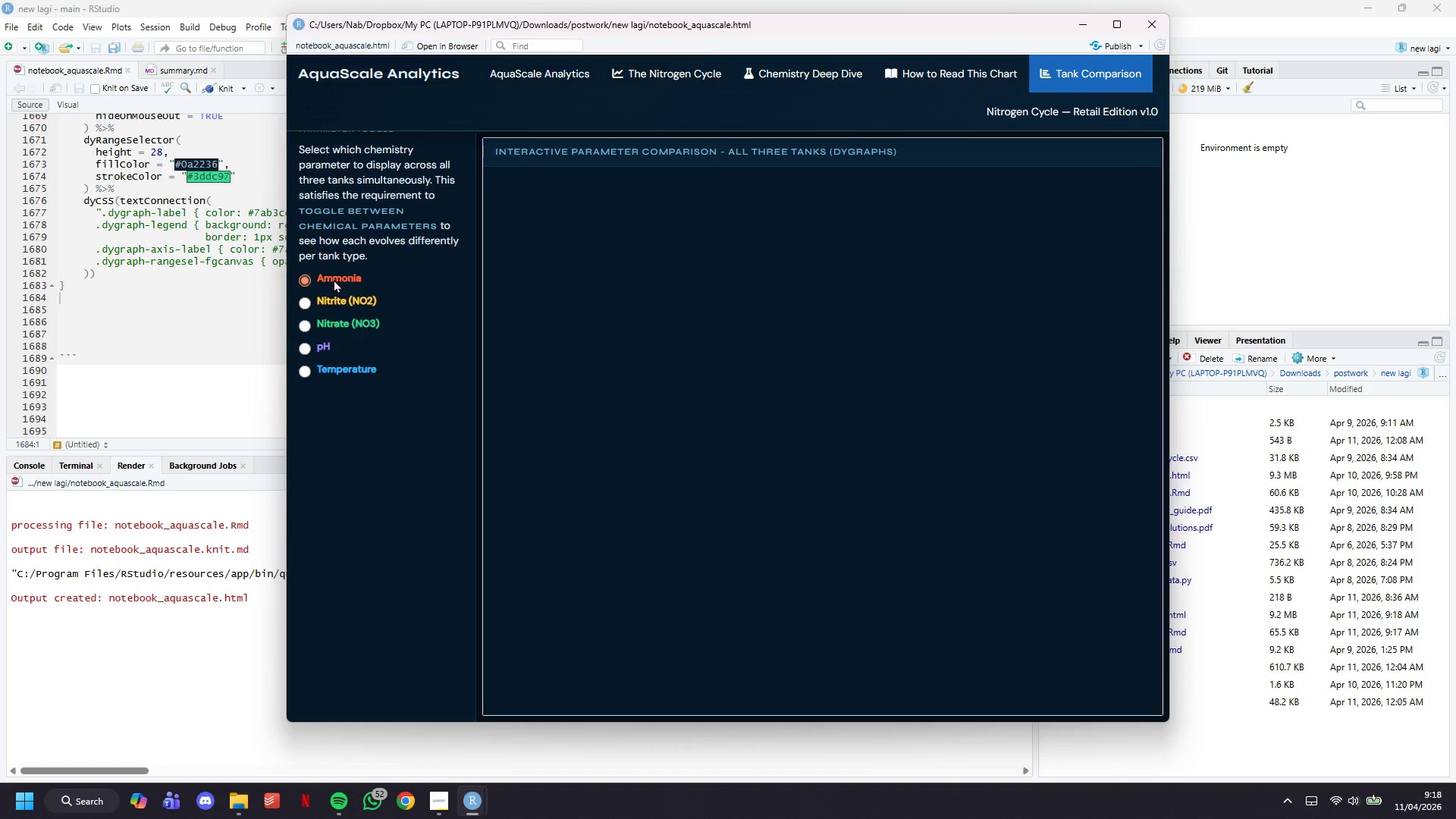 
wait(49.61)
 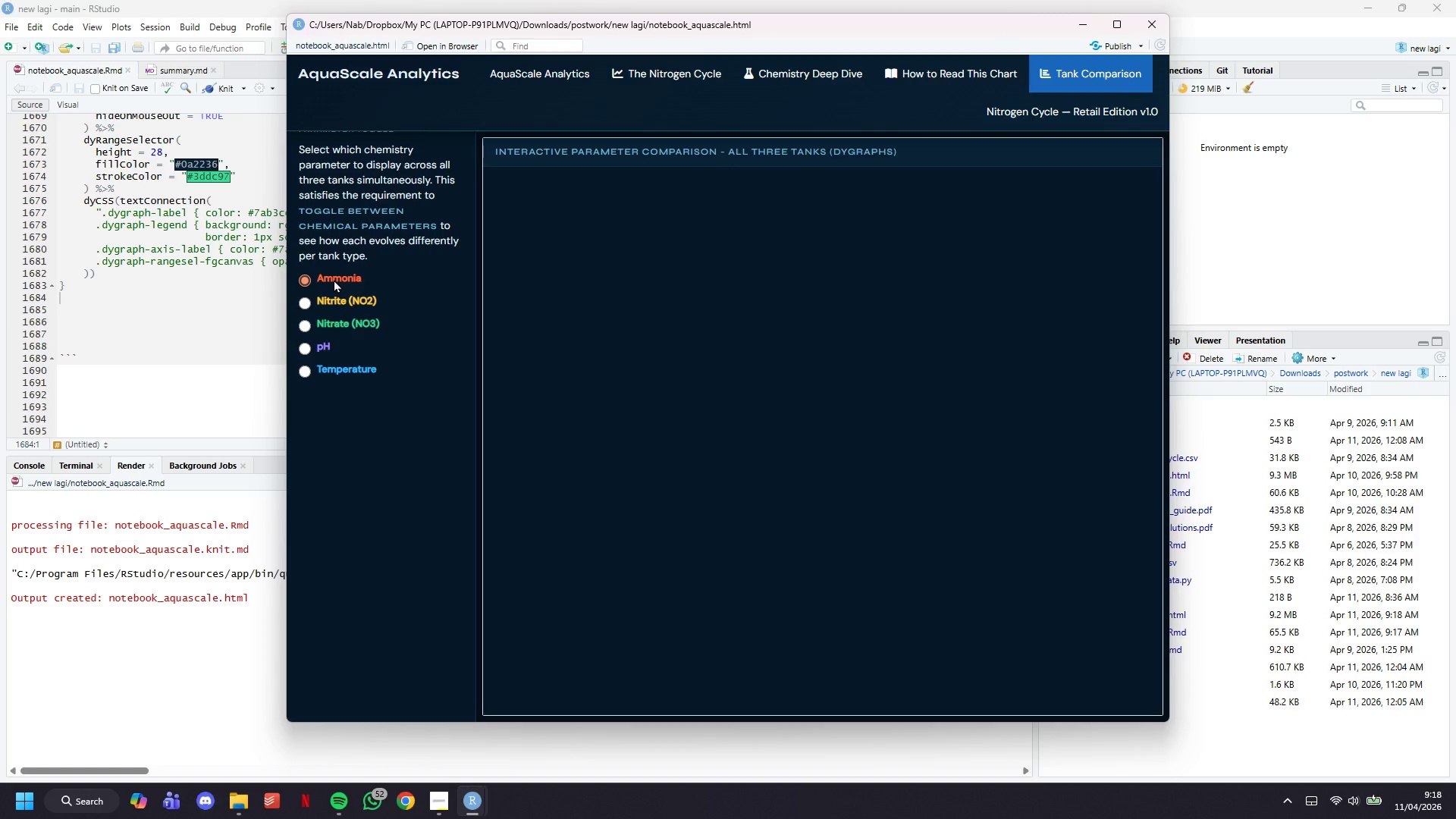 
left_click([129, 327])
 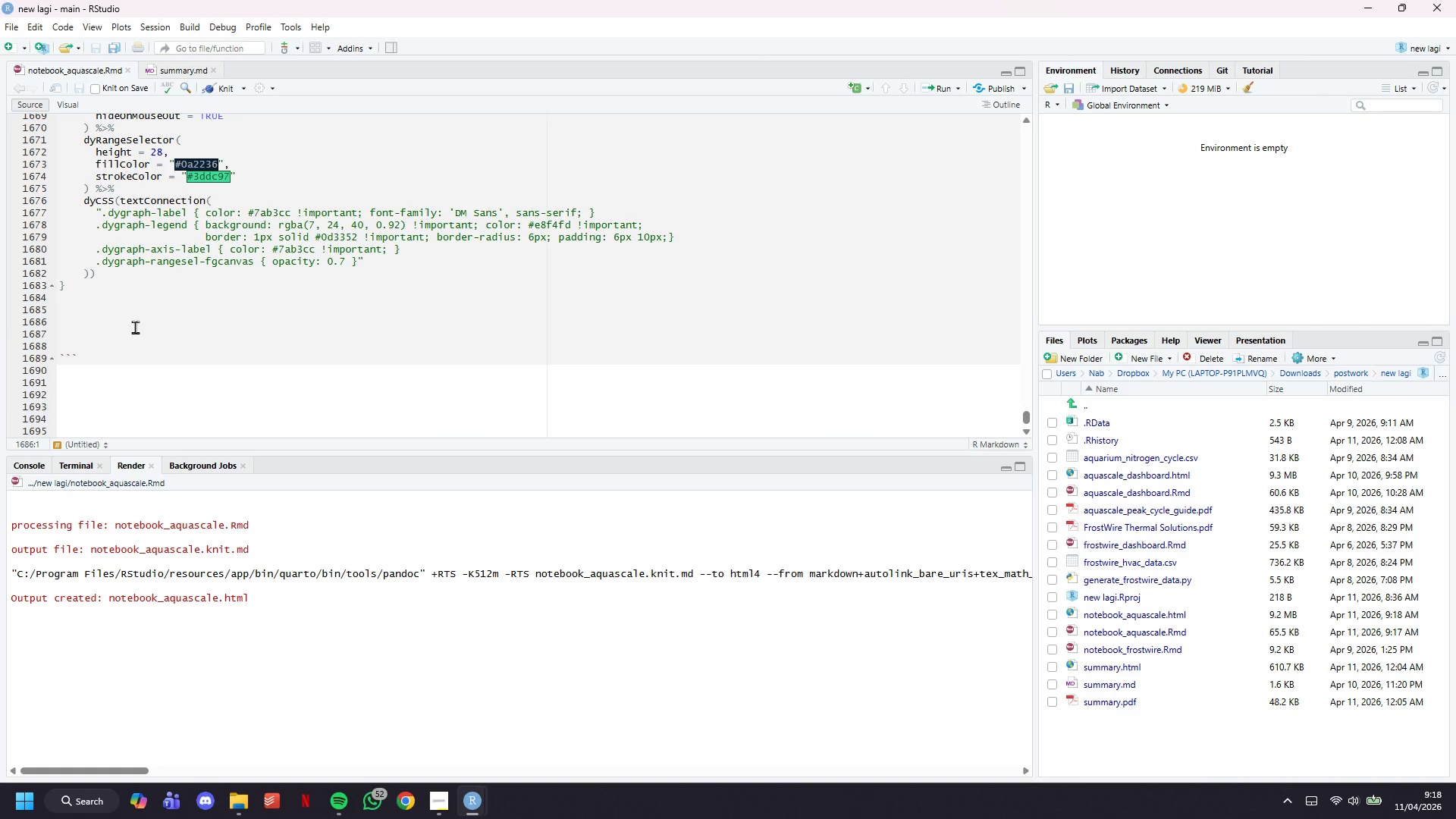 
key(Control+V)
 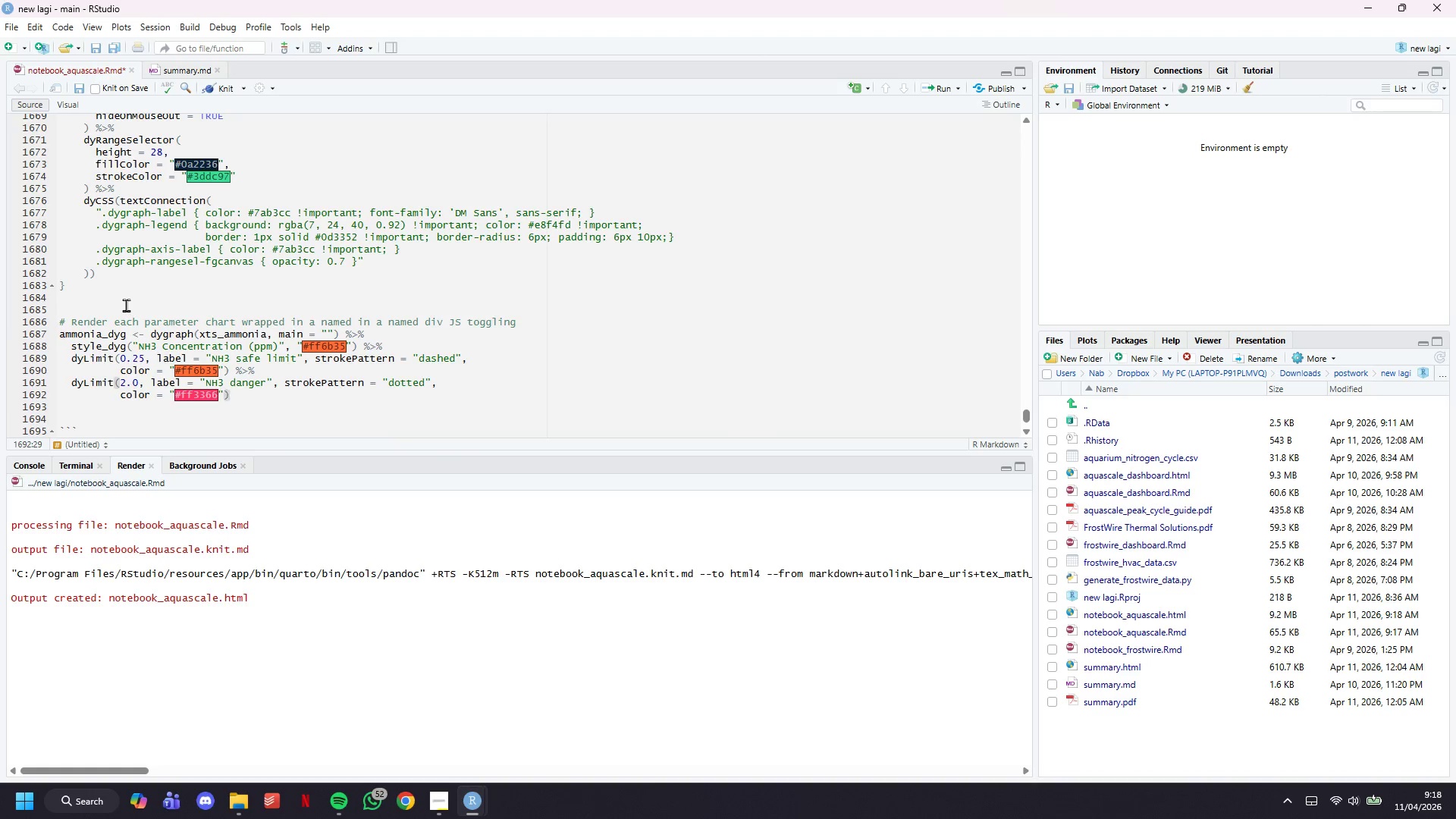 
left_click([126, 305])
 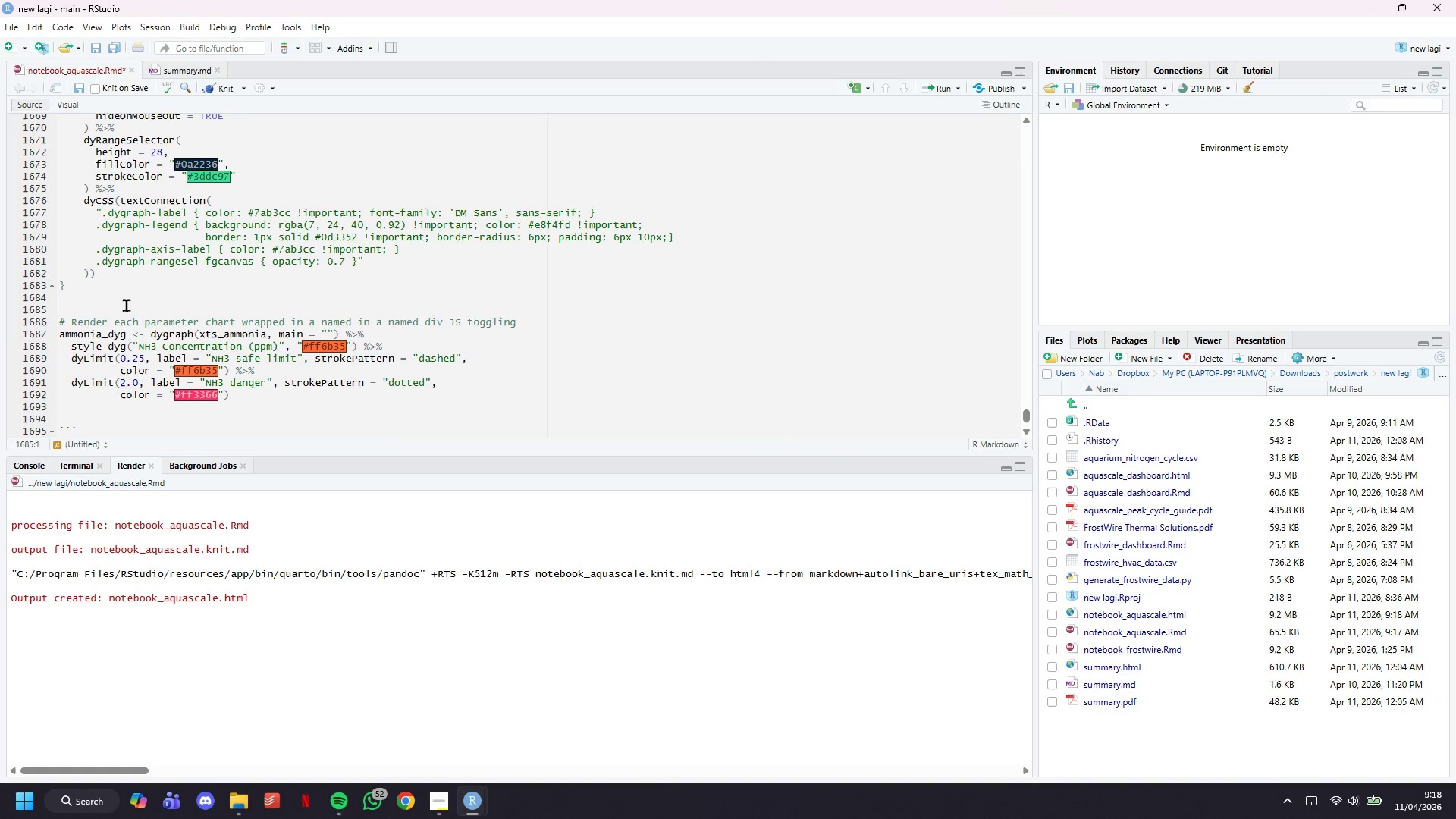 
key(Backspace)
 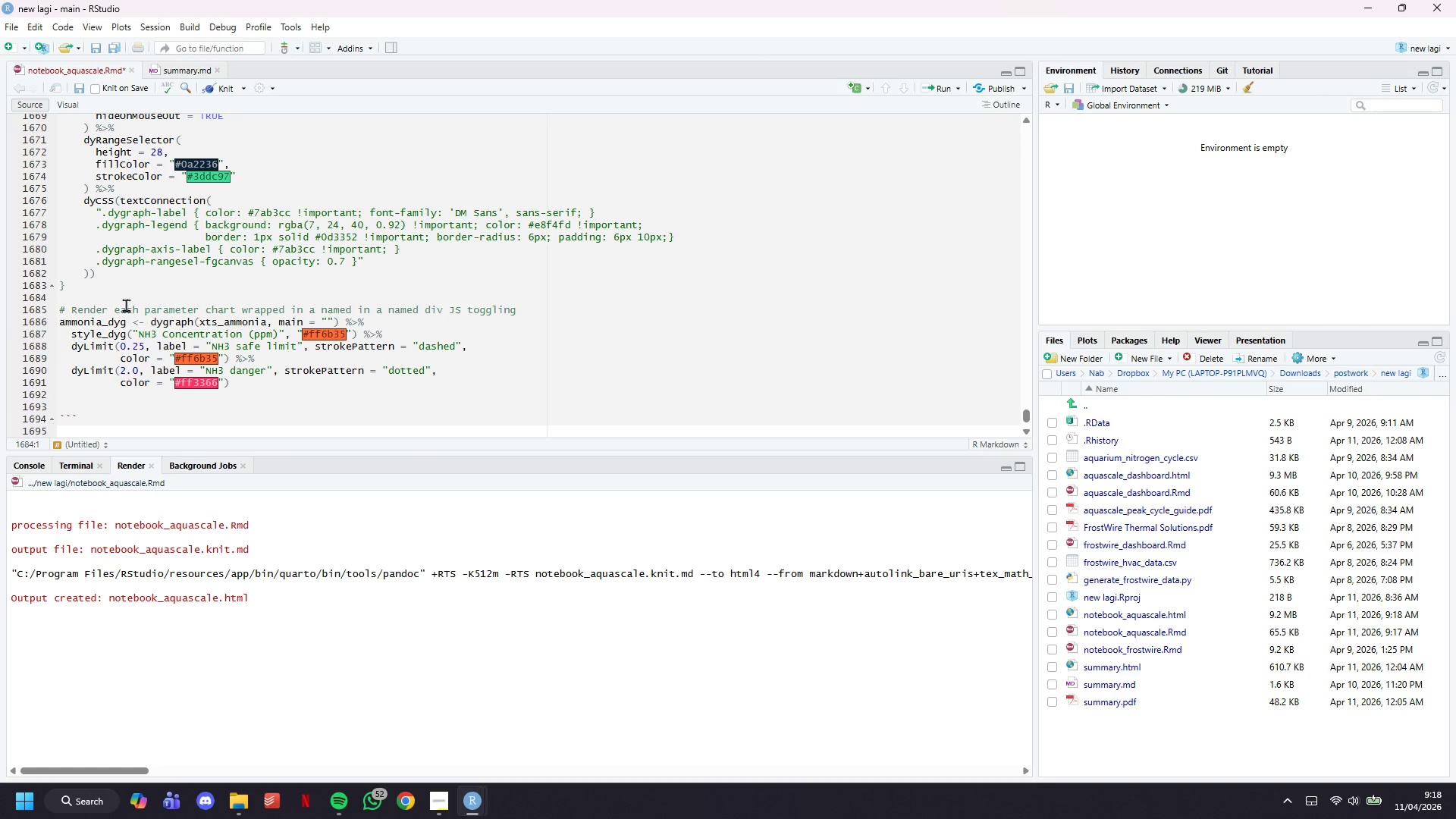 
key(ArrowDown)
 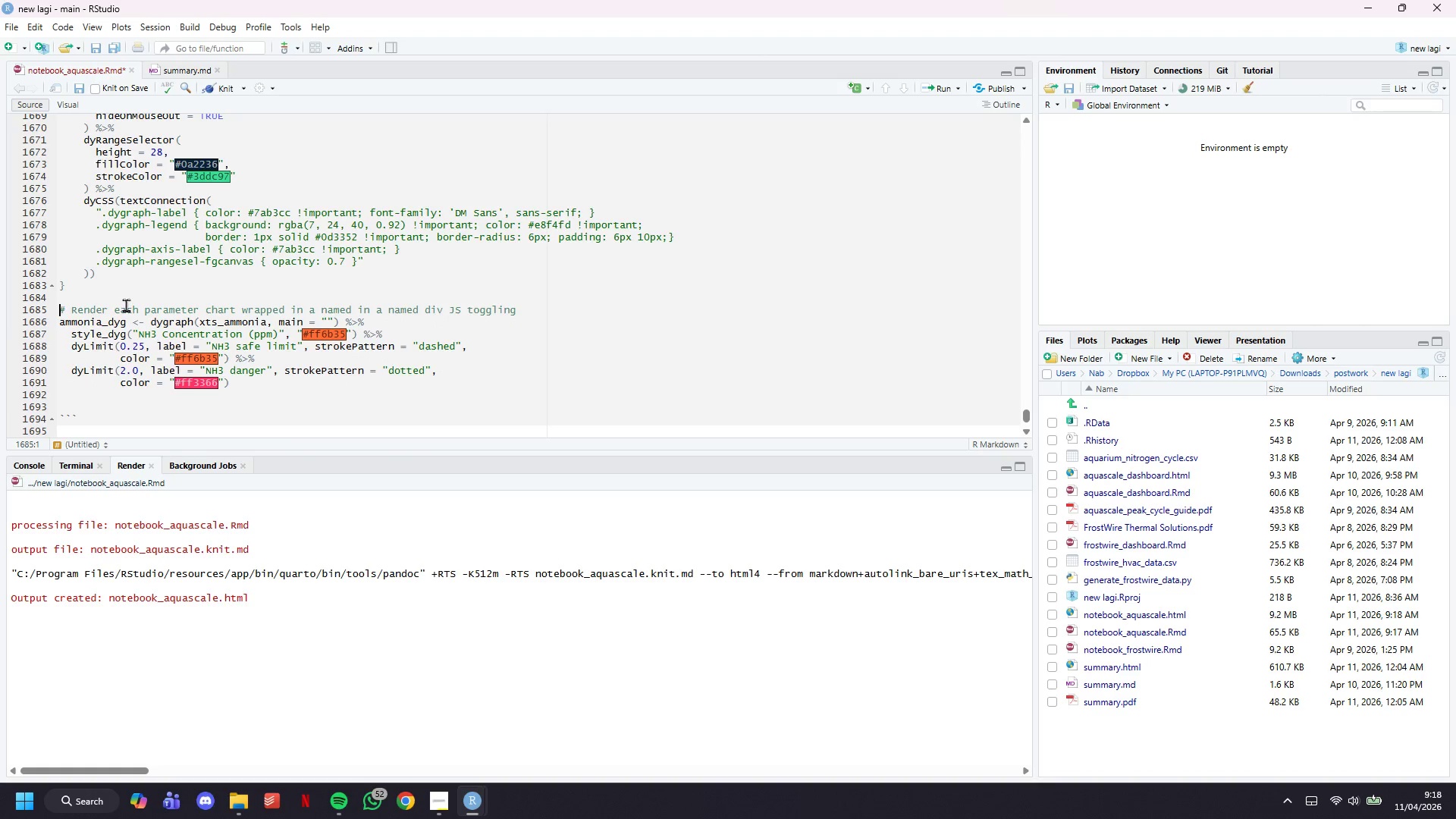 
hold_key(key=ArrowRight, duration=1.05)
 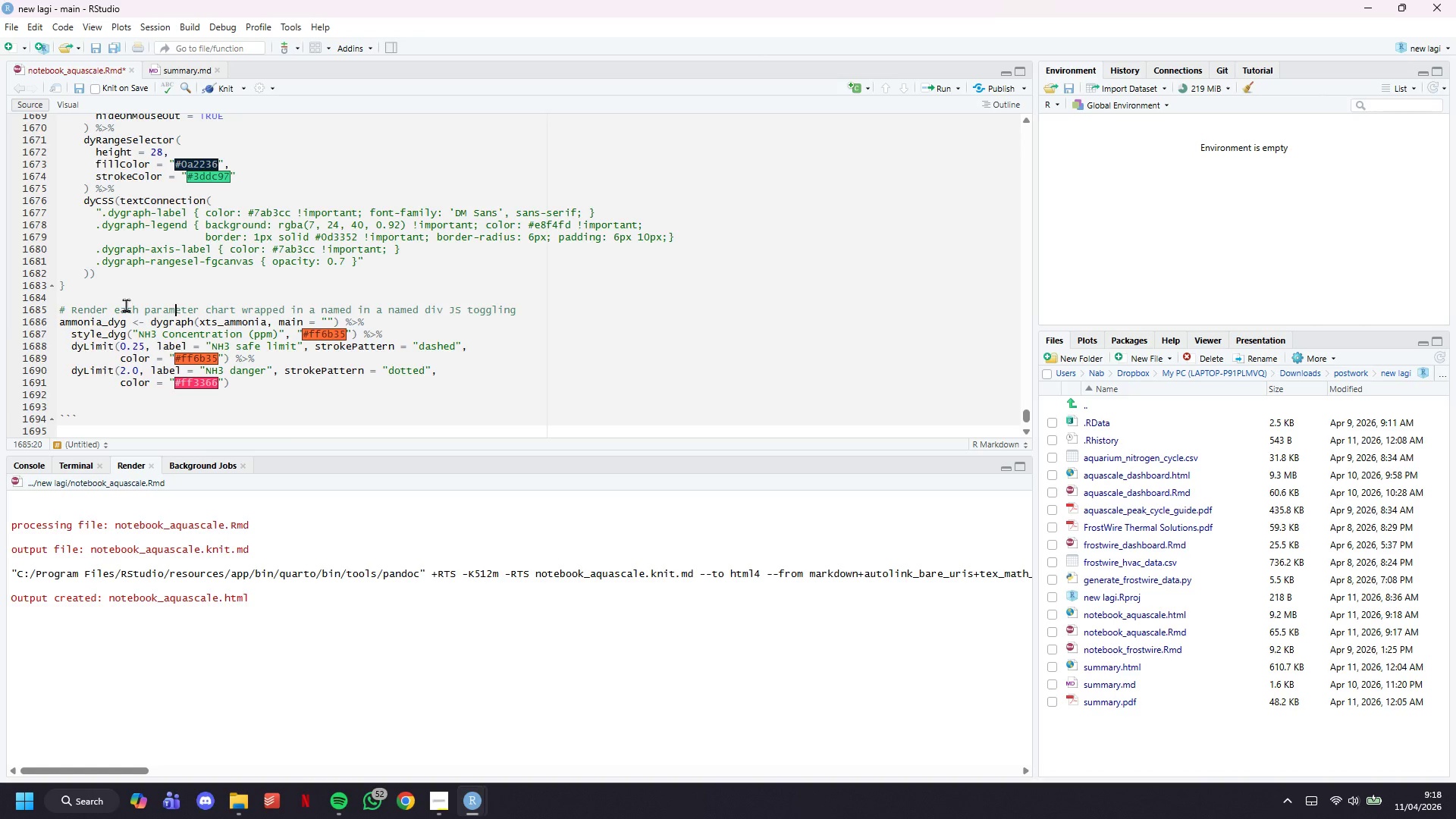 
hold_key(key=ArrowRight, duration=0.98)
 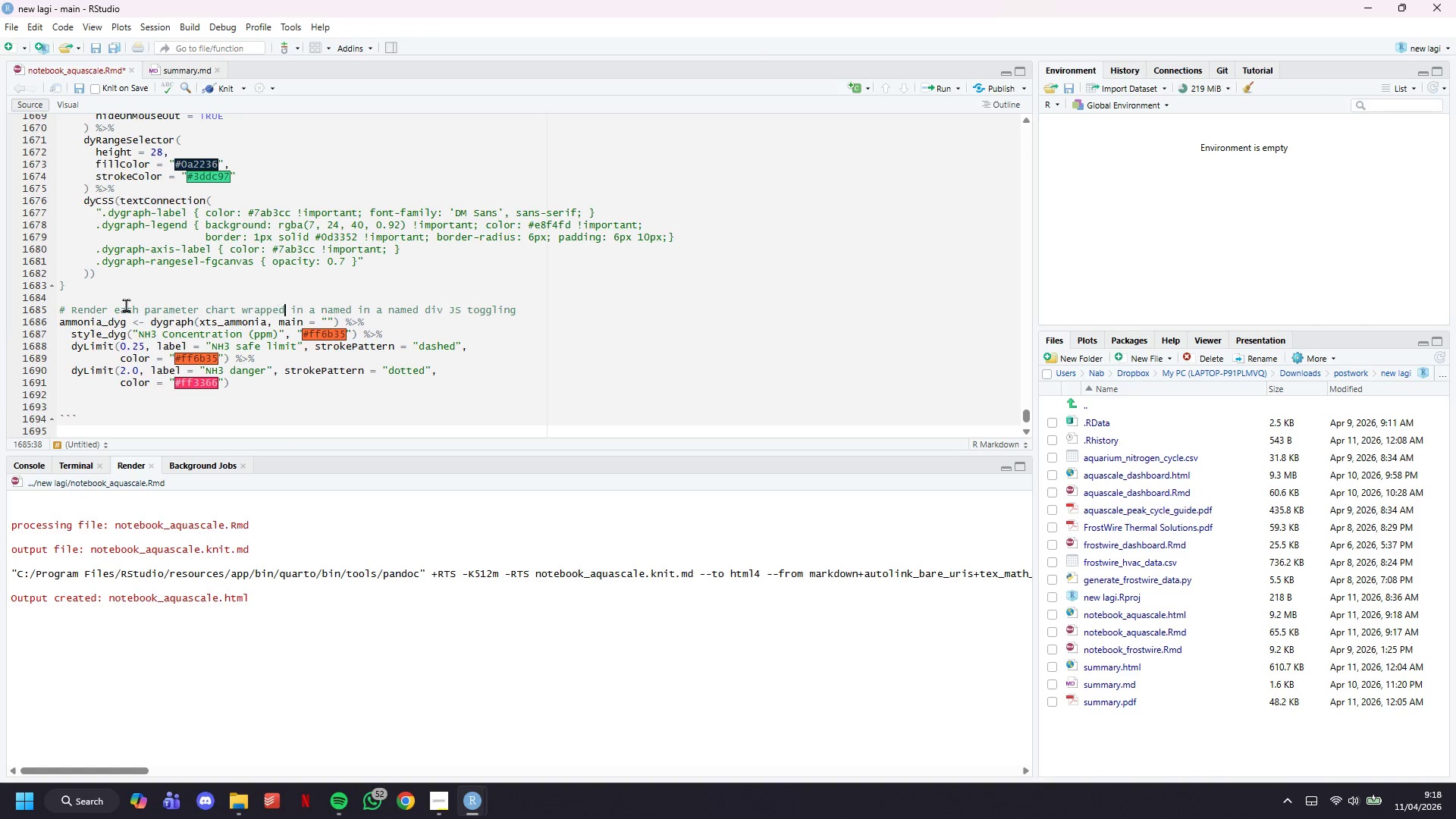 
hold_key(key=ArrowRight, duration=1.36)
 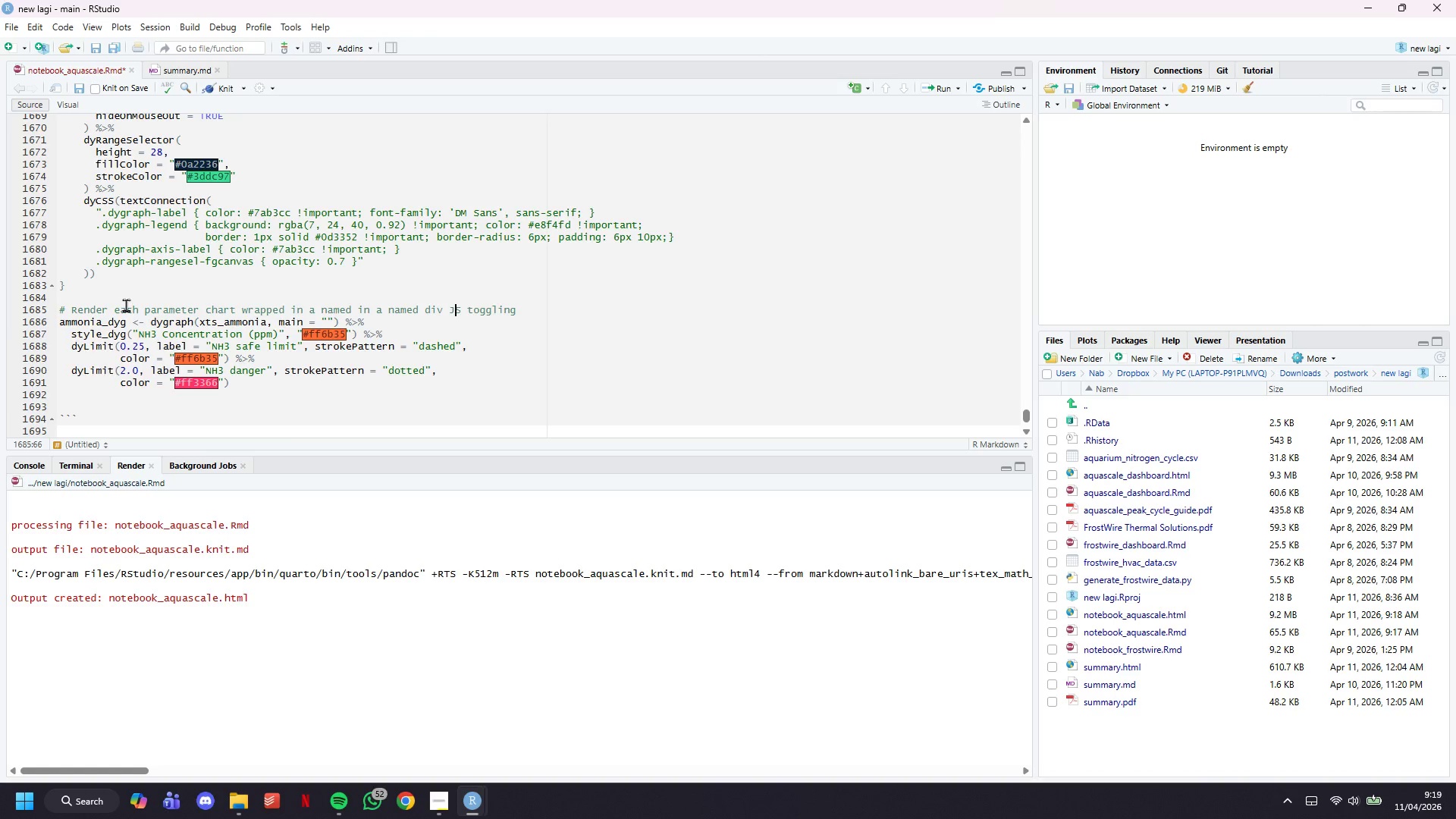 
hold_key(key=ArrowRight, duration=0.92)
 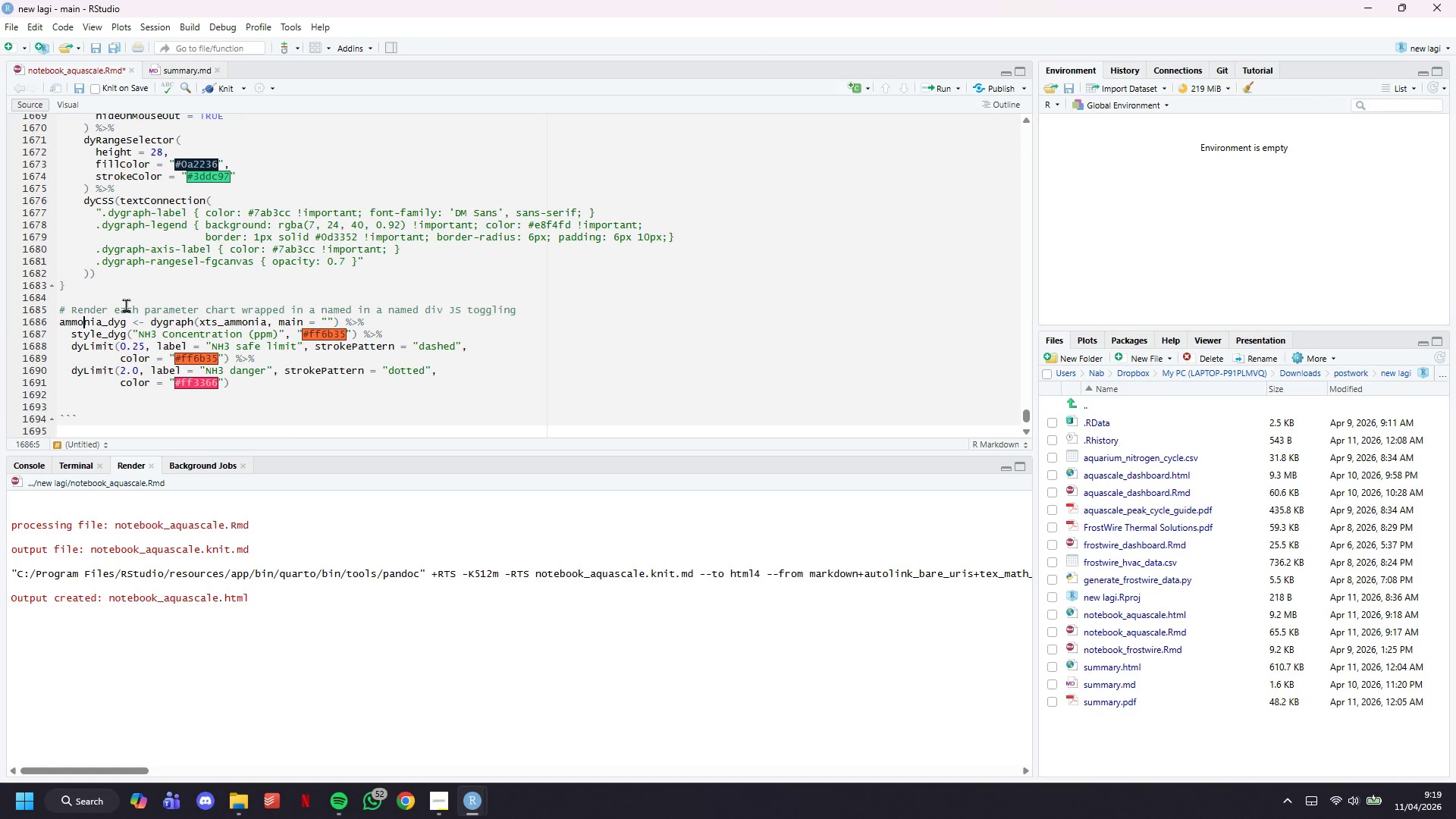 
key(ArrowRight)
 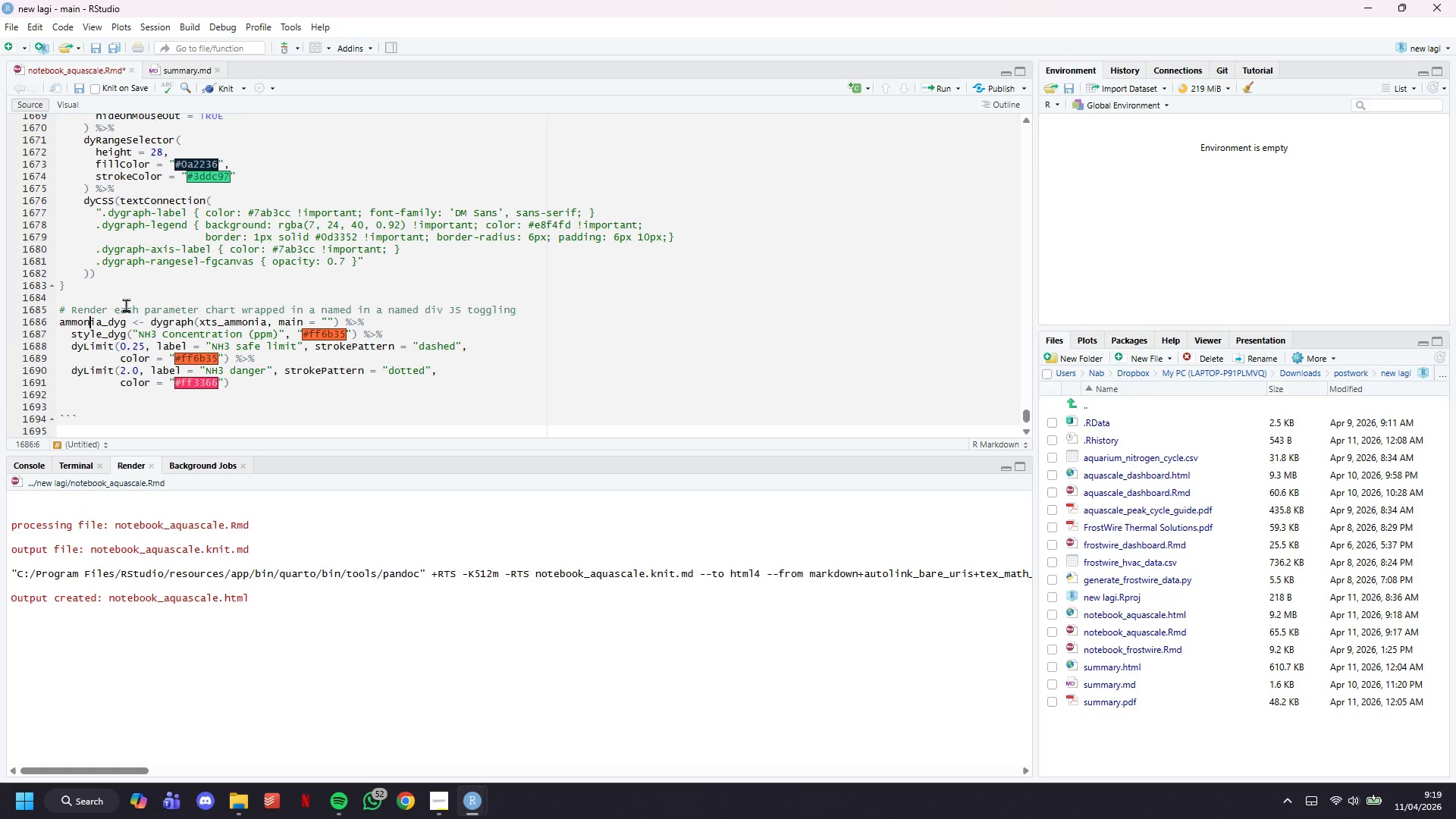 
key(ArrowRight)
 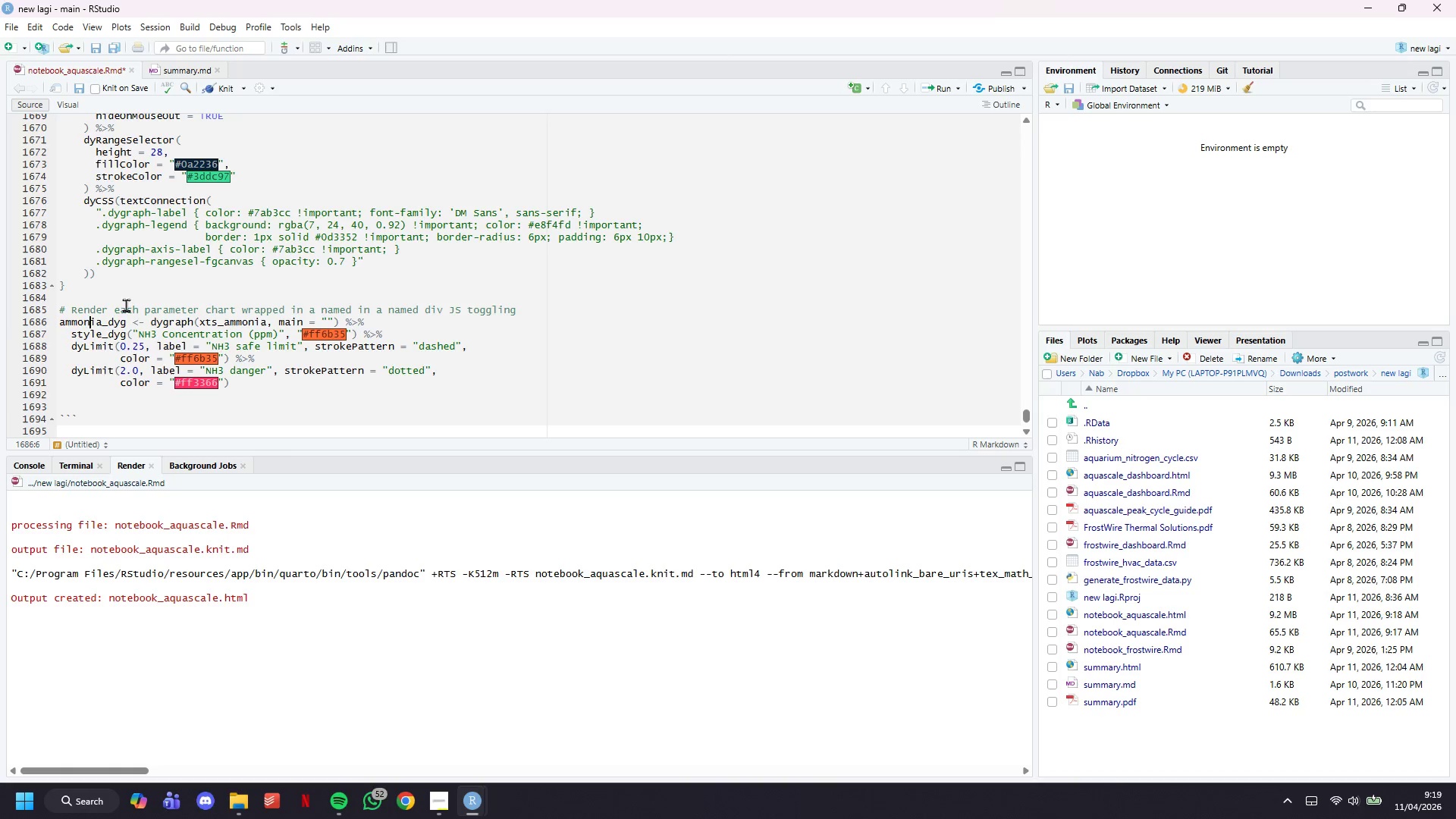 
key(ArrowRight)
 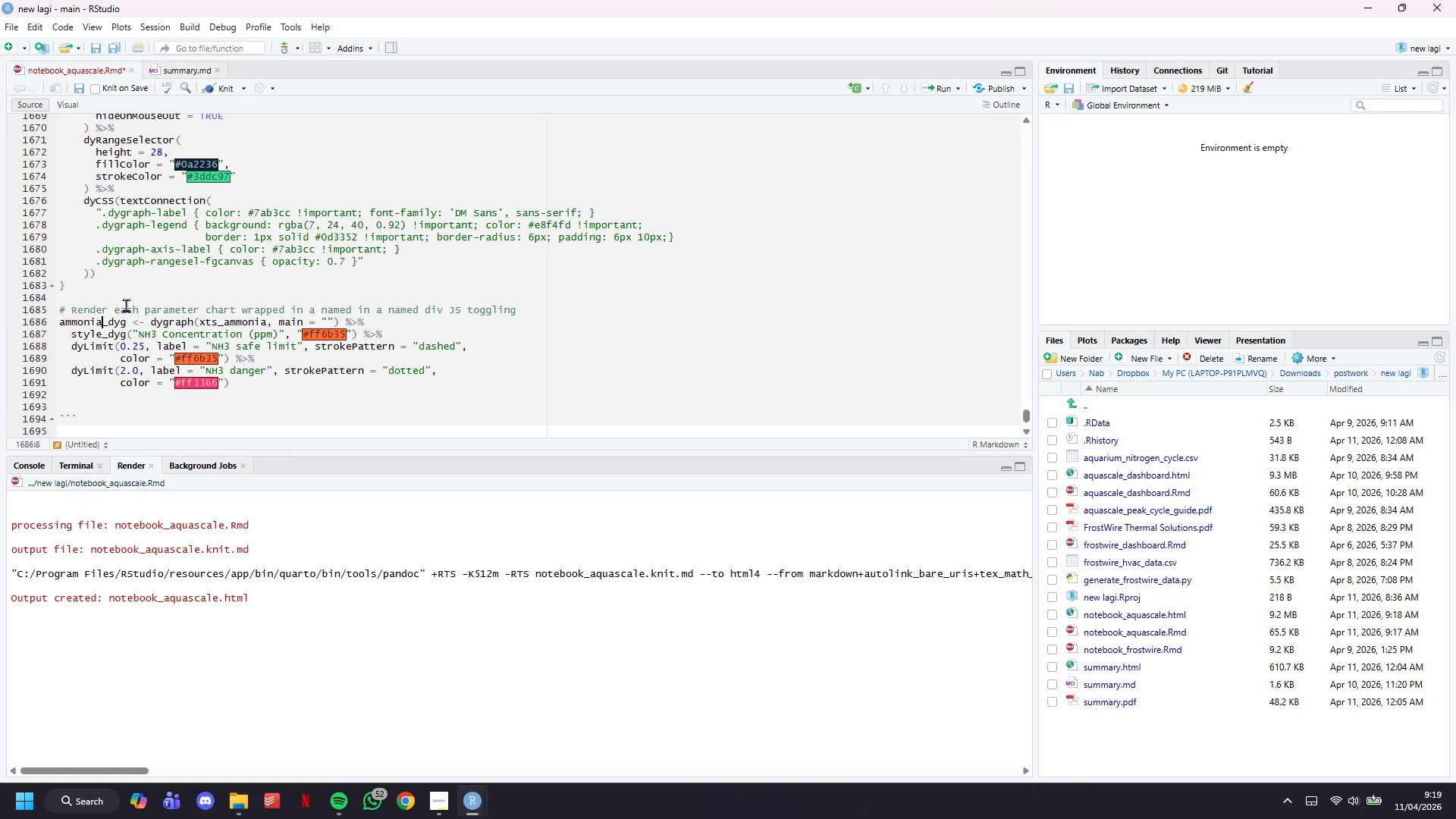 
key(ArrowRight)
 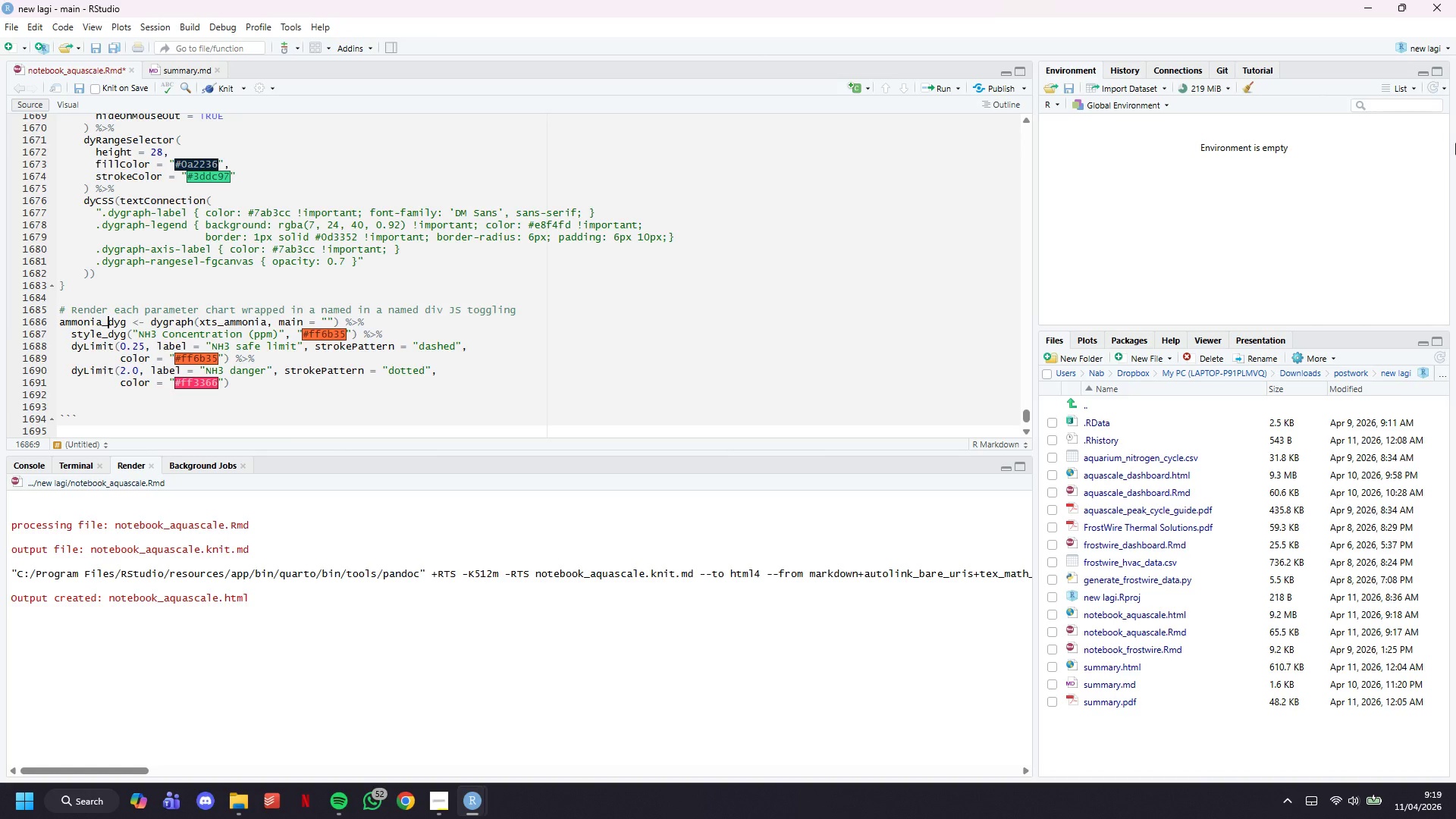 
key(ArrowRight)
 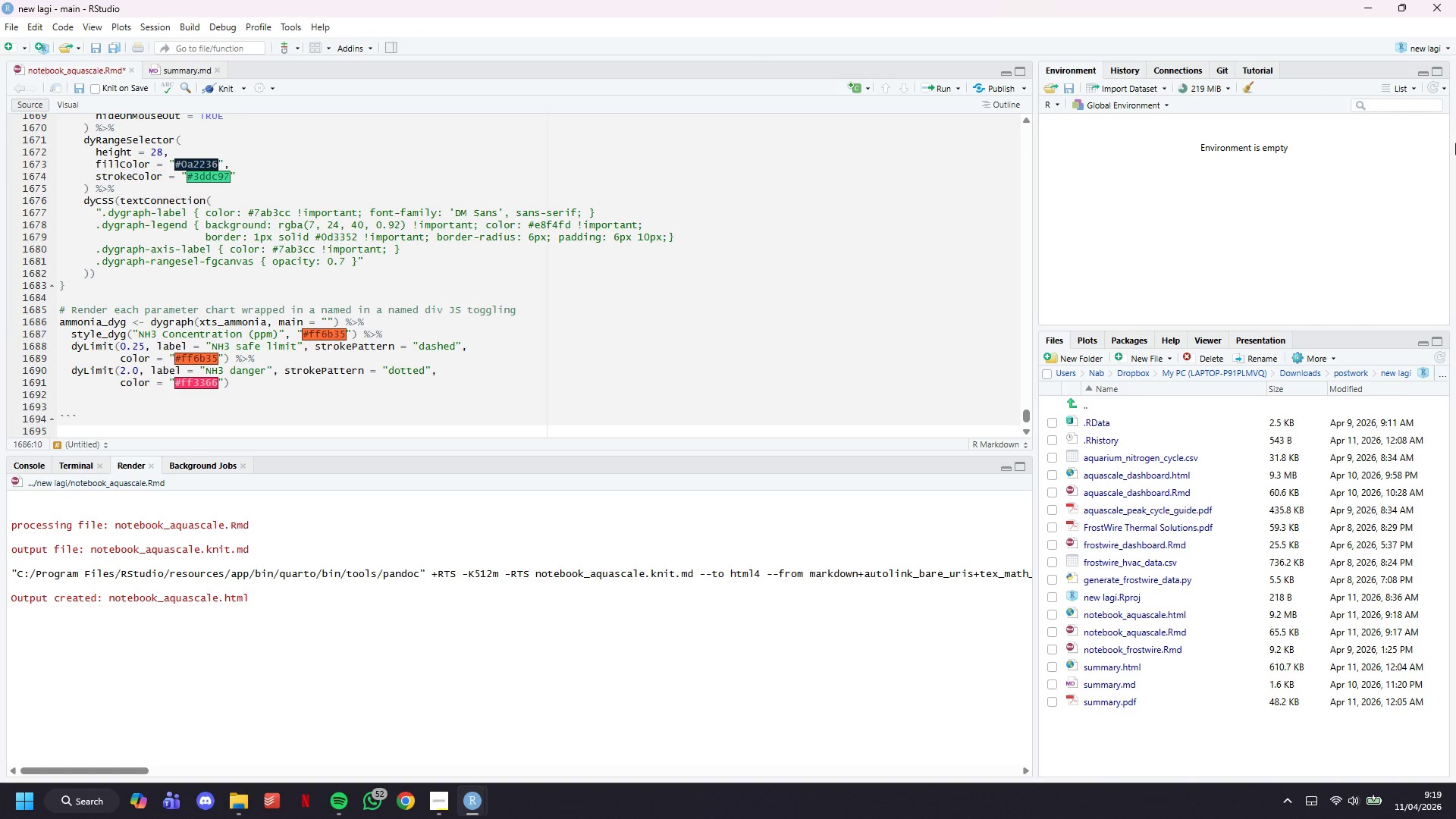 
hold_key(key=ArrowRight, duration=0.58)
 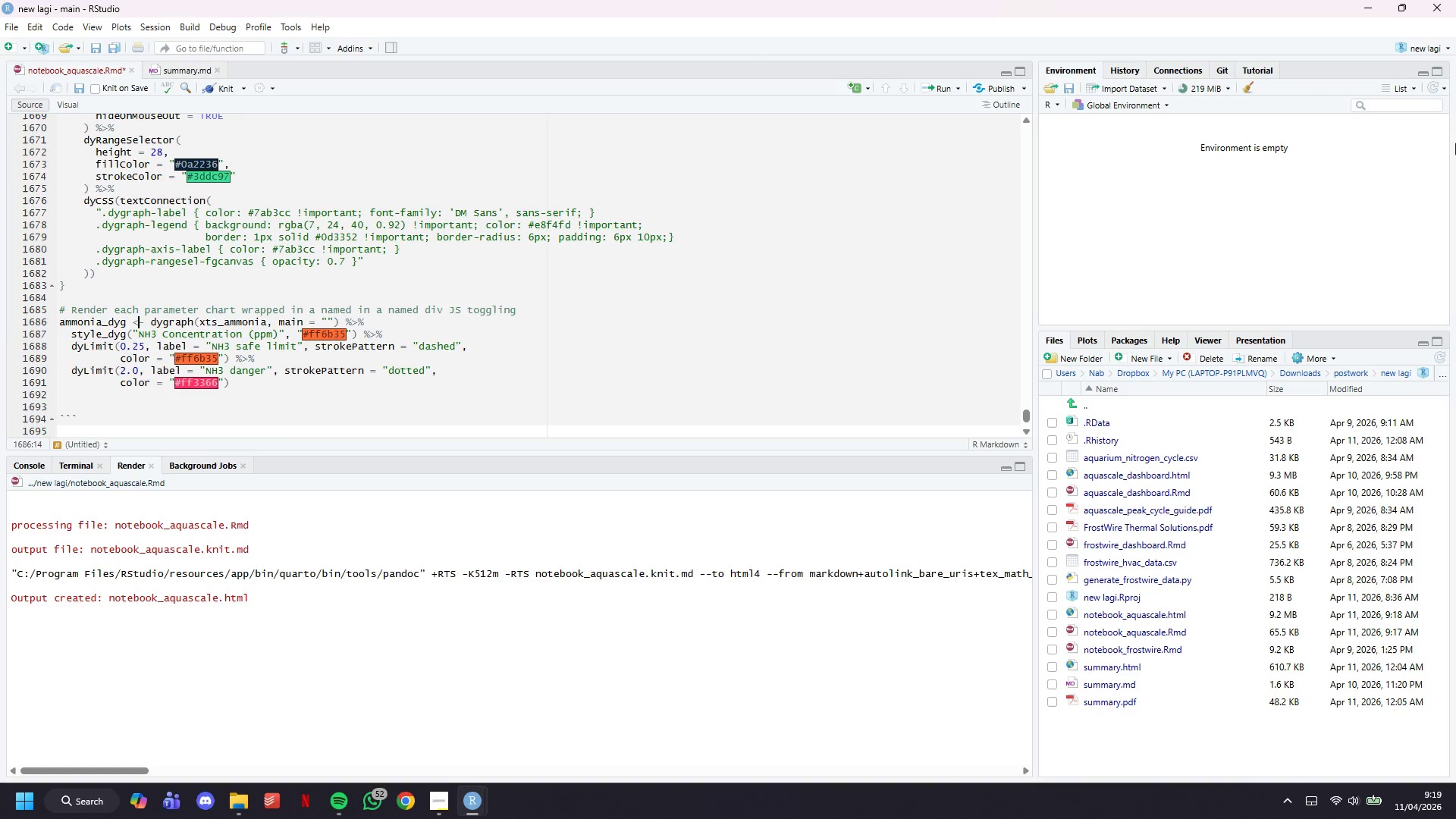 
key(ArrowRight)
 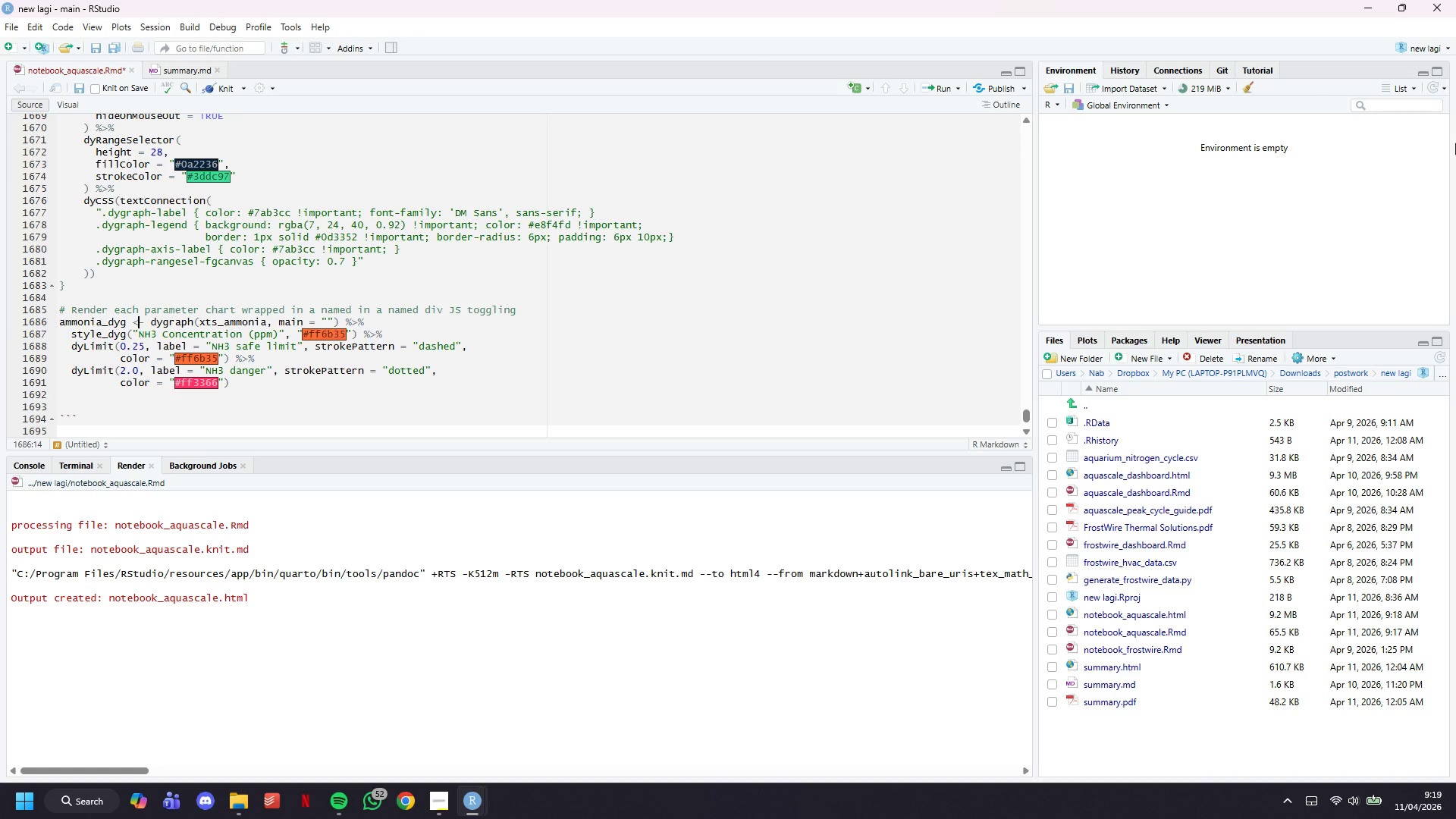 
key(ArrowRight)
 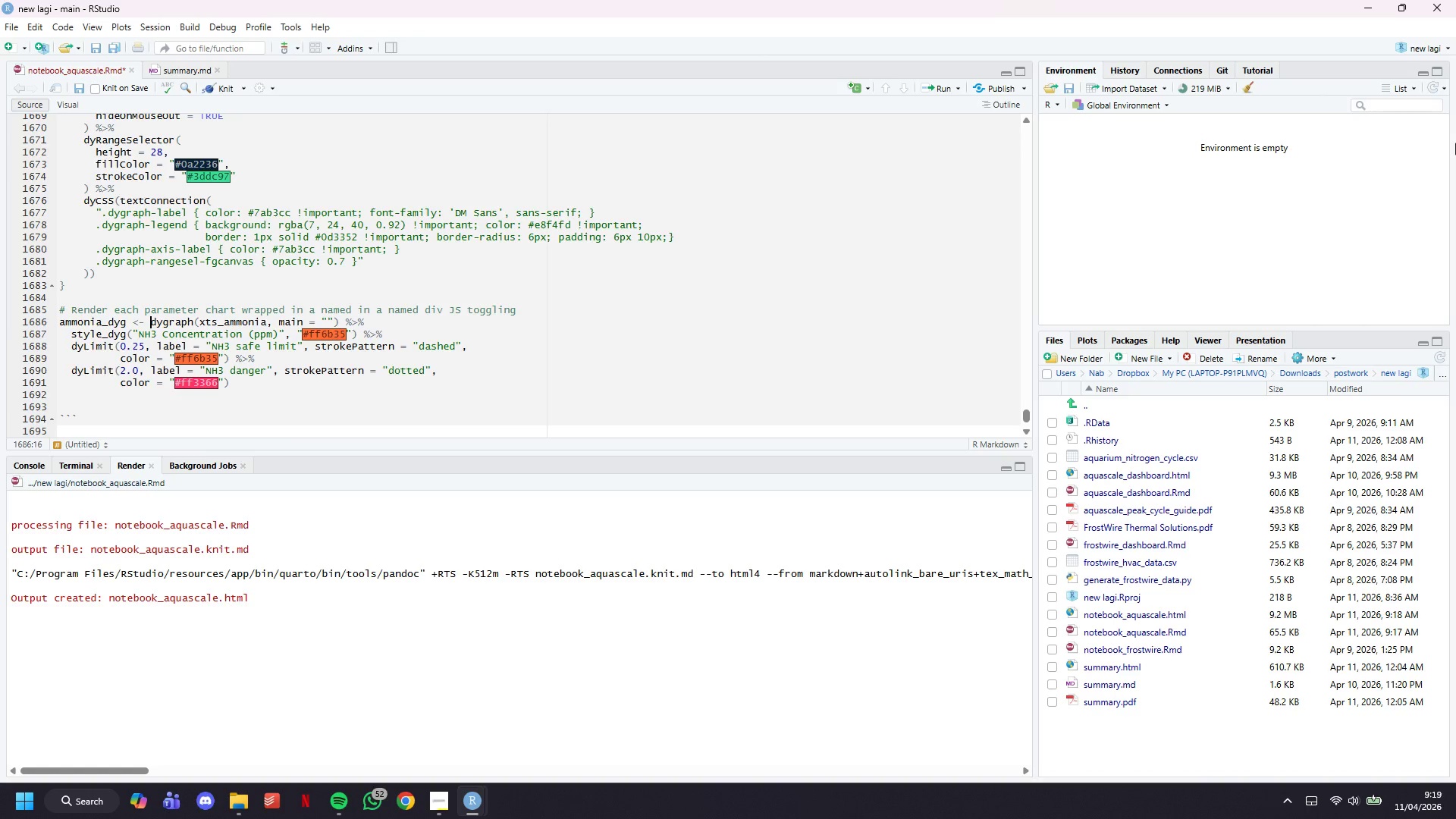 
key(ArrowRight)
 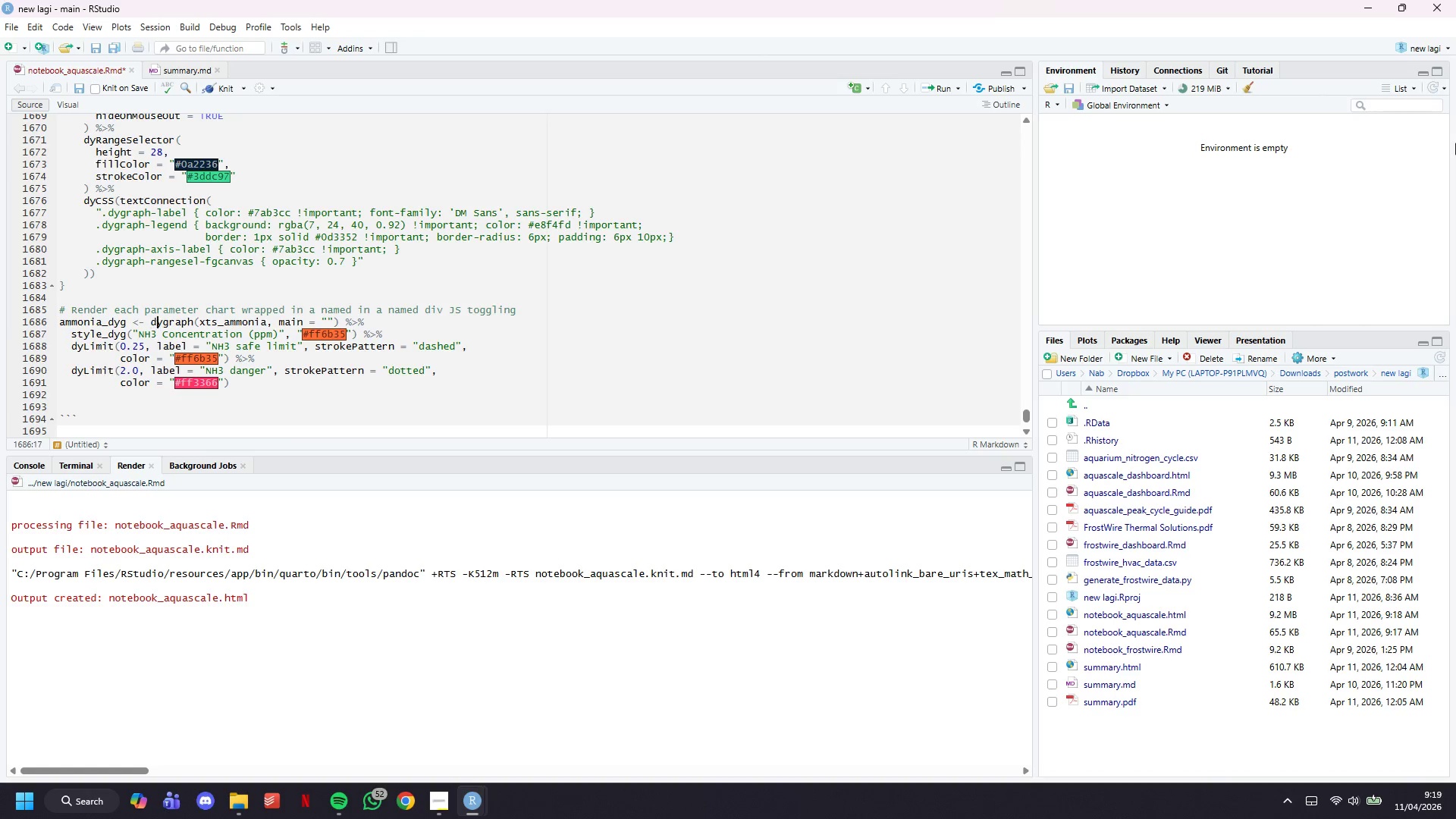 
key(ArrowRight)
 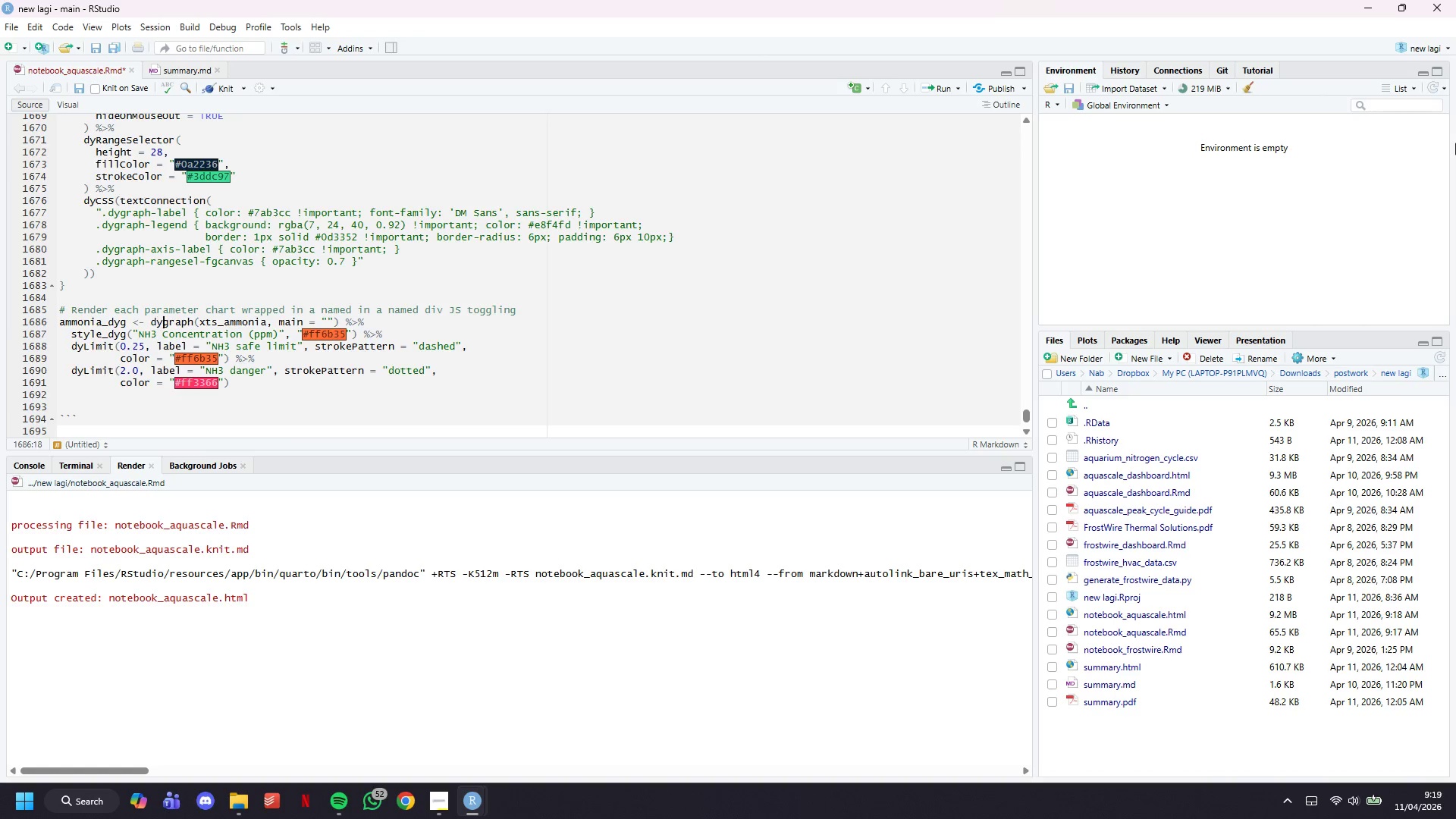 
key(ArrowRight)
 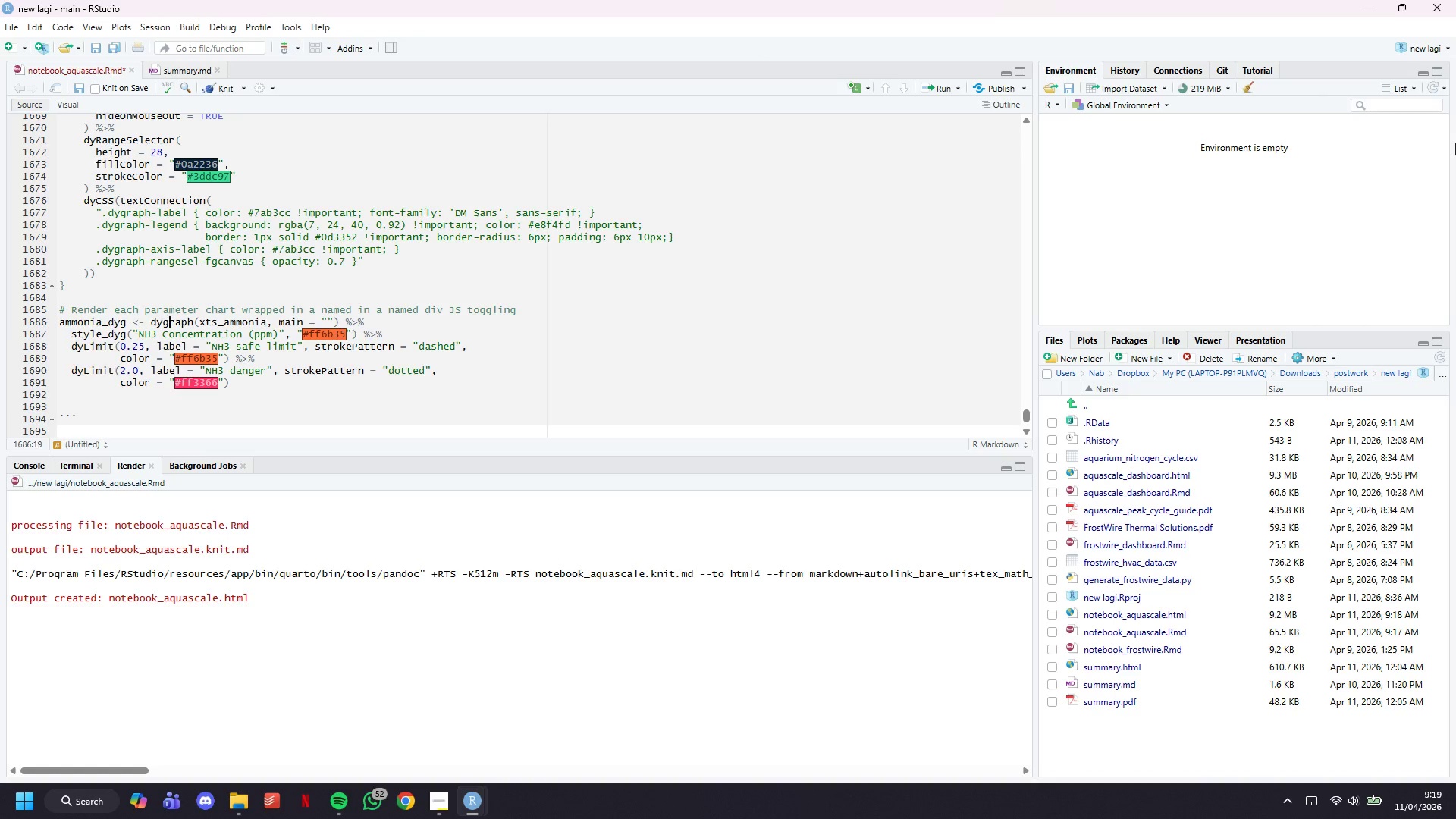 
key(ArrowRight)
 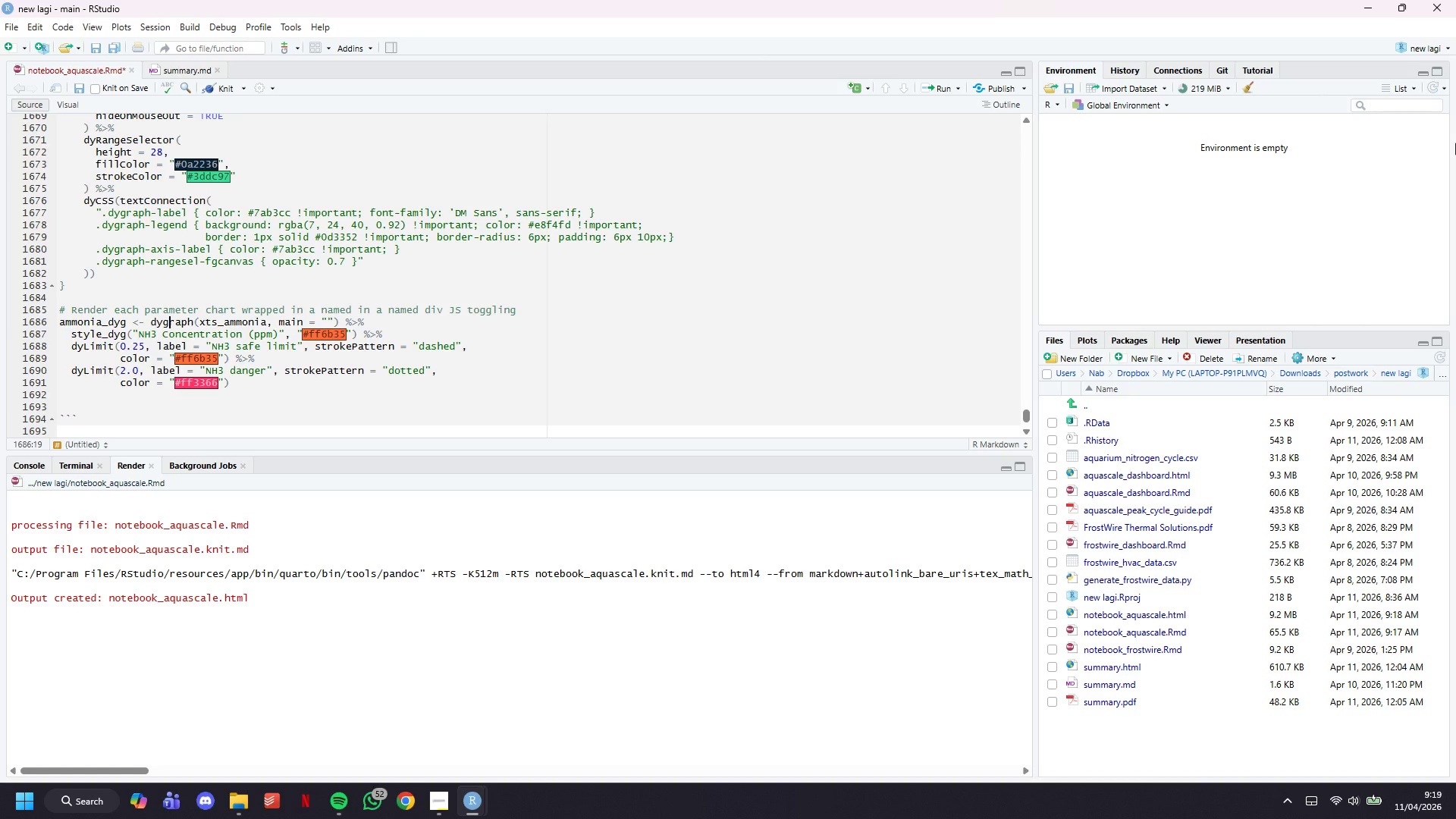 
key(ArrowRight)
 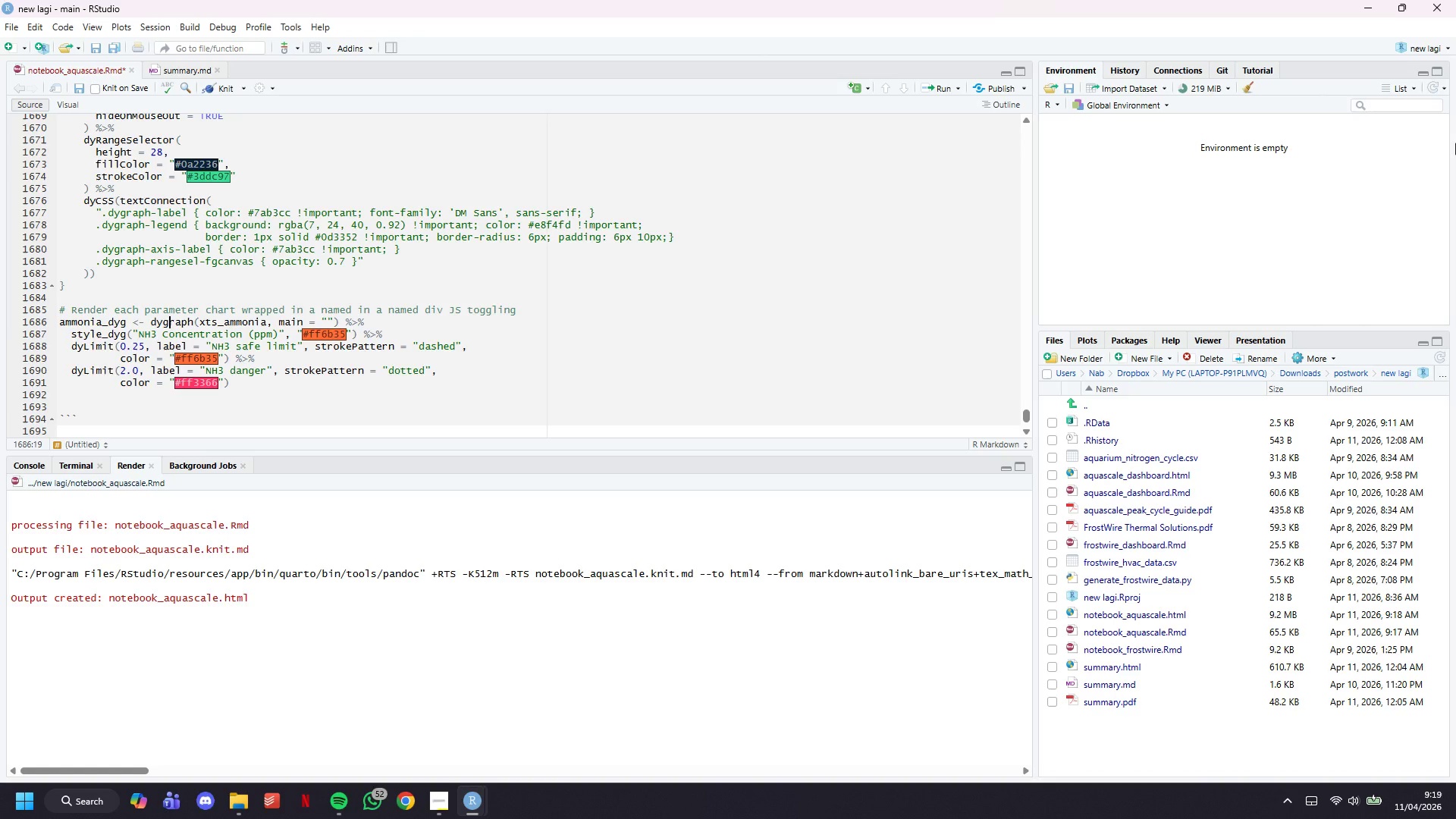 
key(ArrowRight)
 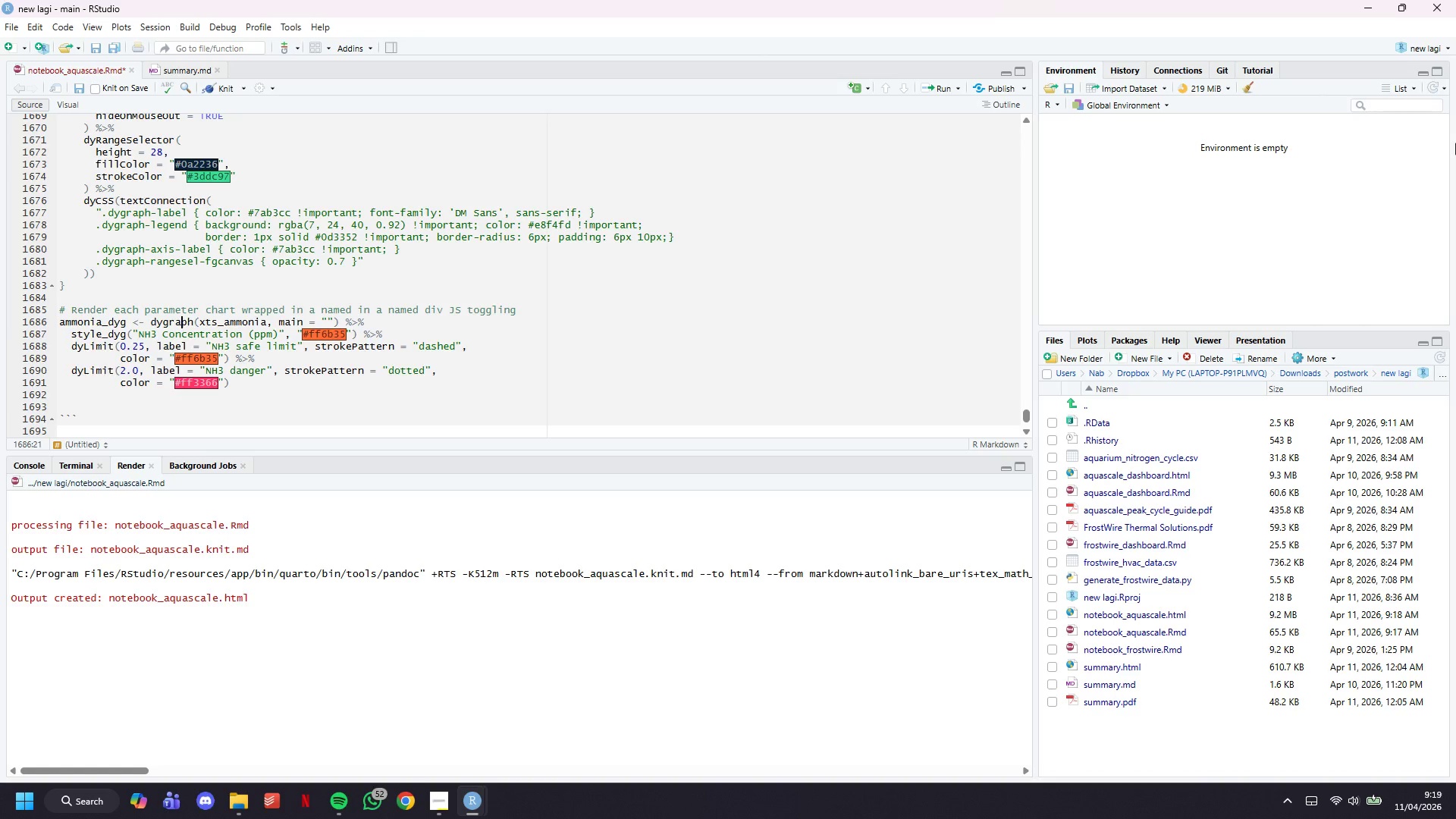 
key(ArrowRight)
 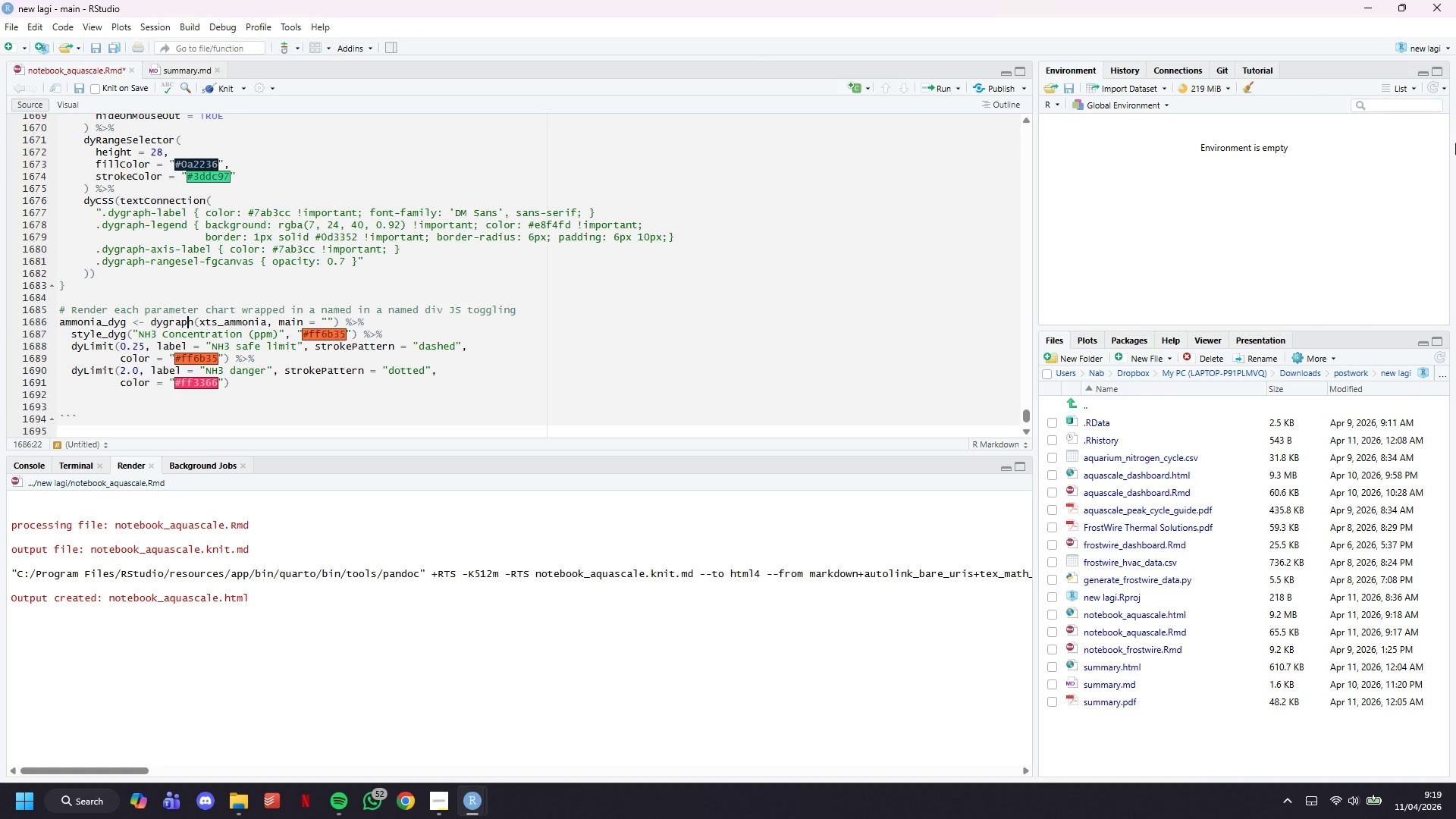 
key(ArrowRight)
 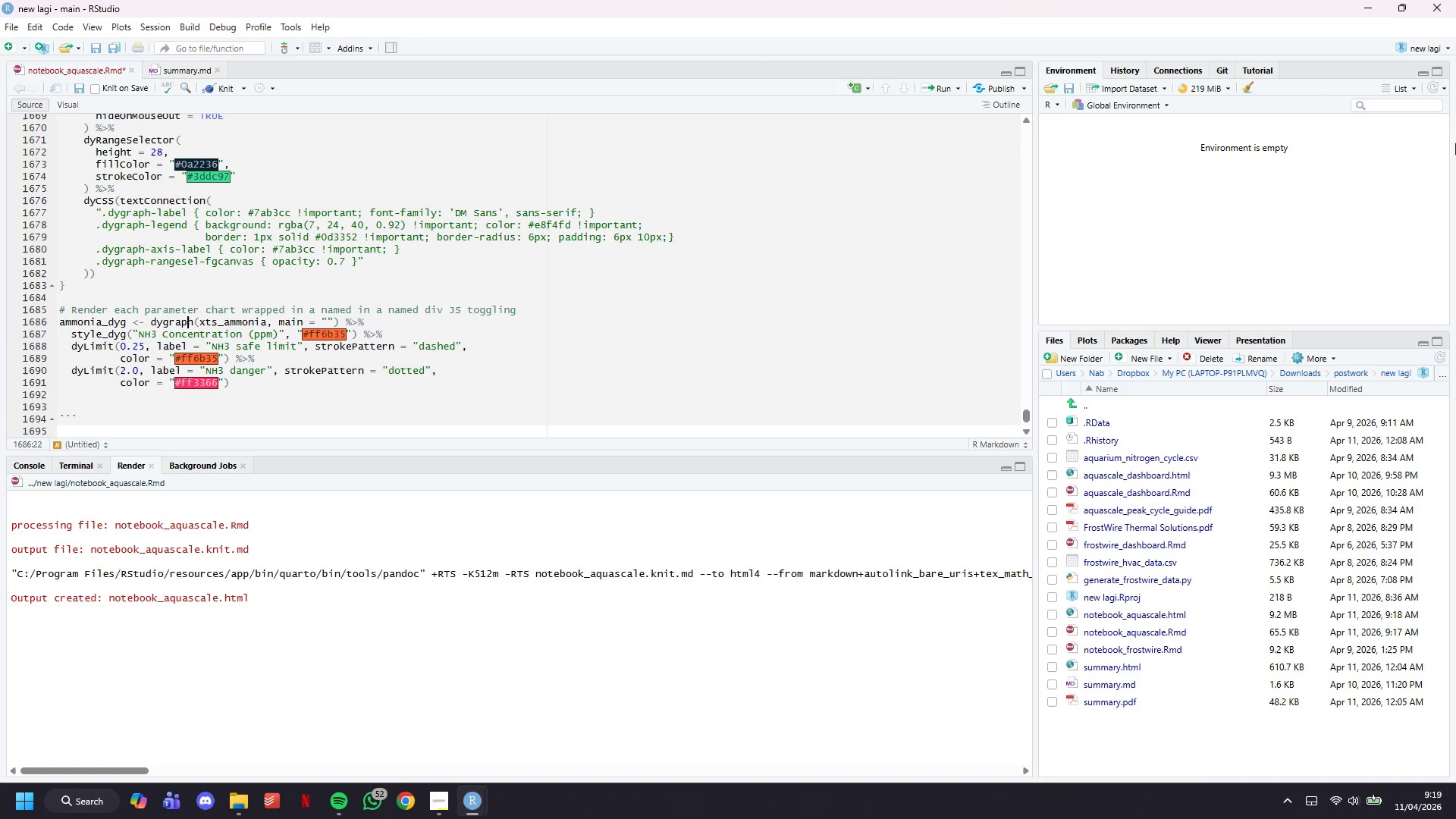 
key(ArrowRight)
 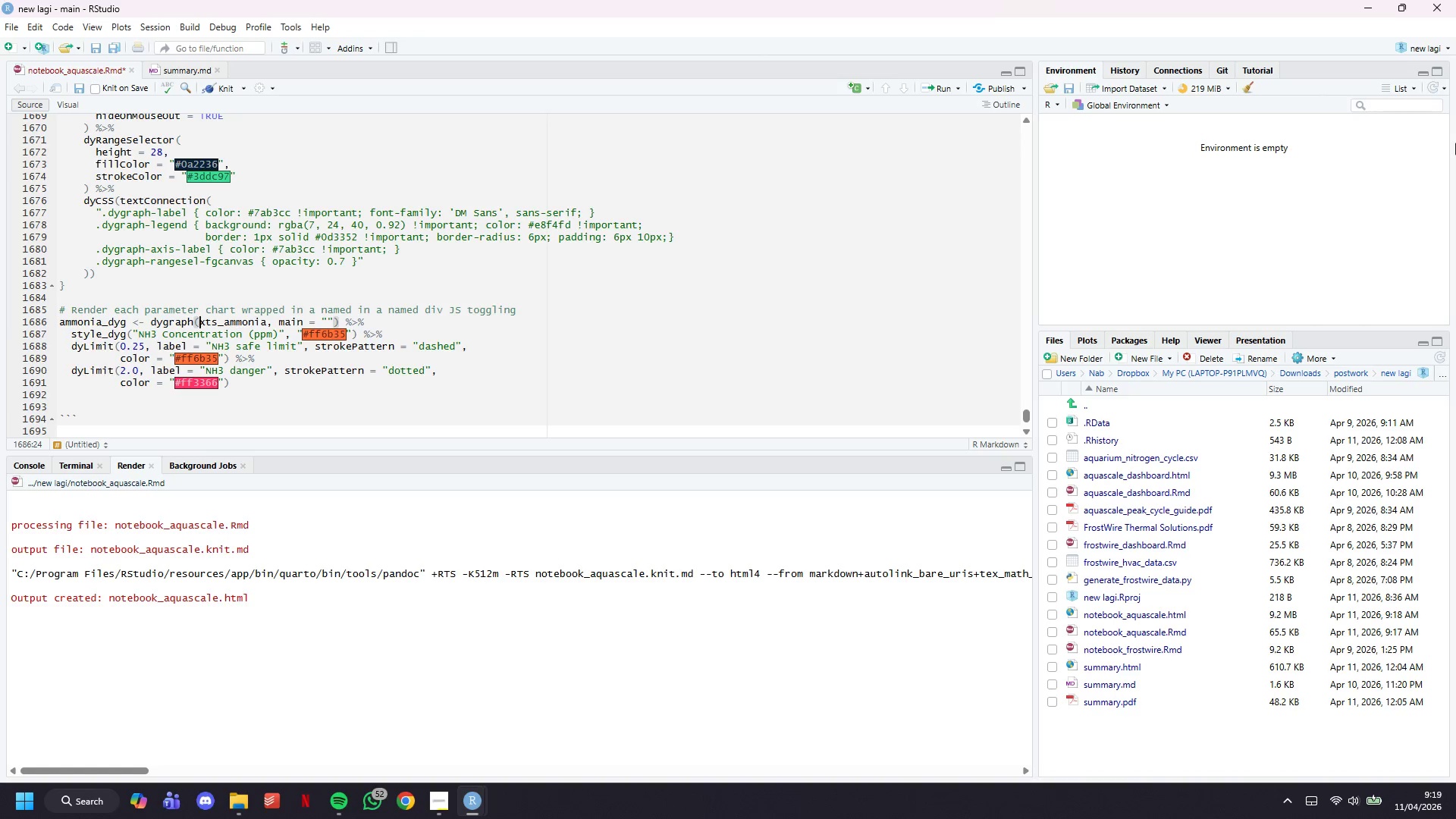 
hold_key(key=ArrowRight, duration=0.95)
 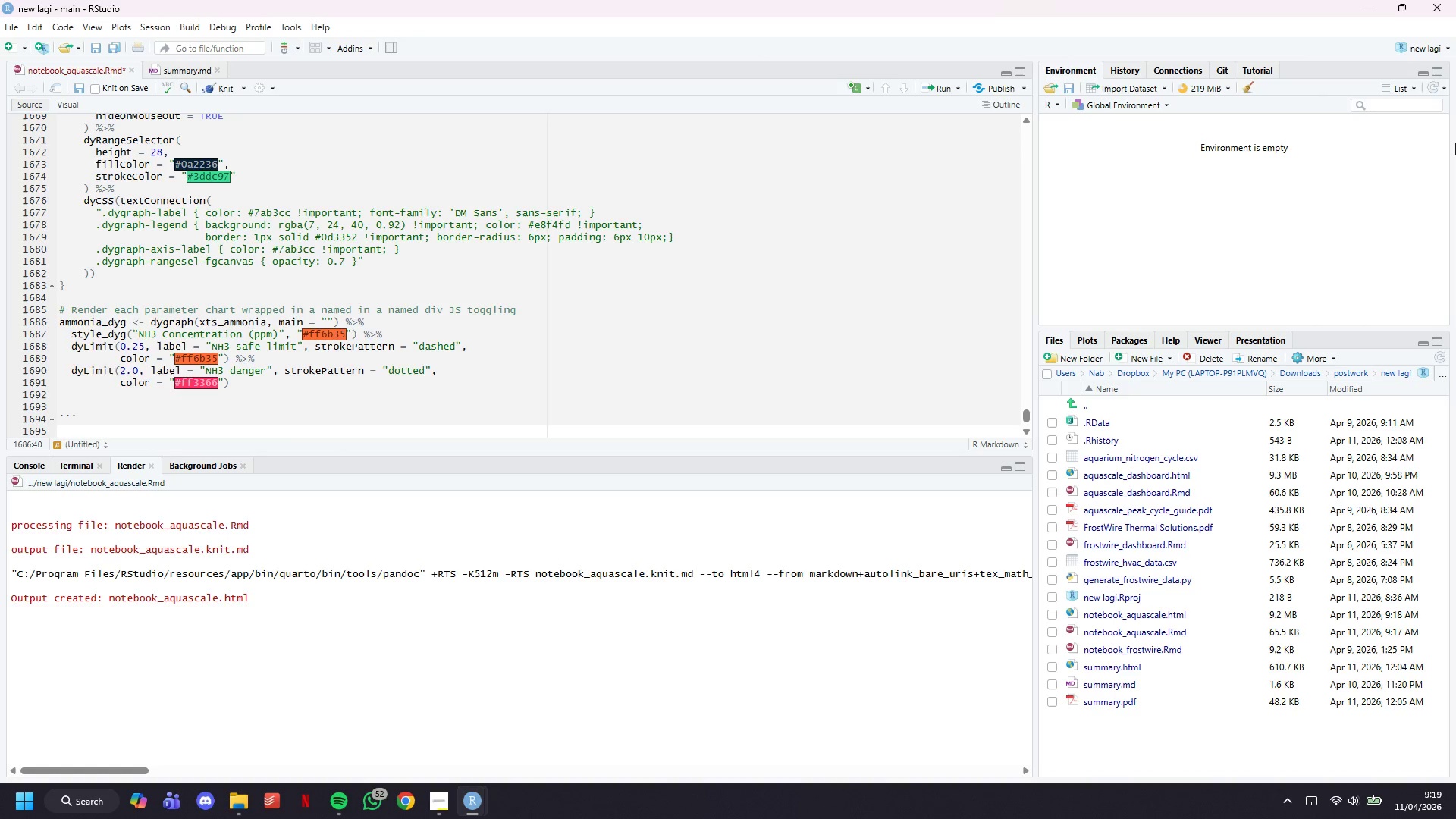 
key(ArrowRight)
 